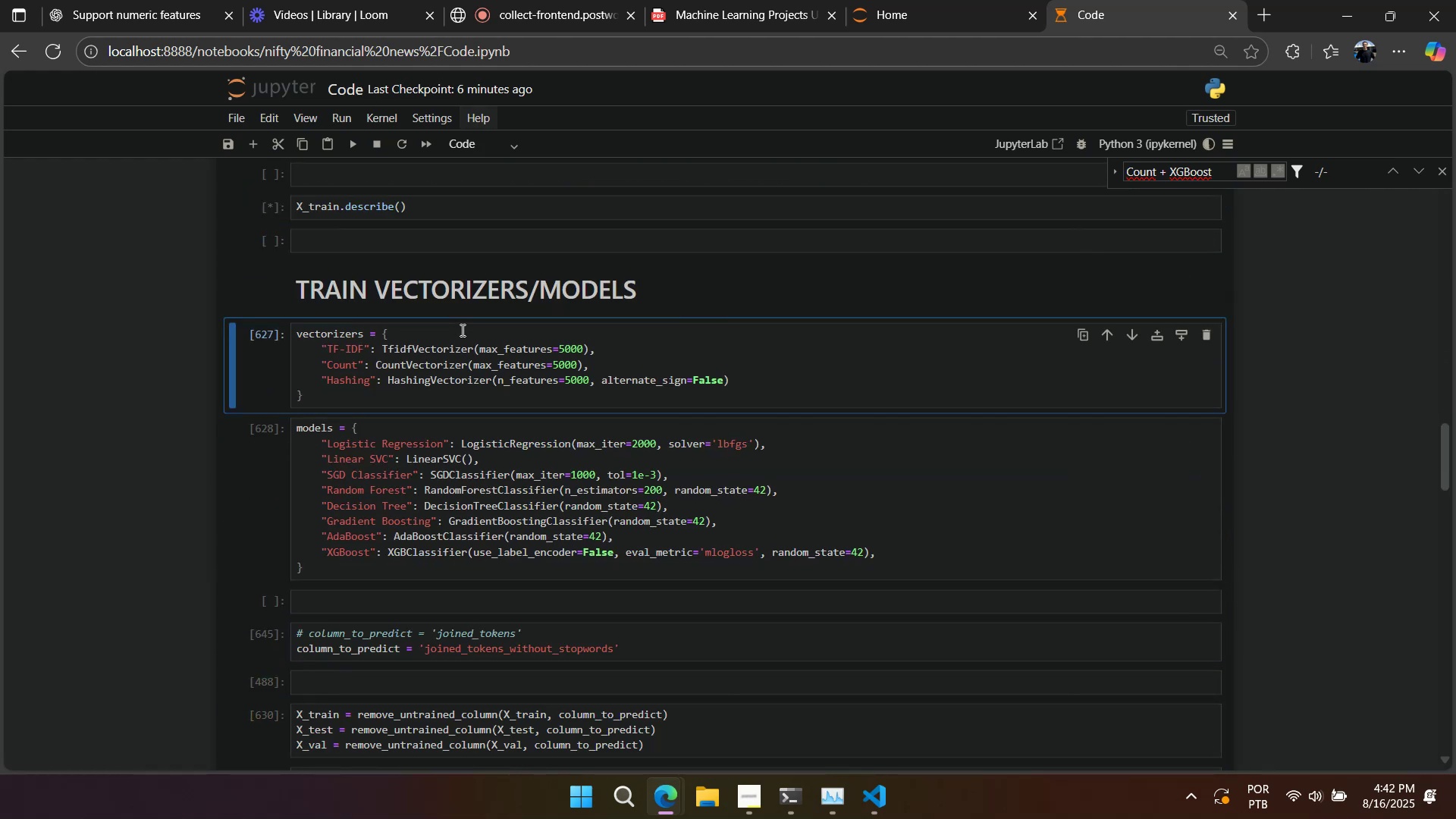 
key(Shift+Enter)
 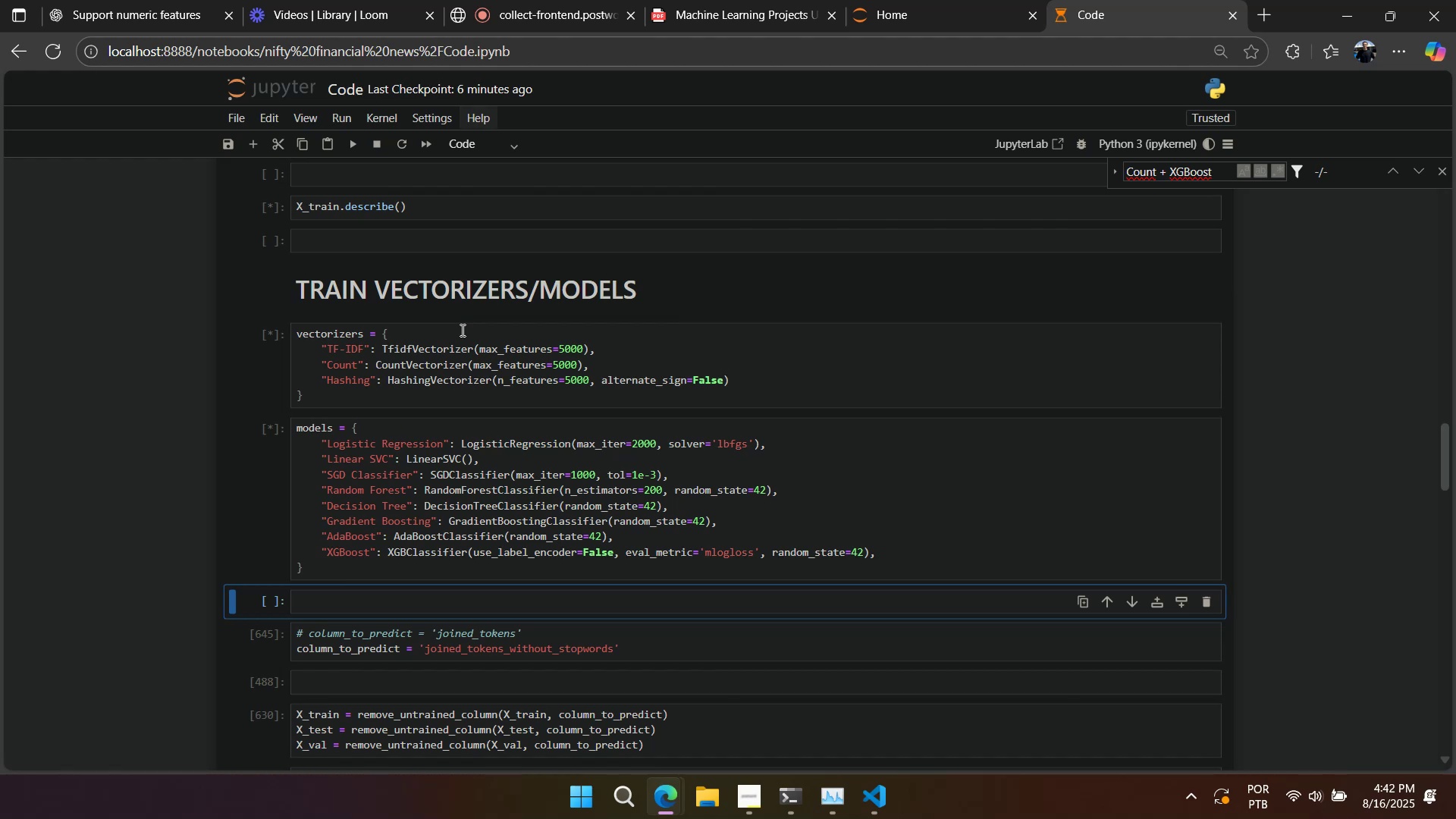 
key(Shift+Enter)
 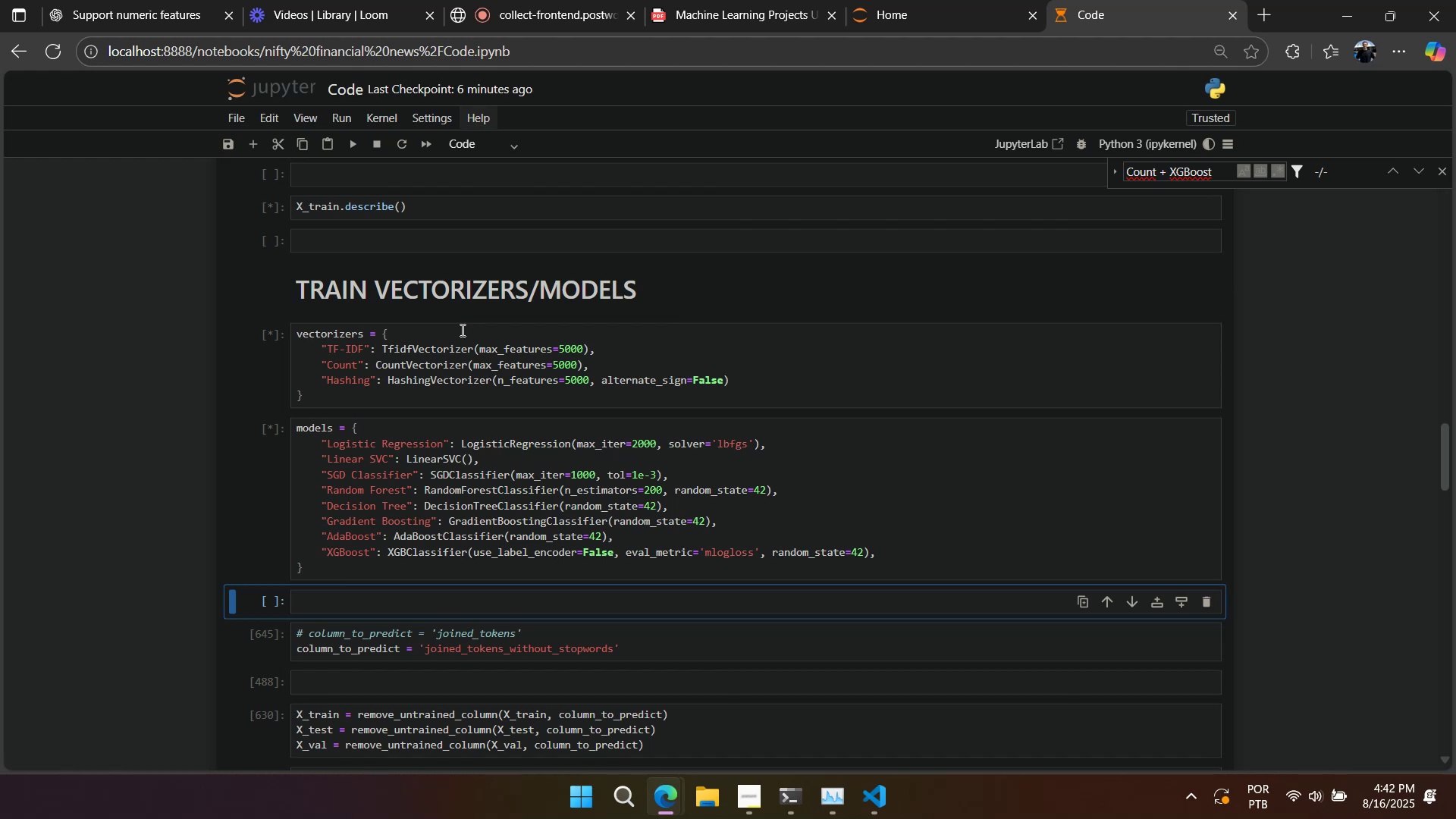 
key(Shift+Enter)
 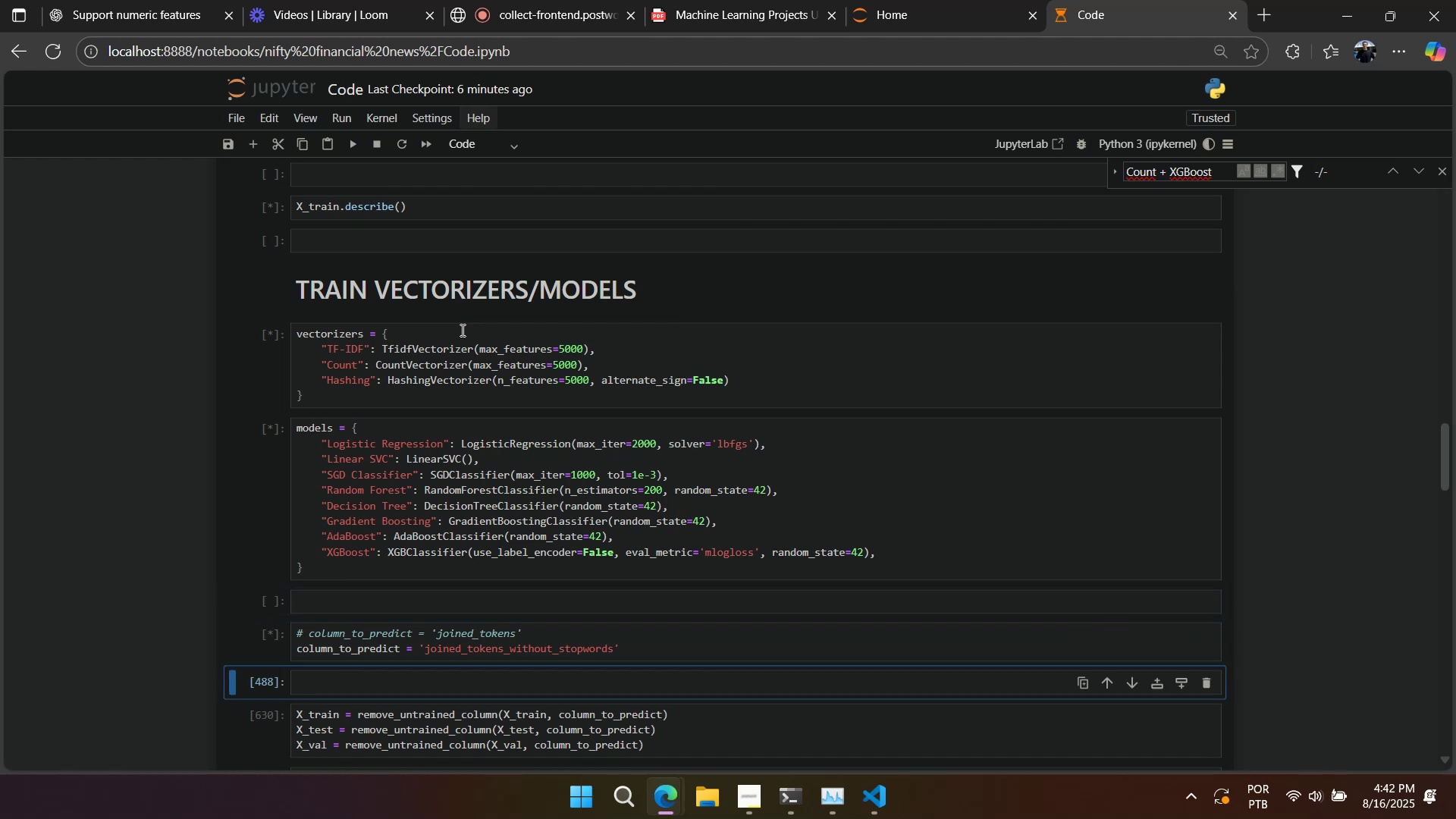 
key(Shift+Enter)
 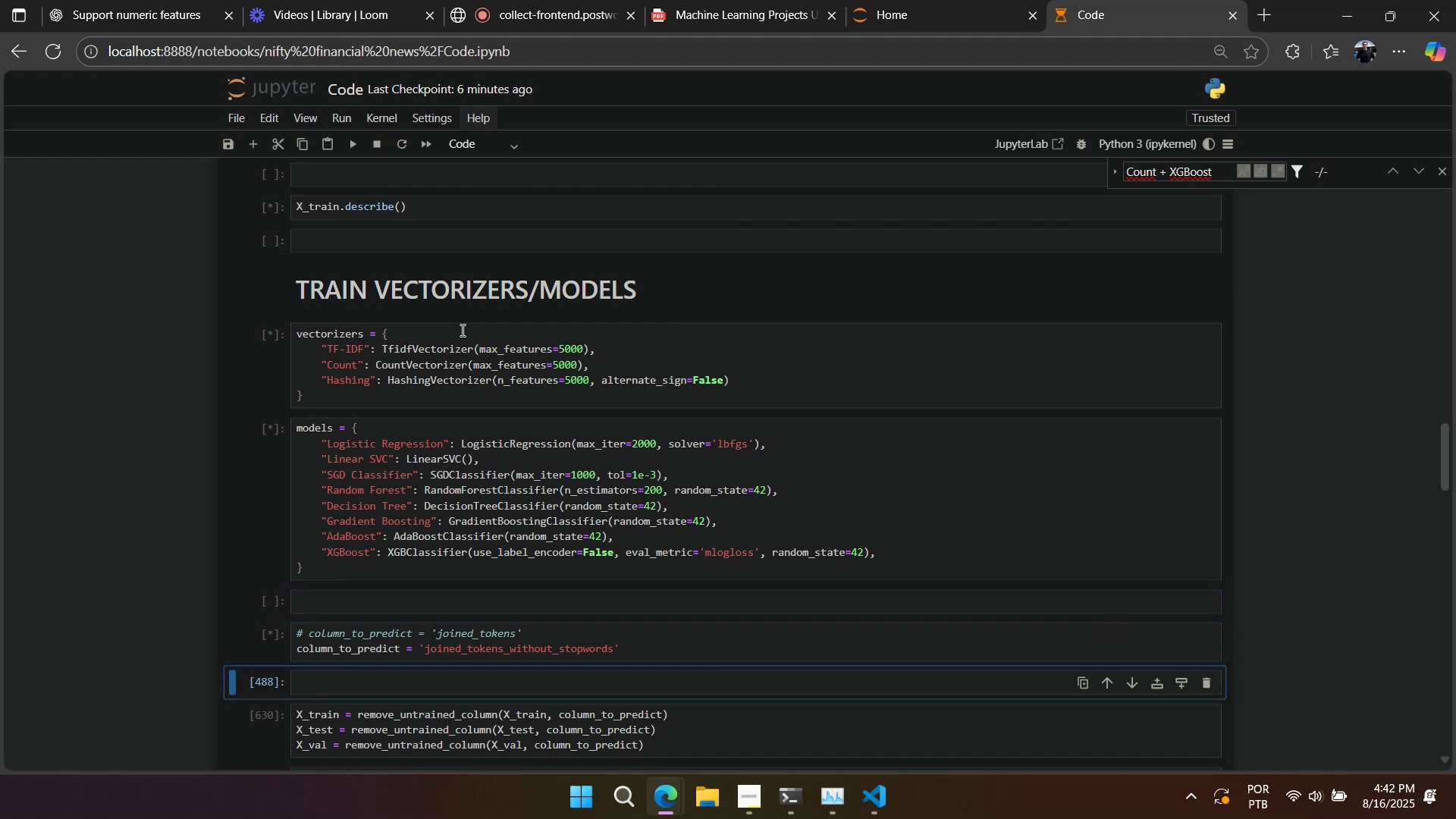 
key(Shift+Enter)
 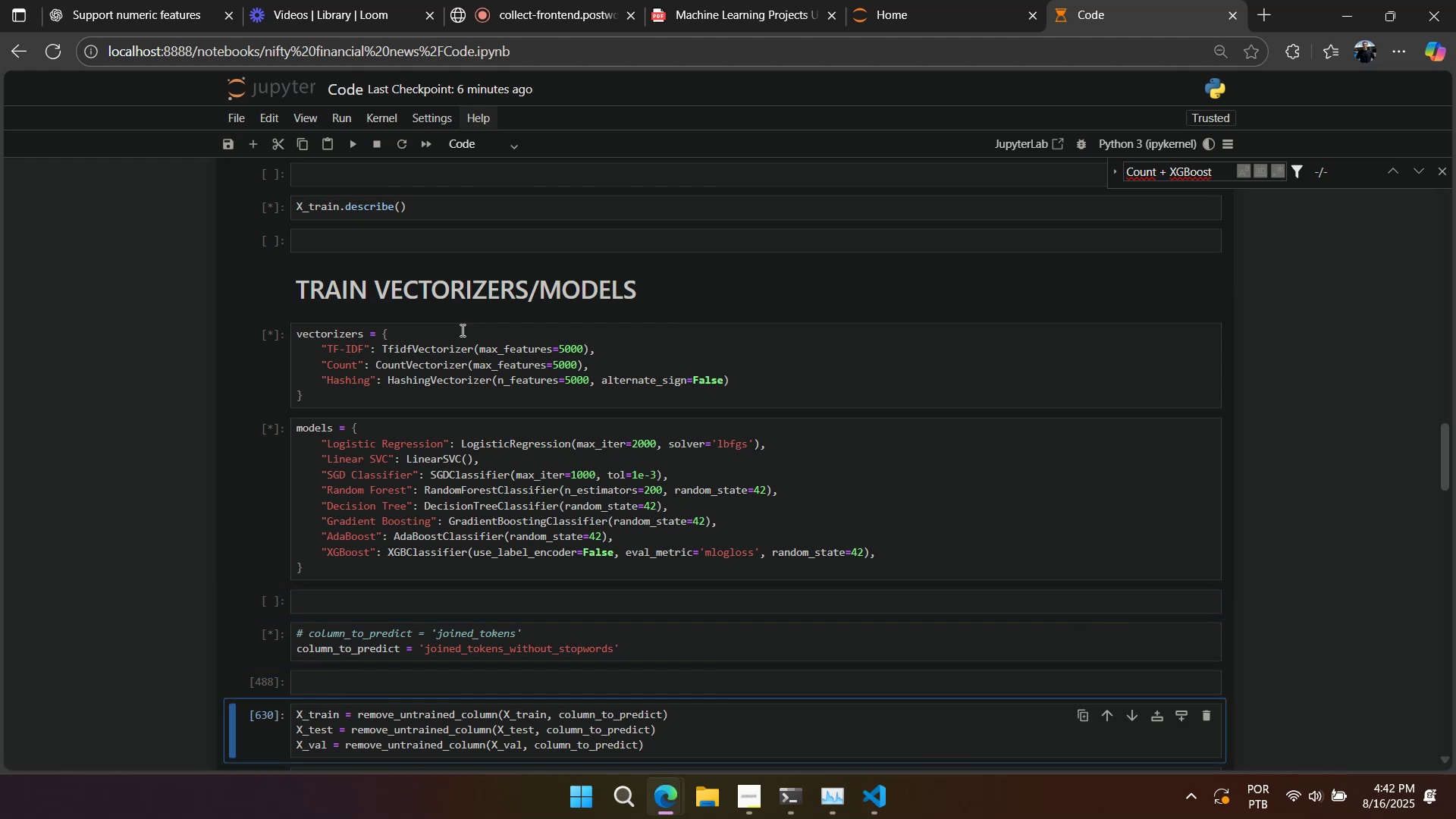 
key(Shift+Enter)
 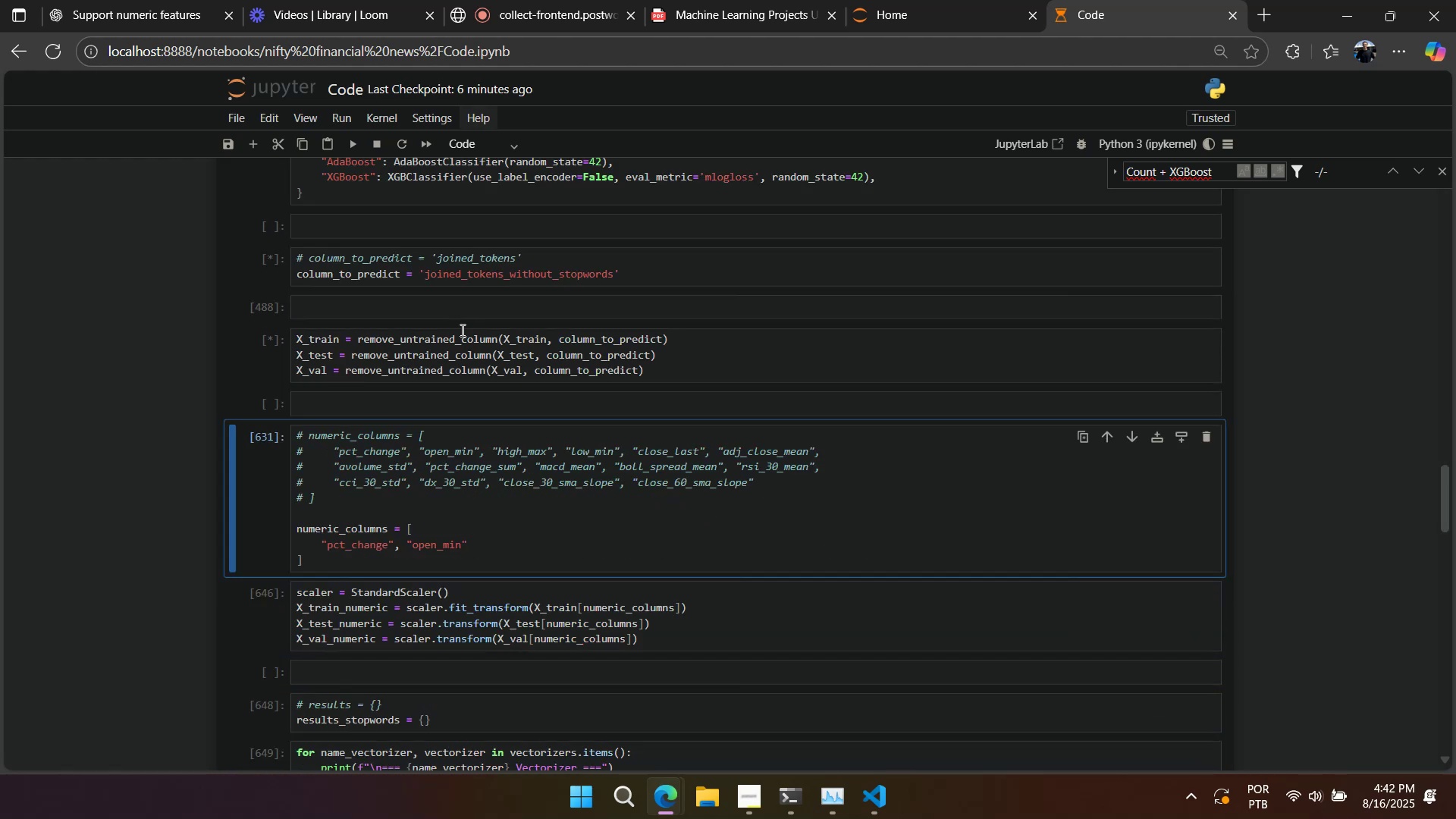 
key(Shift+Enter)
 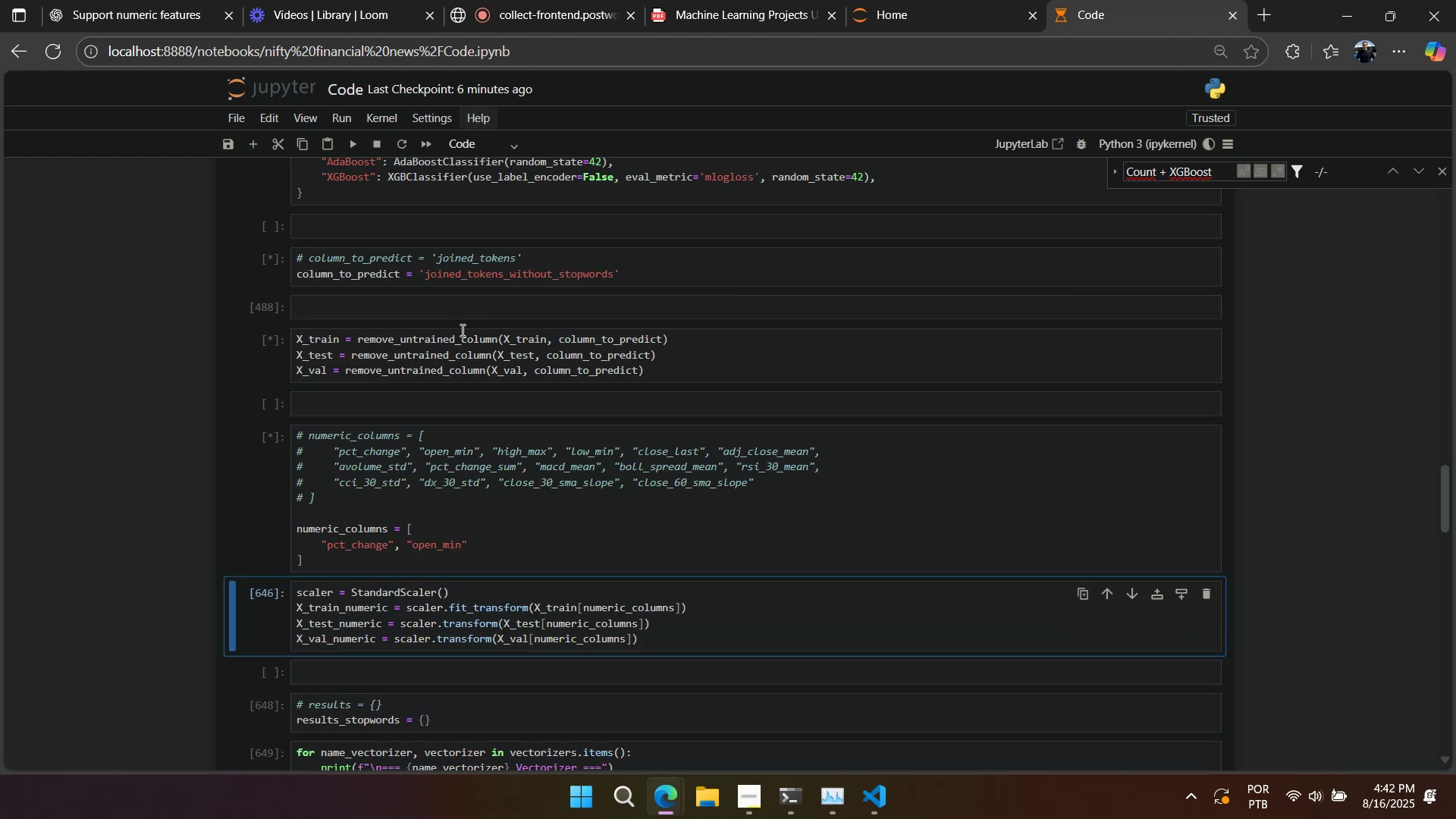 
key(Shift+Enter)
 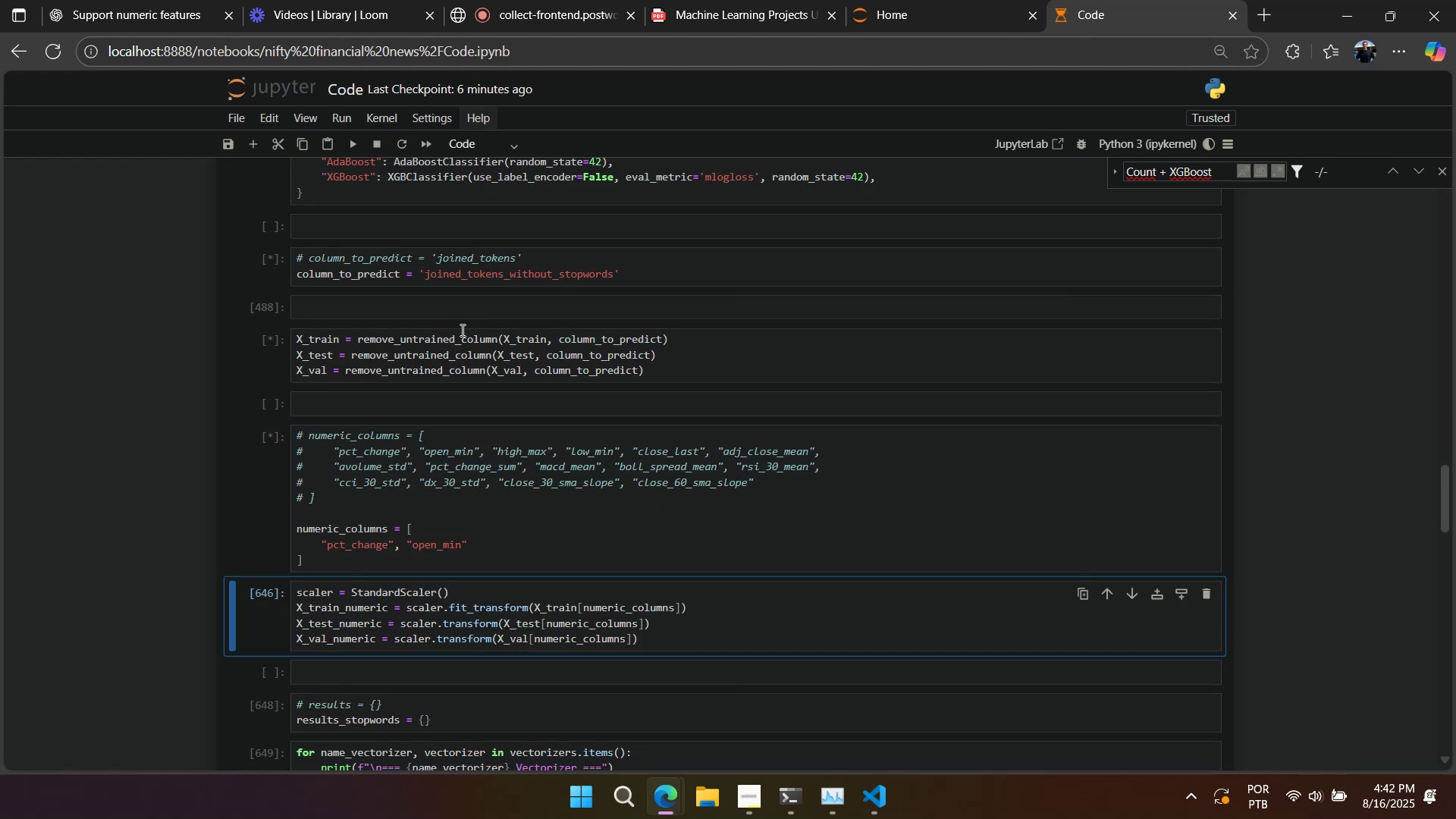 
key(Shift+Enter)
 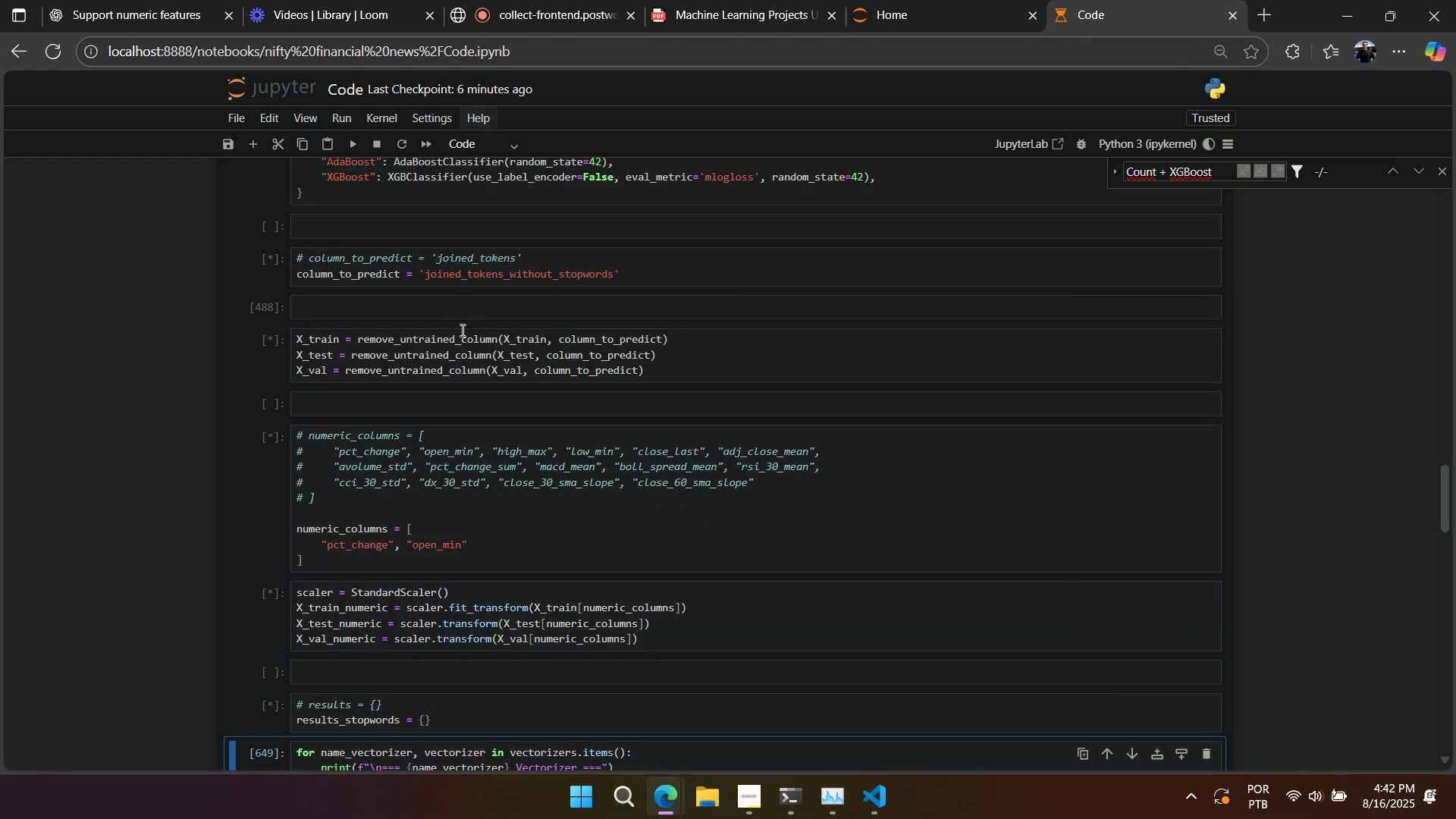 
key(Shift+Enter)
 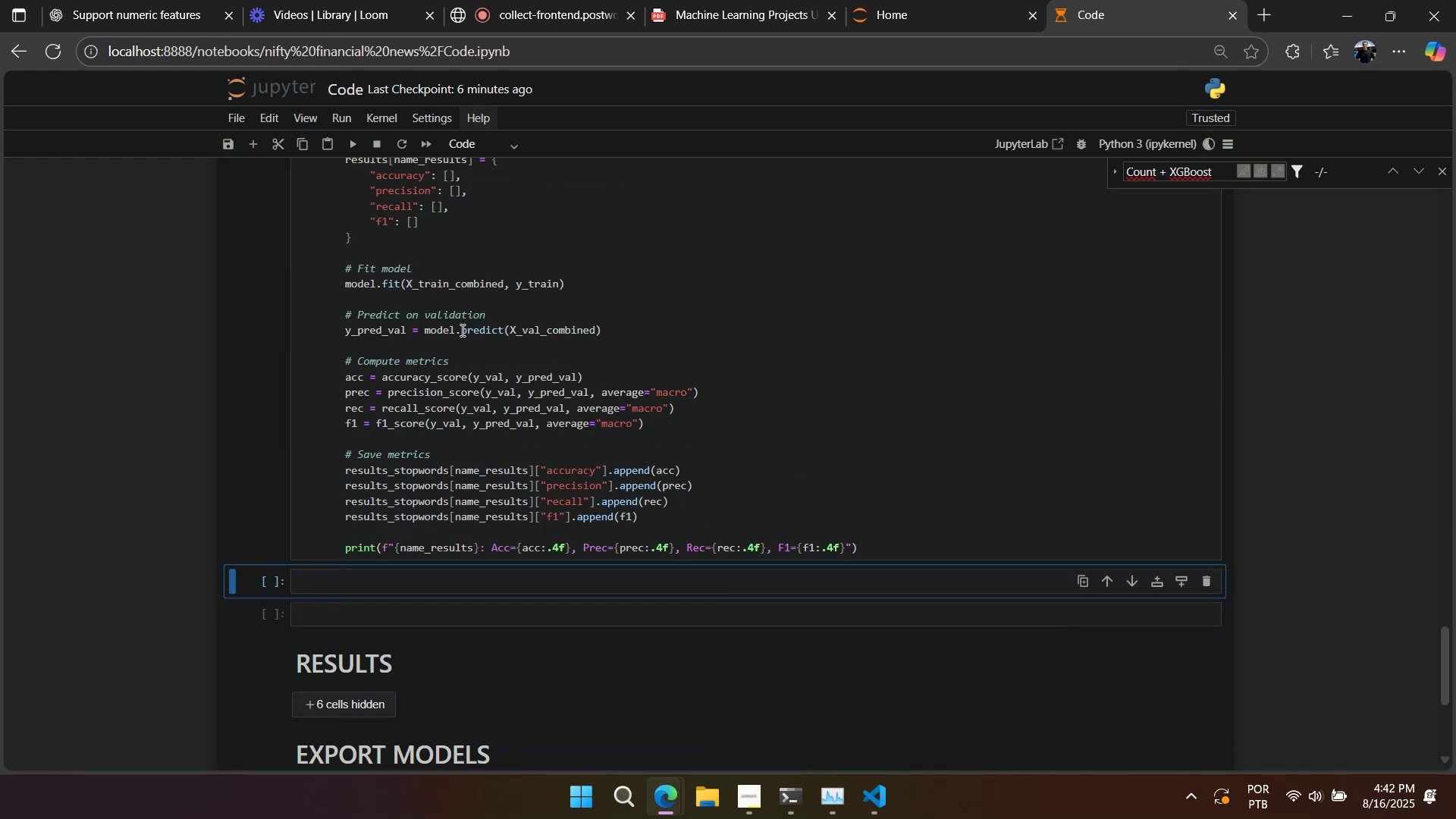 
scroll: coordinate [288, 548], scroll_direction: down, amount: 2.0
 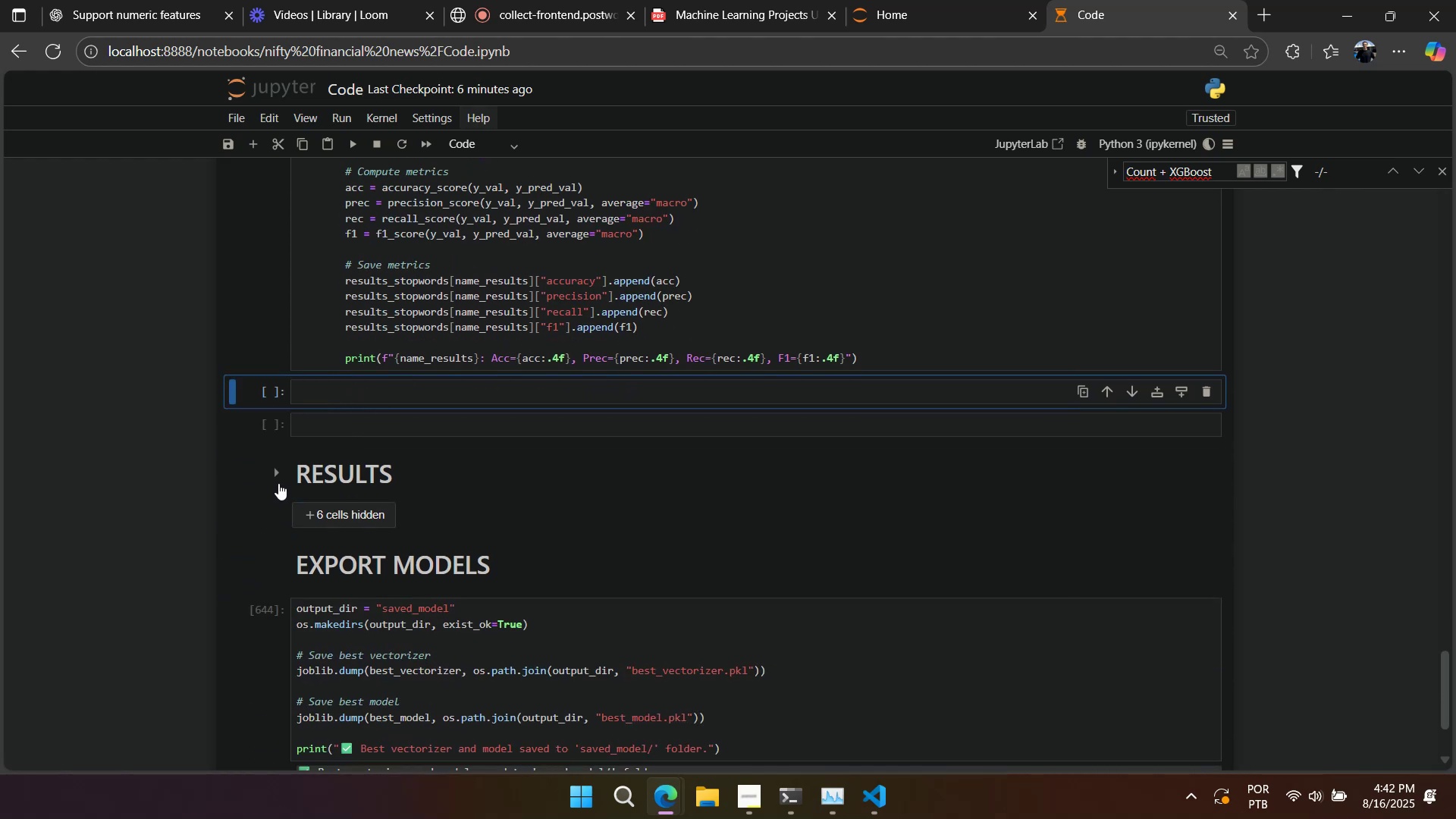 
left_click([278, 475])
 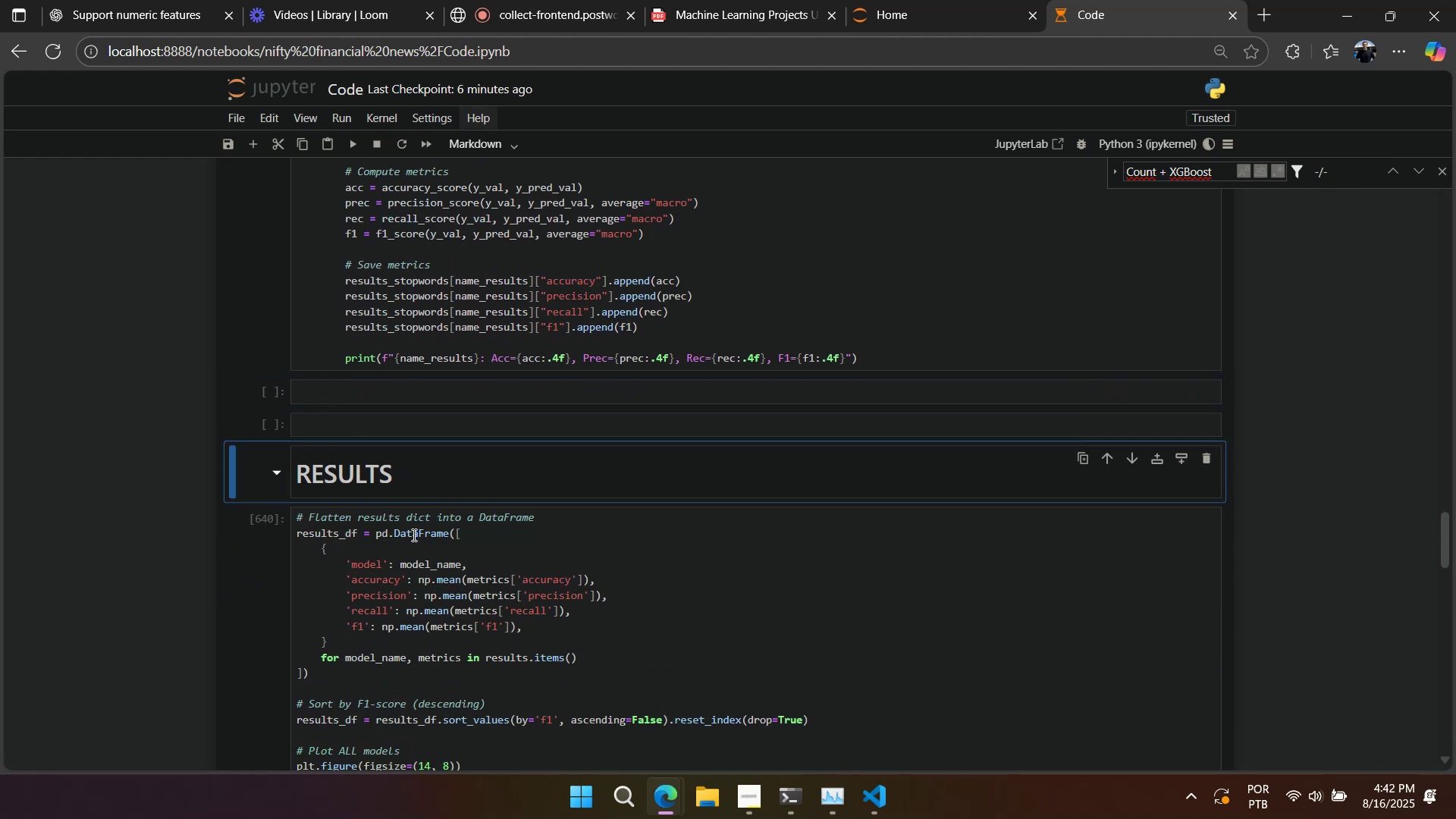 
wait(6.27)
 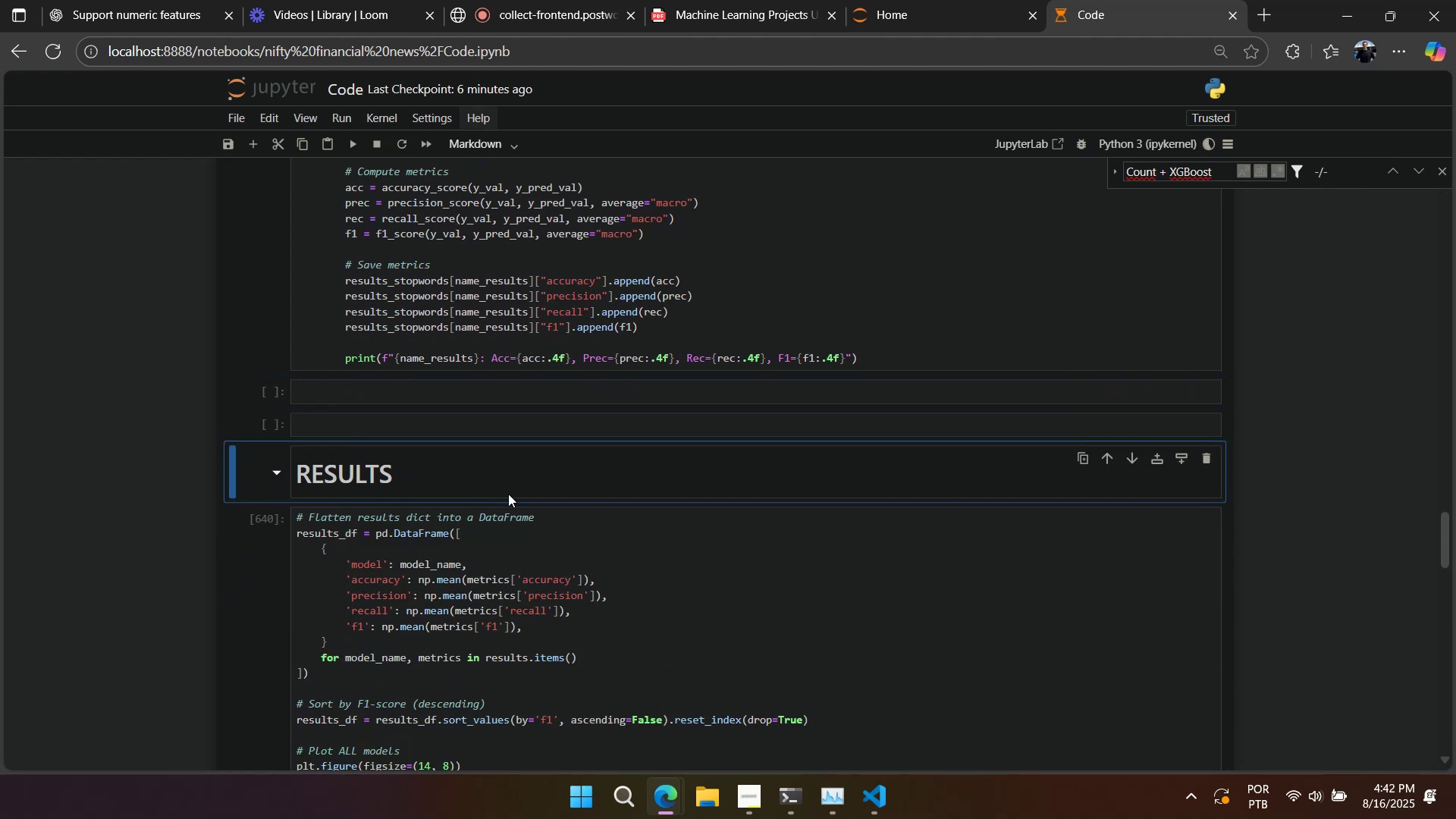 
scroll: coordinate [488, 507], scroll_direction: down, amount: 6.0
 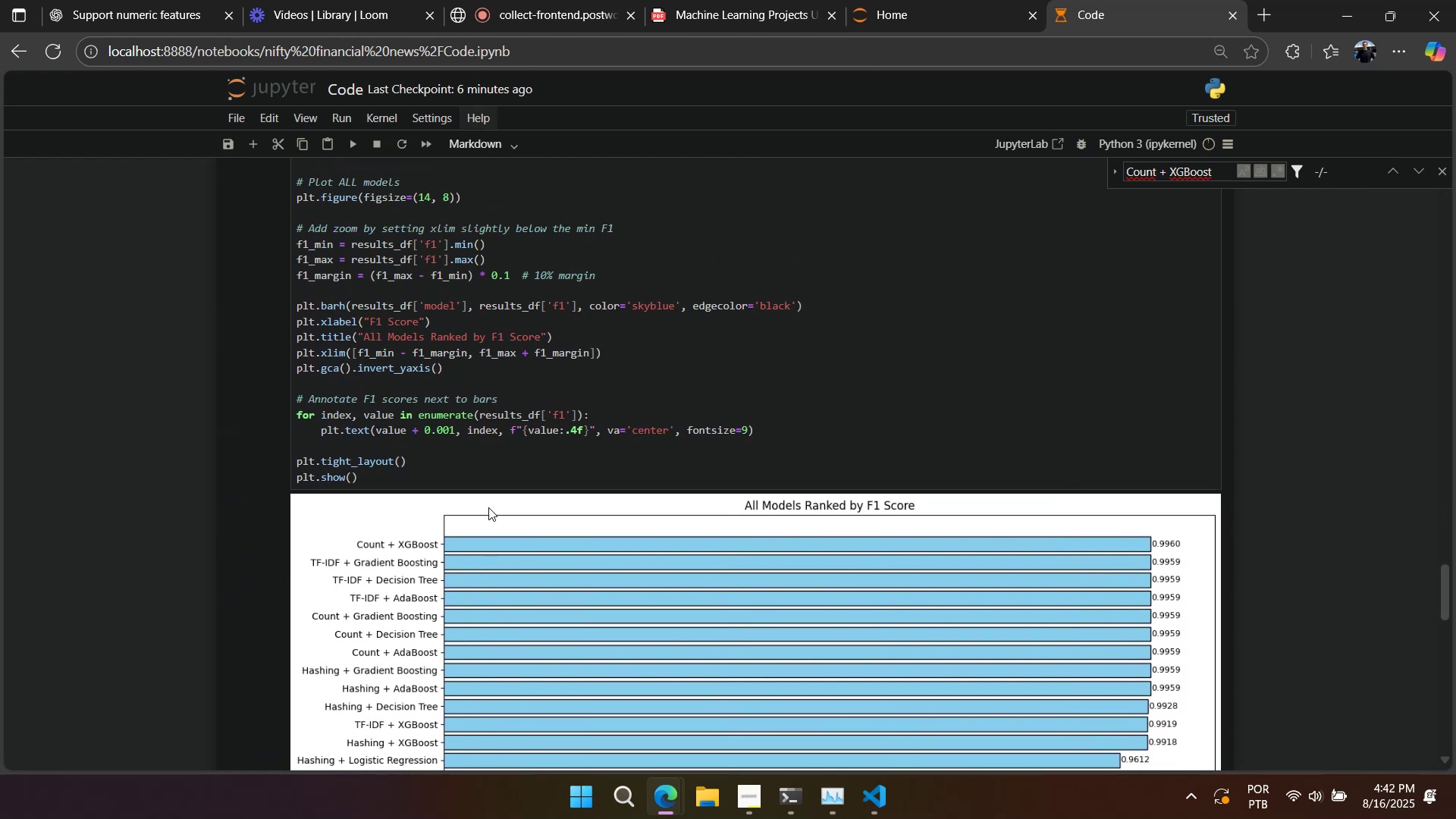 
scroll: coordinate [484, 498], scroll_direction: up, amount: 3.0
 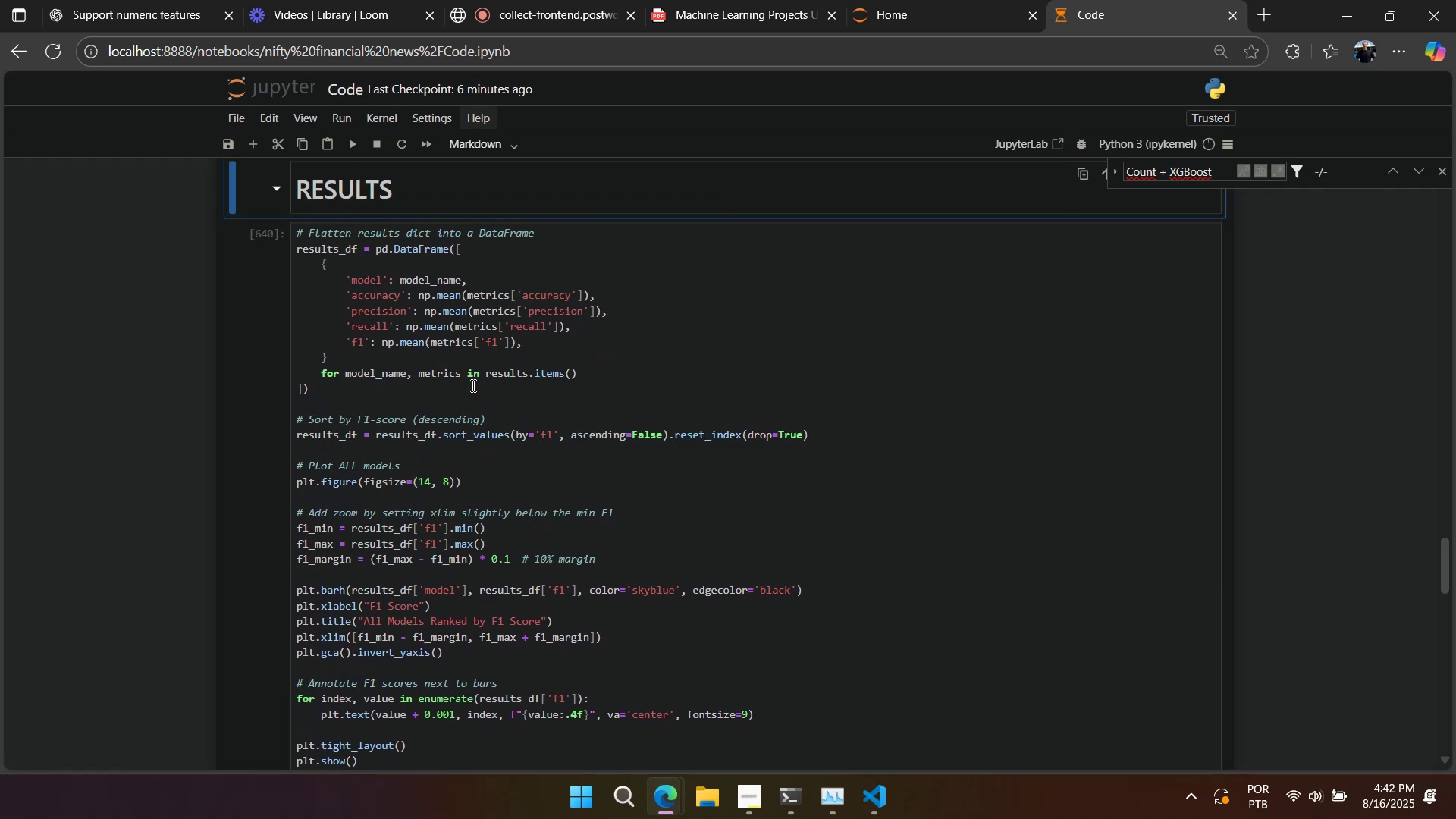 
left_click([471, 394])
 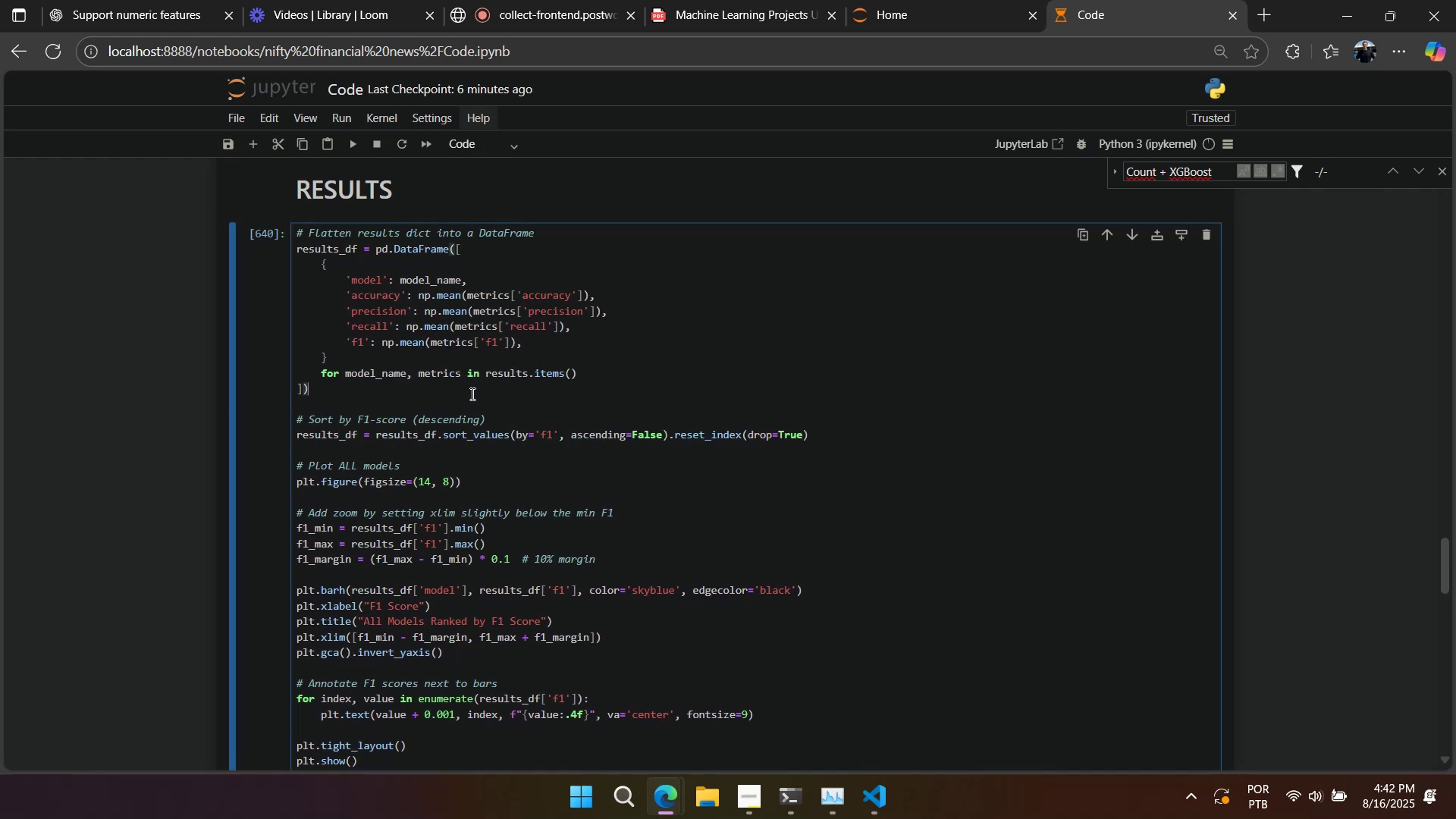 
key(Control+A)
 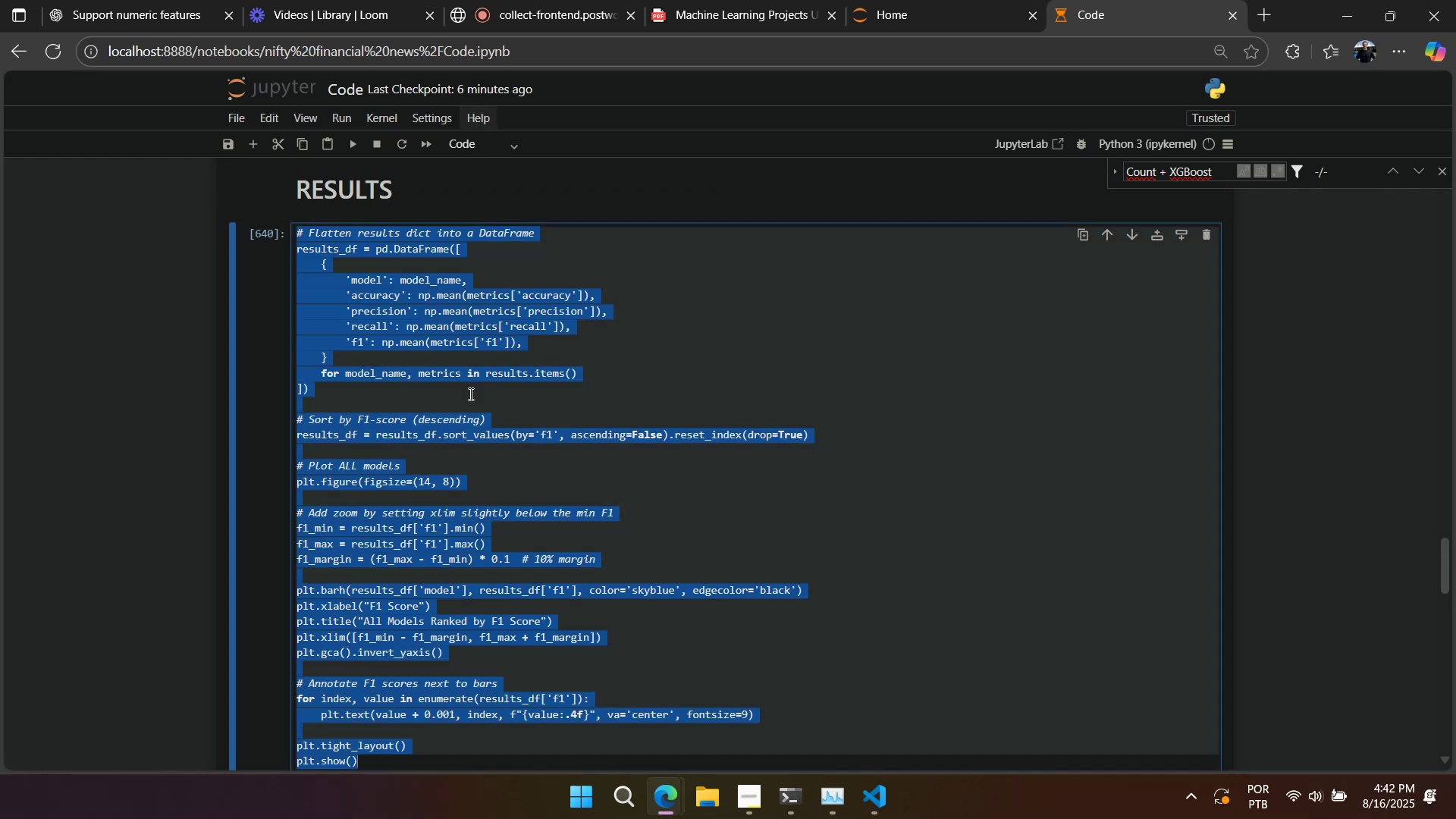 
key(Control+C)
 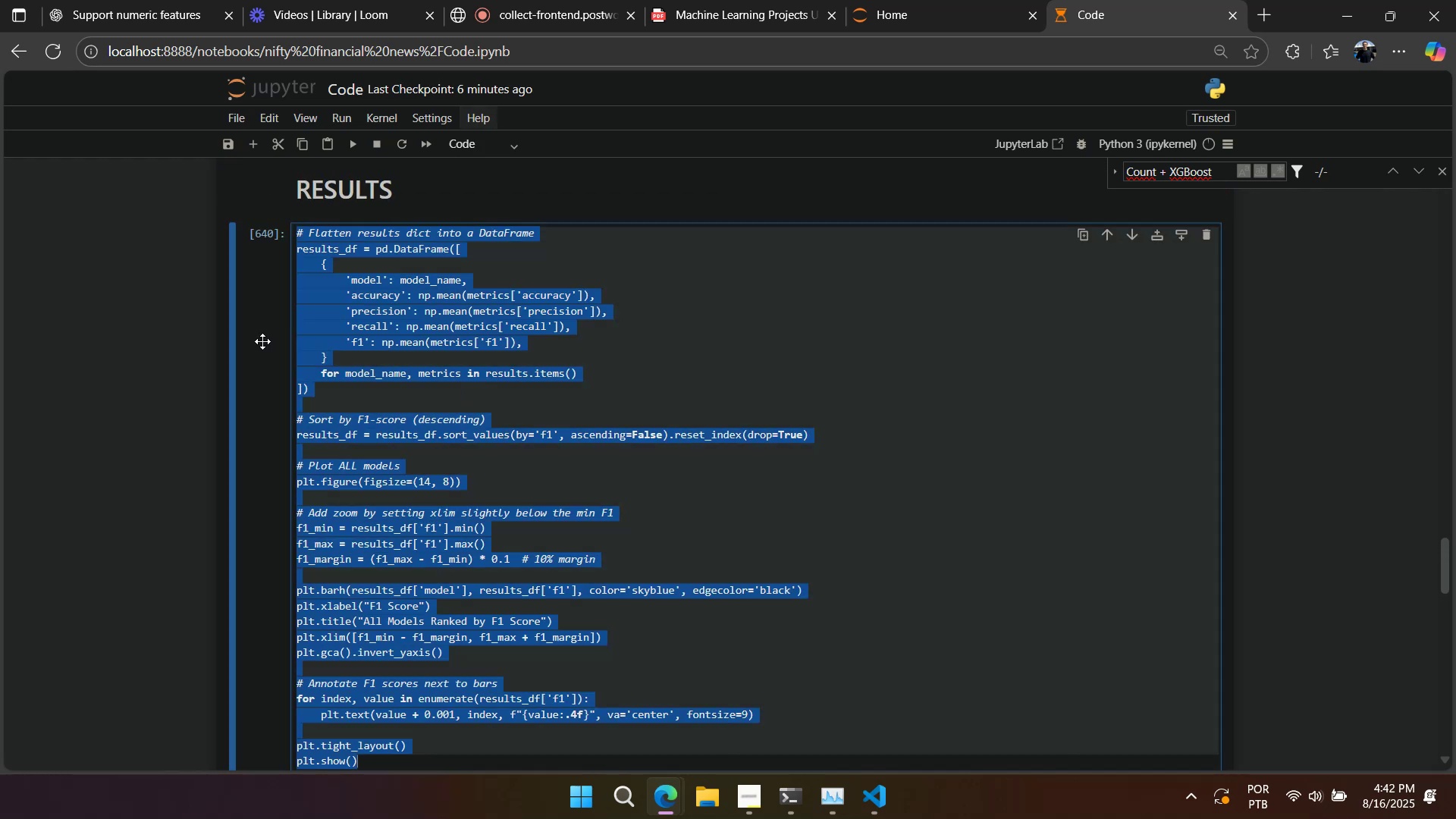 
left_click([255, 339])
 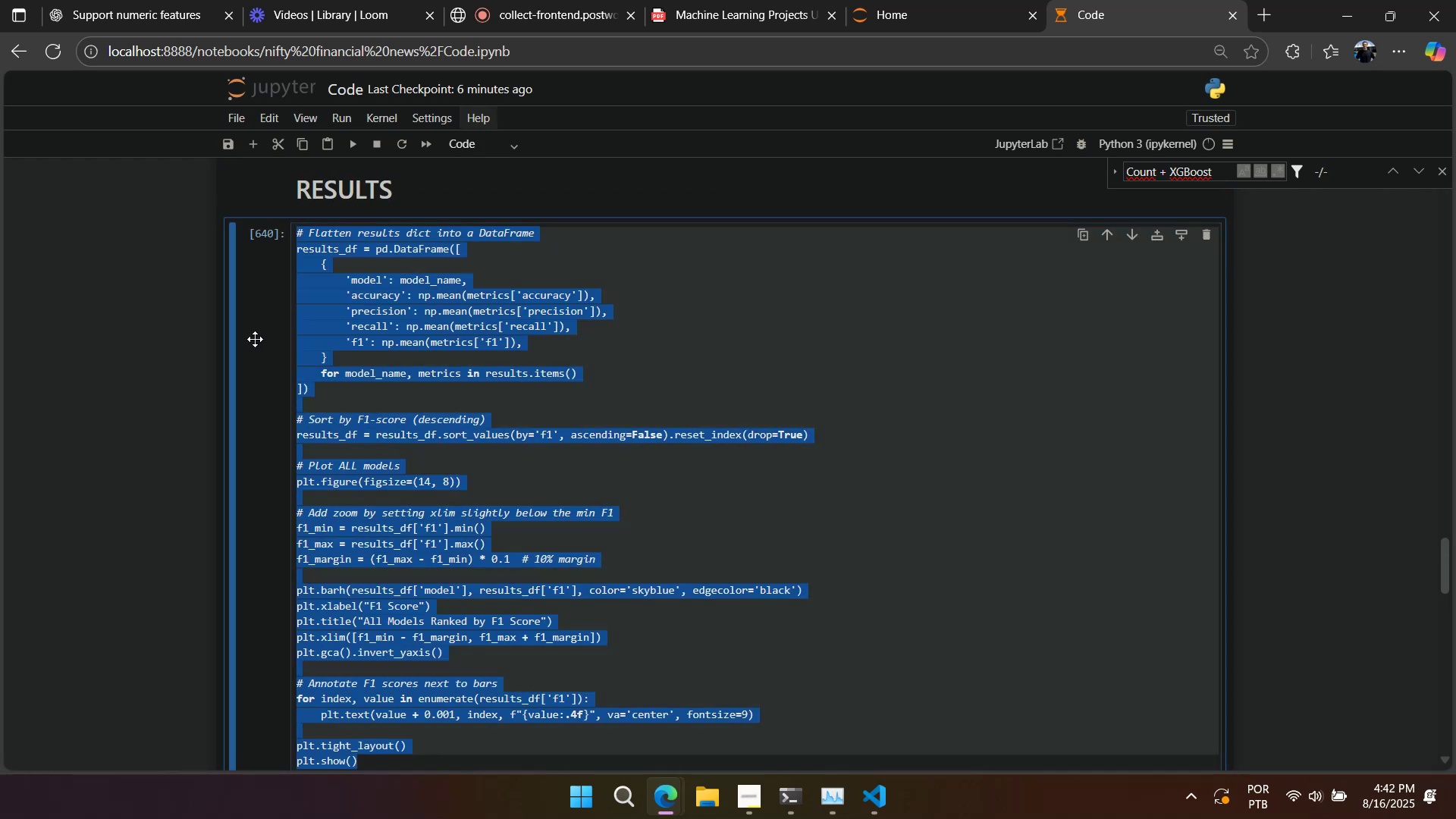 
key(A)
 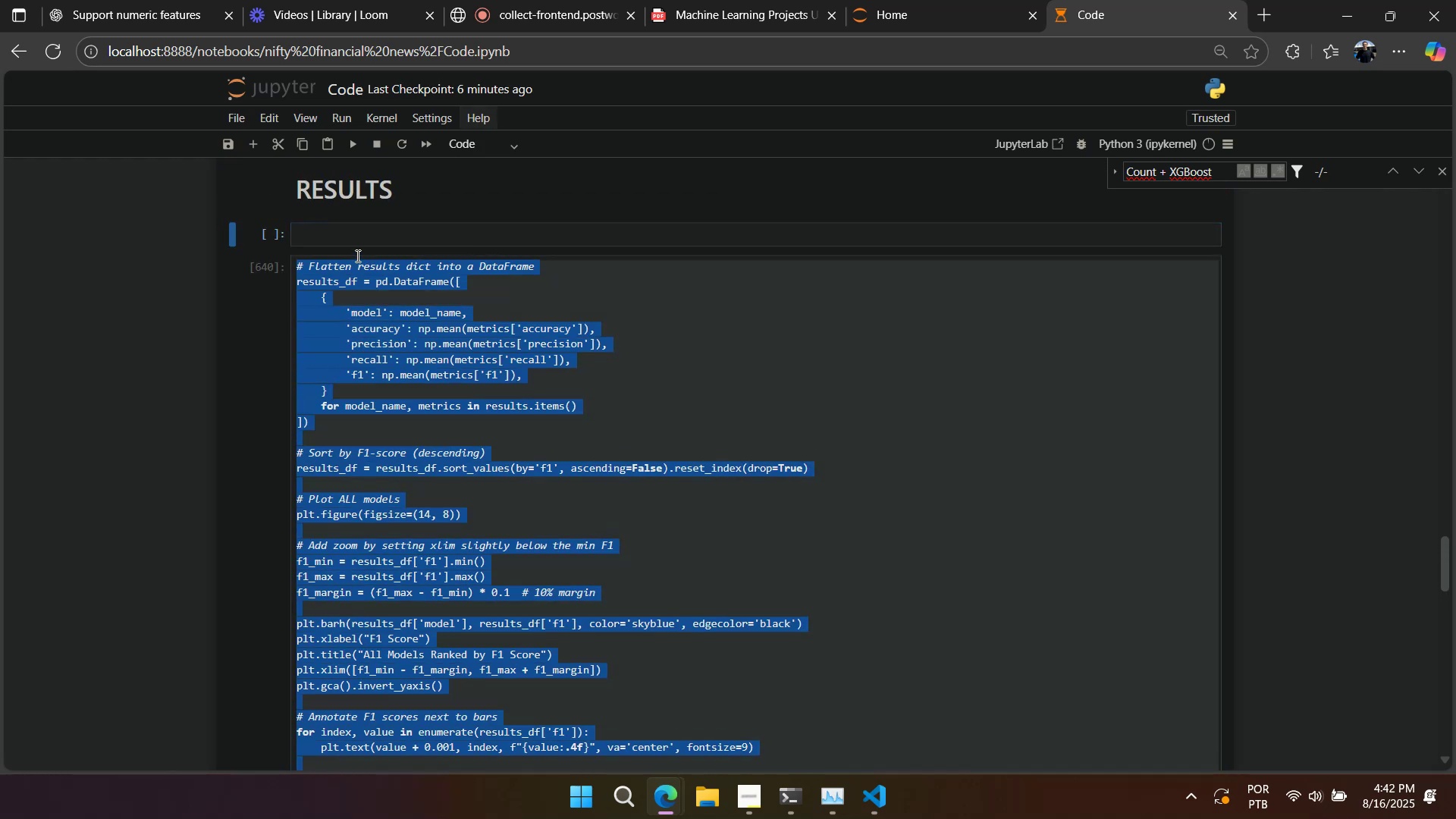 
left_click([359, 245])
 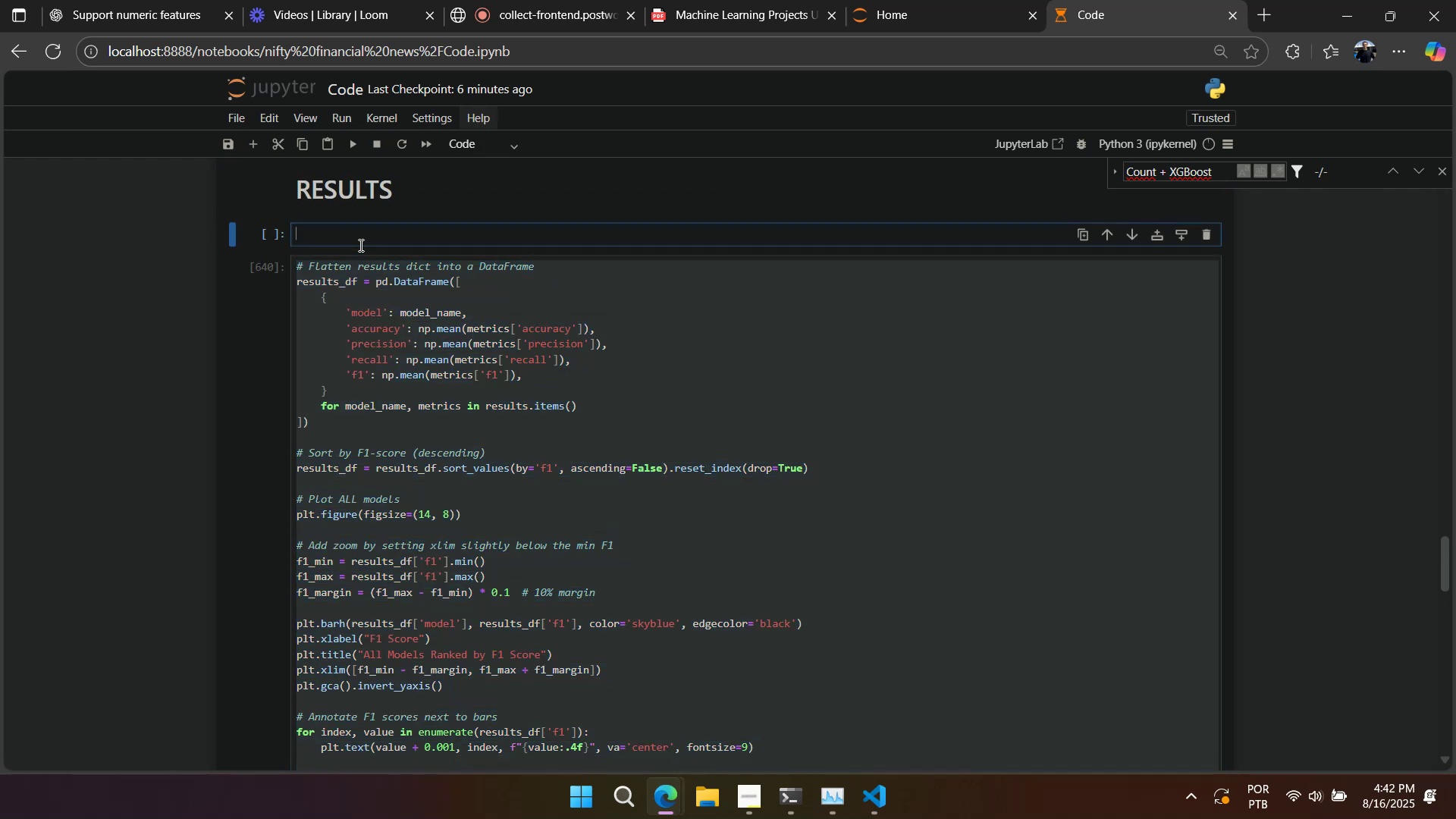 
key(Control+V)
 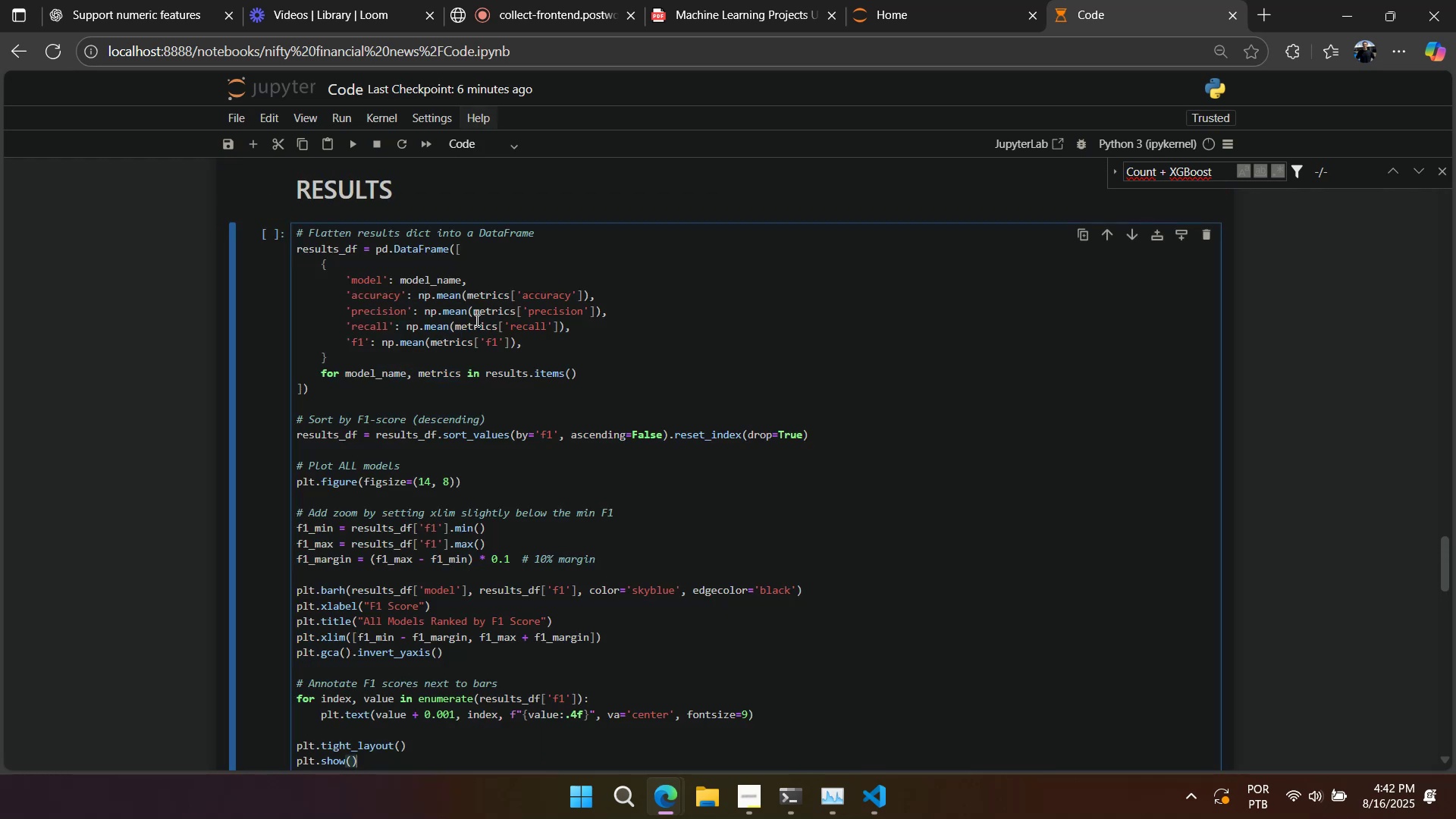 
scroll: coordinate [491, 335], scroll_direction: down, amount: 1.0
 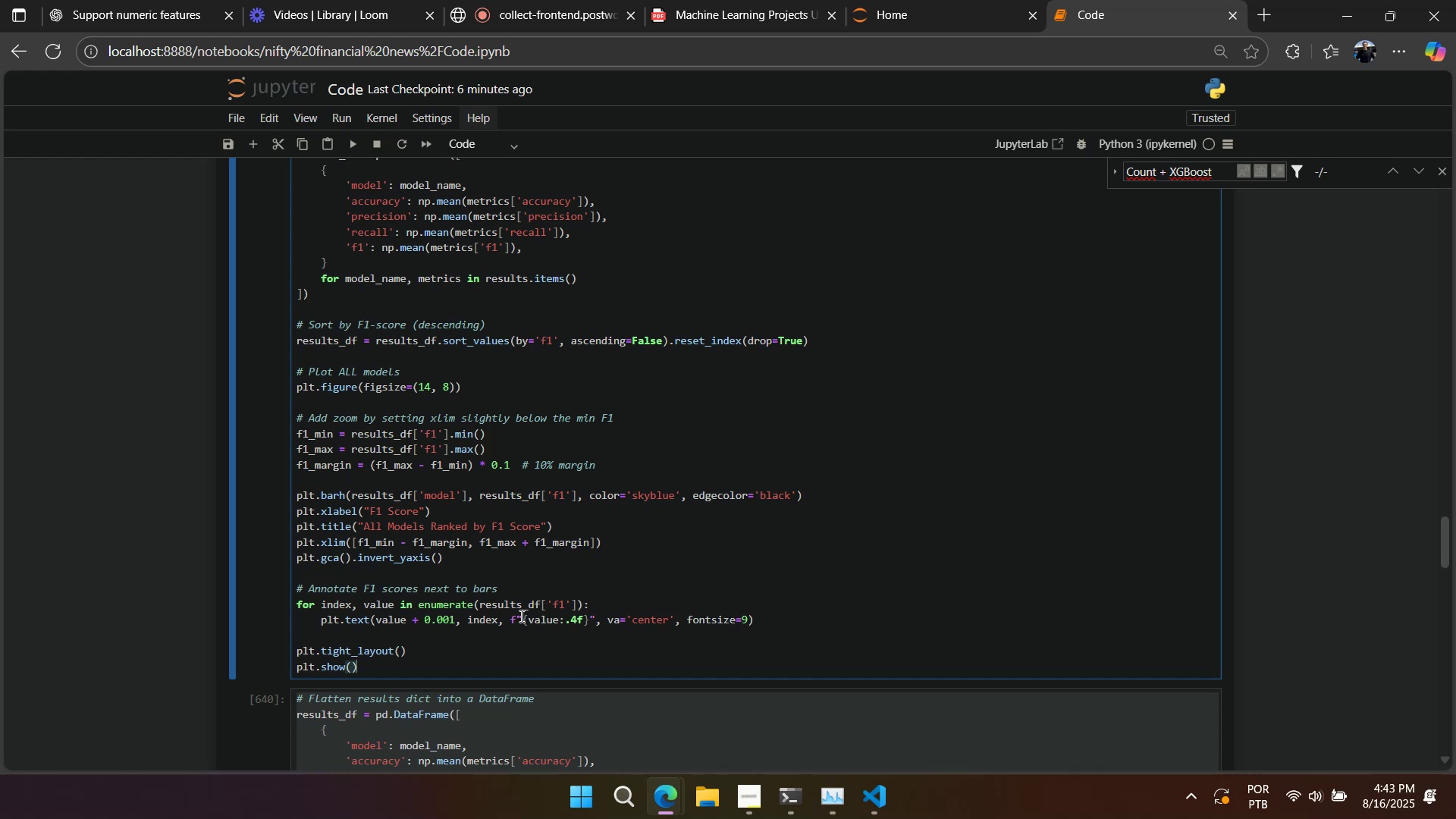 
scroll: coordinate [517, 491], scroll_direction: up, amount: 18.0
 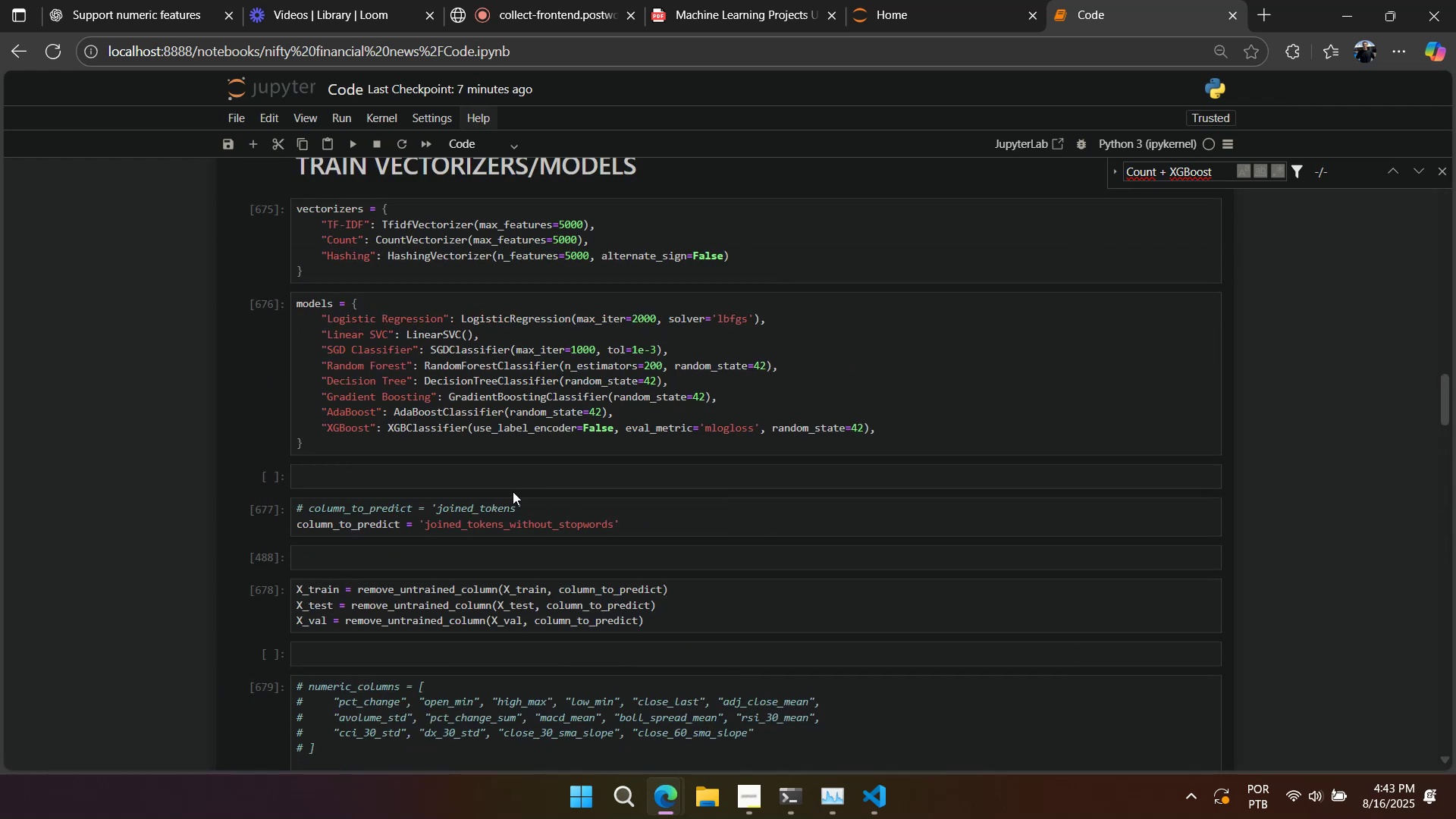 
scroll: coordinate [513, 491], scroll_direction: down, amount: 5.0
 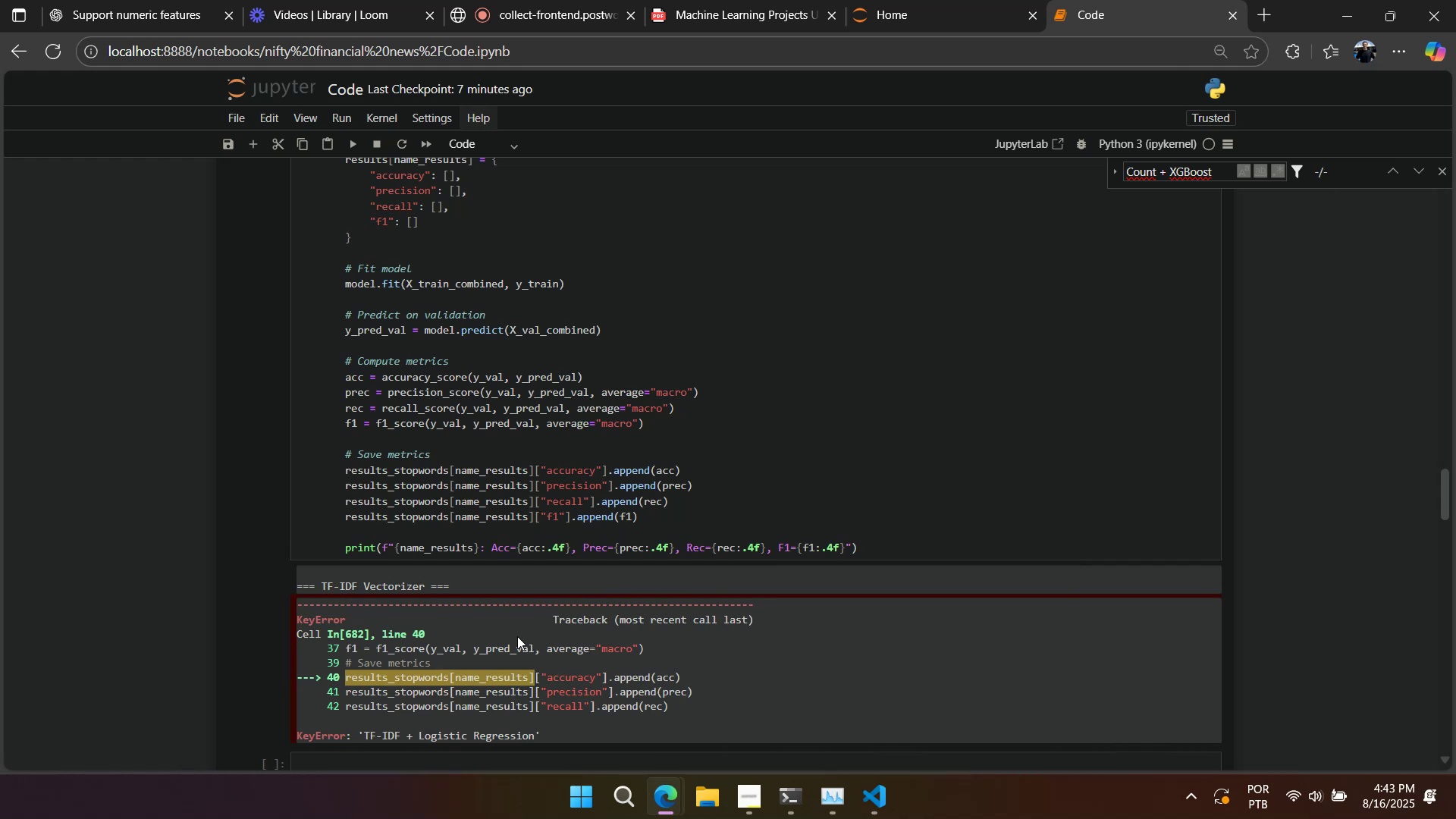 
wait(10.99)
 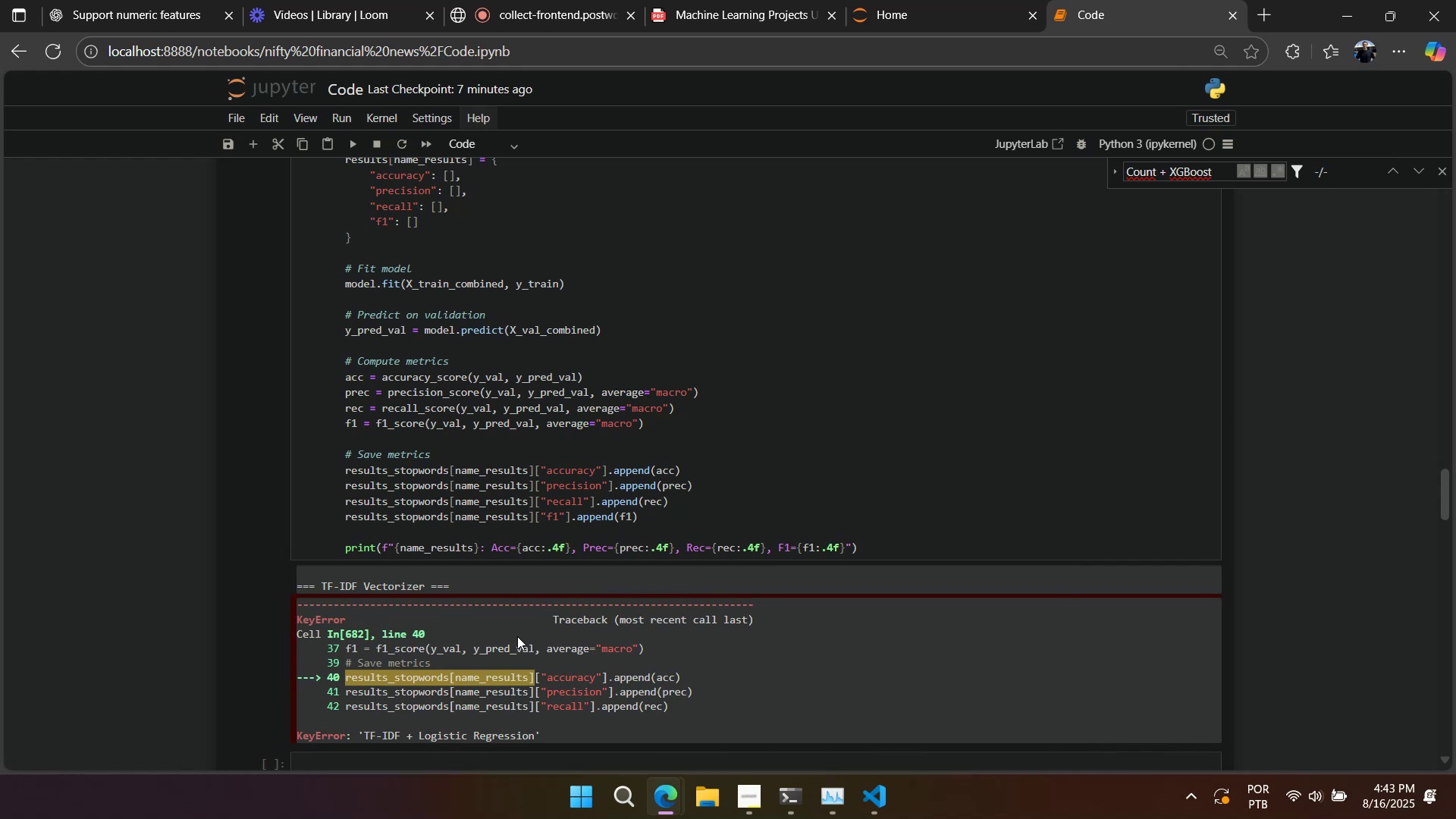 
left_click_drag(start_coordinate=[542, 739], to_coordinate=[297, 604])
 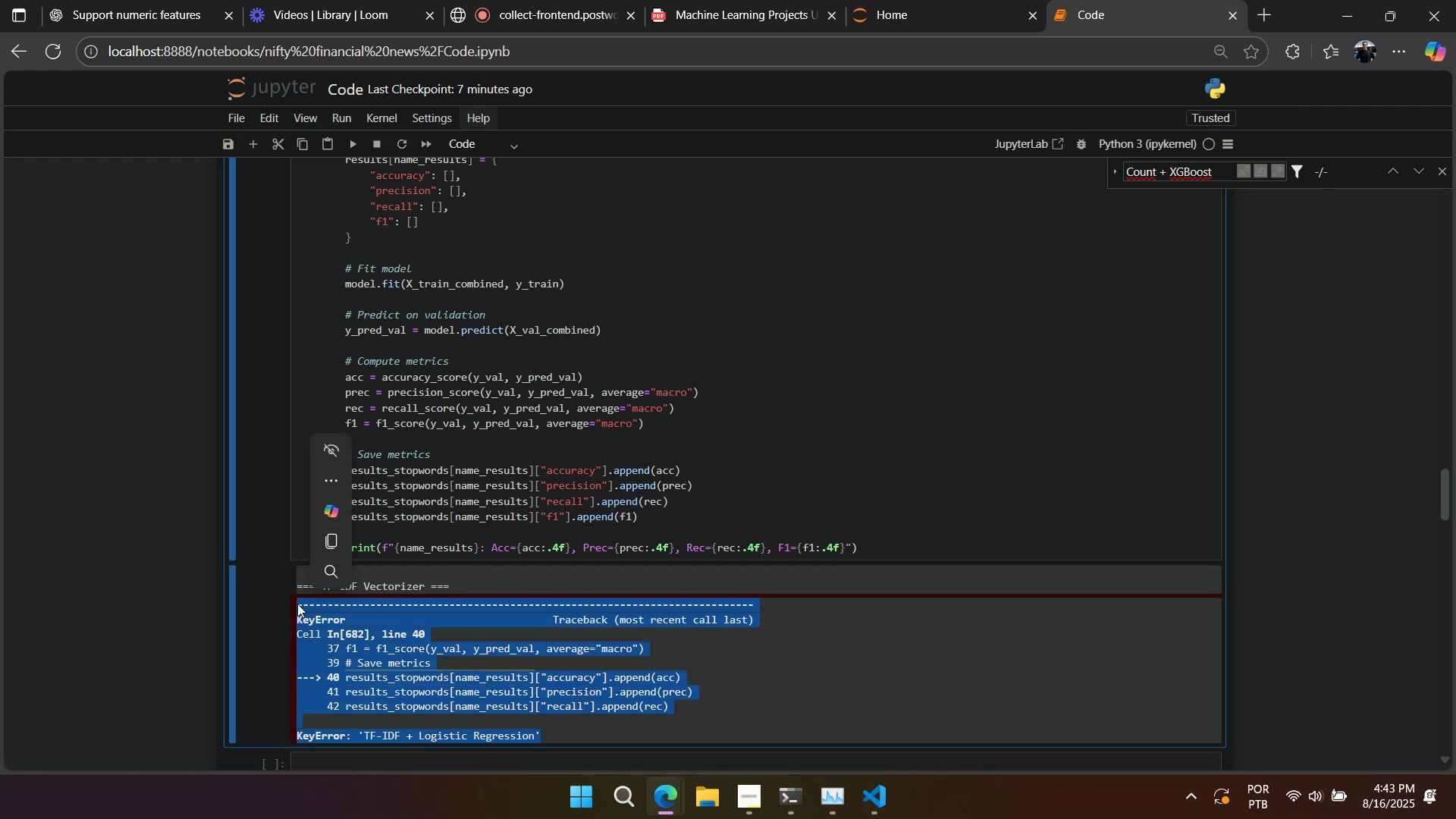 
key(Control+C)
 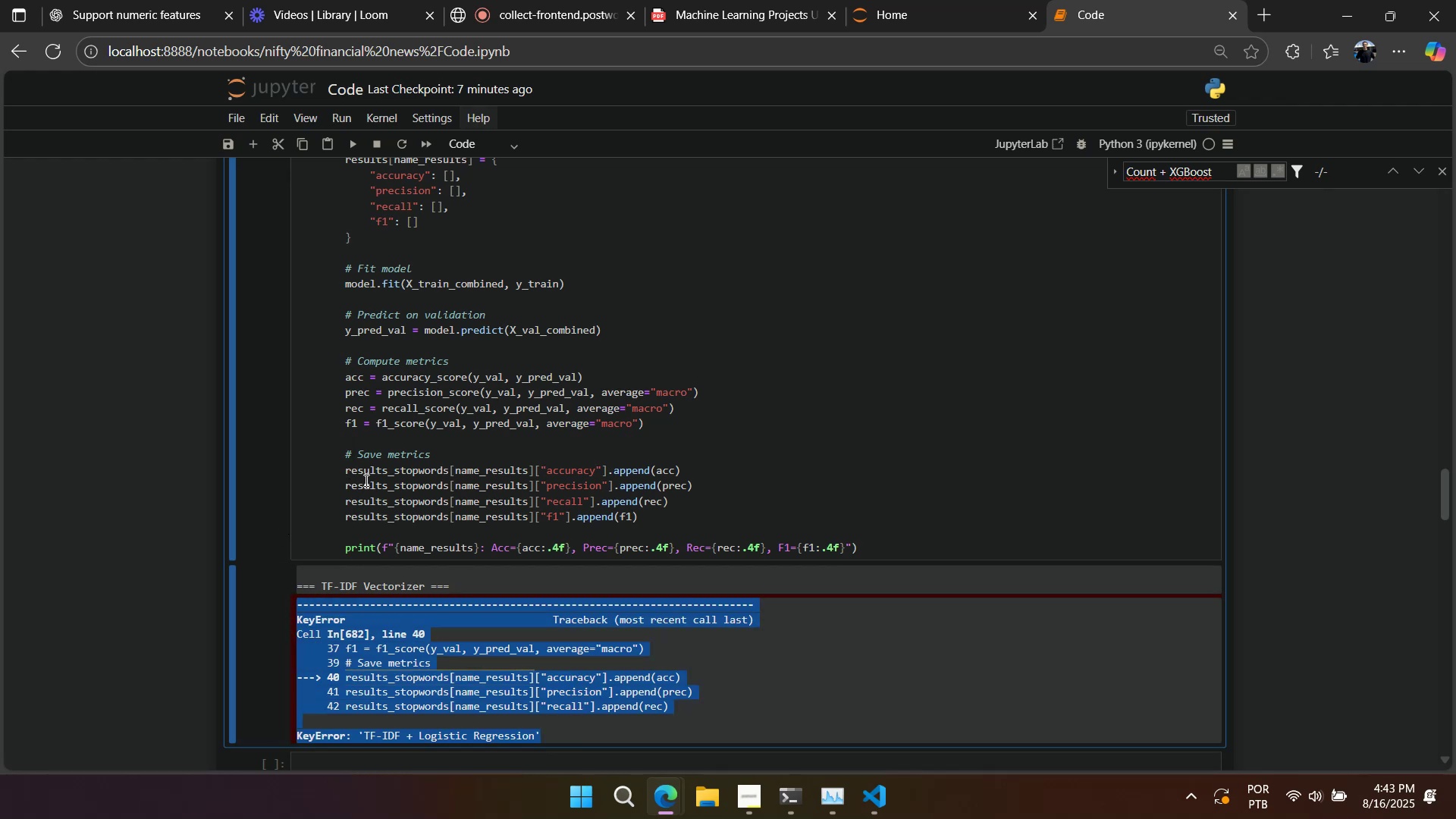 
wait(9.28)
 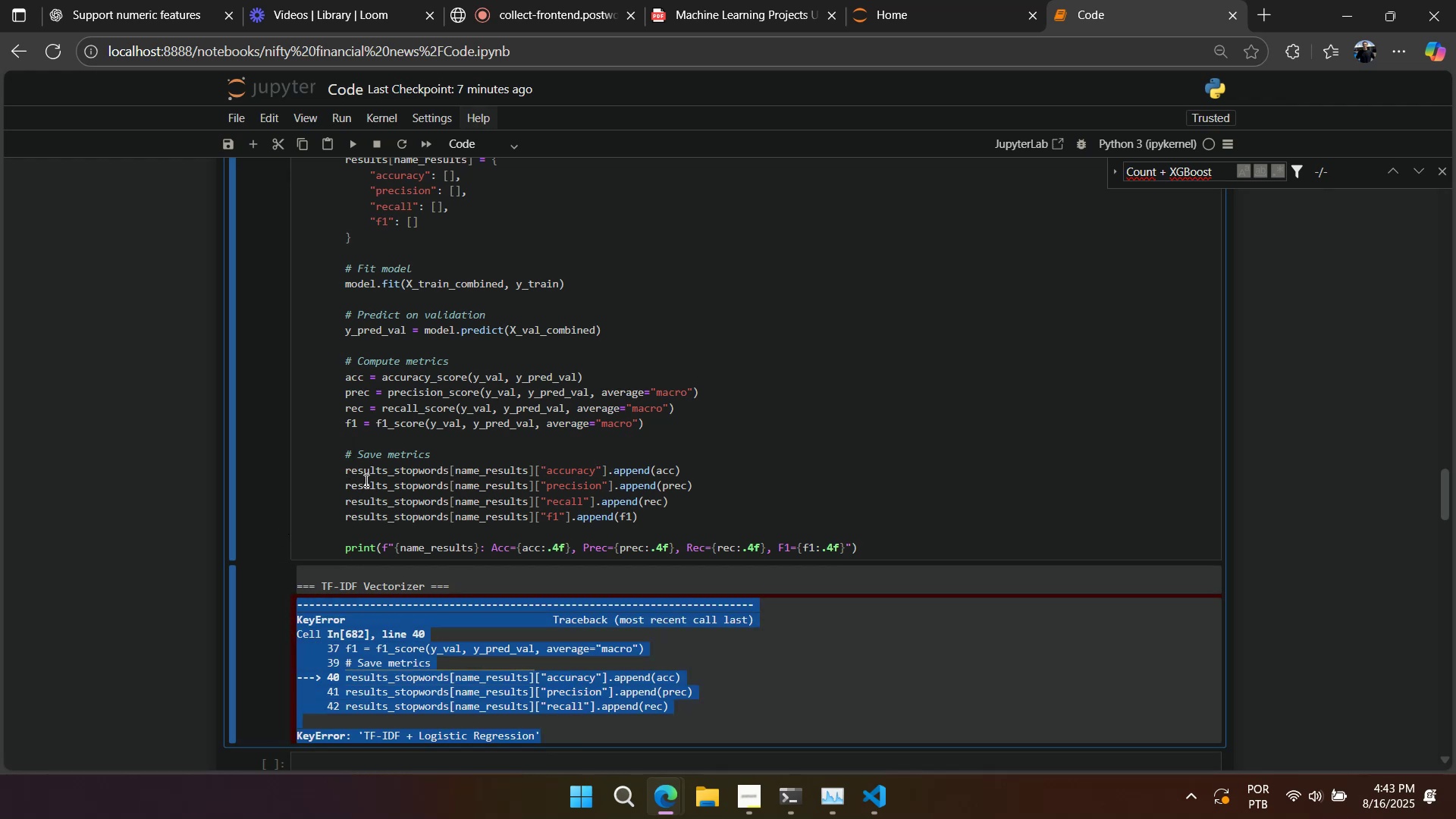 
left_click_drag(start_coordinate=[656, 472], to_coordinate=[606, 471])
 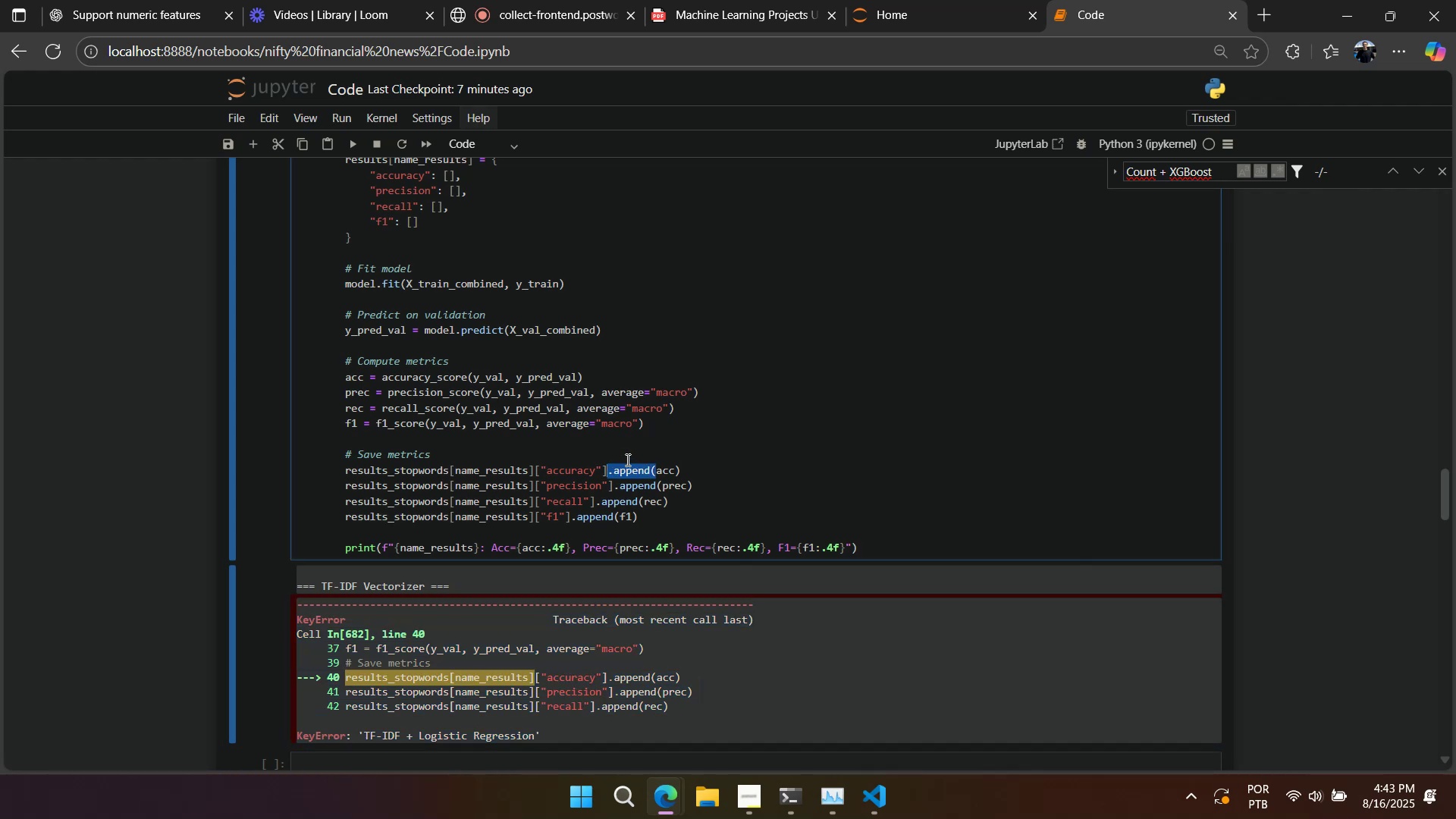 
key(Space)
 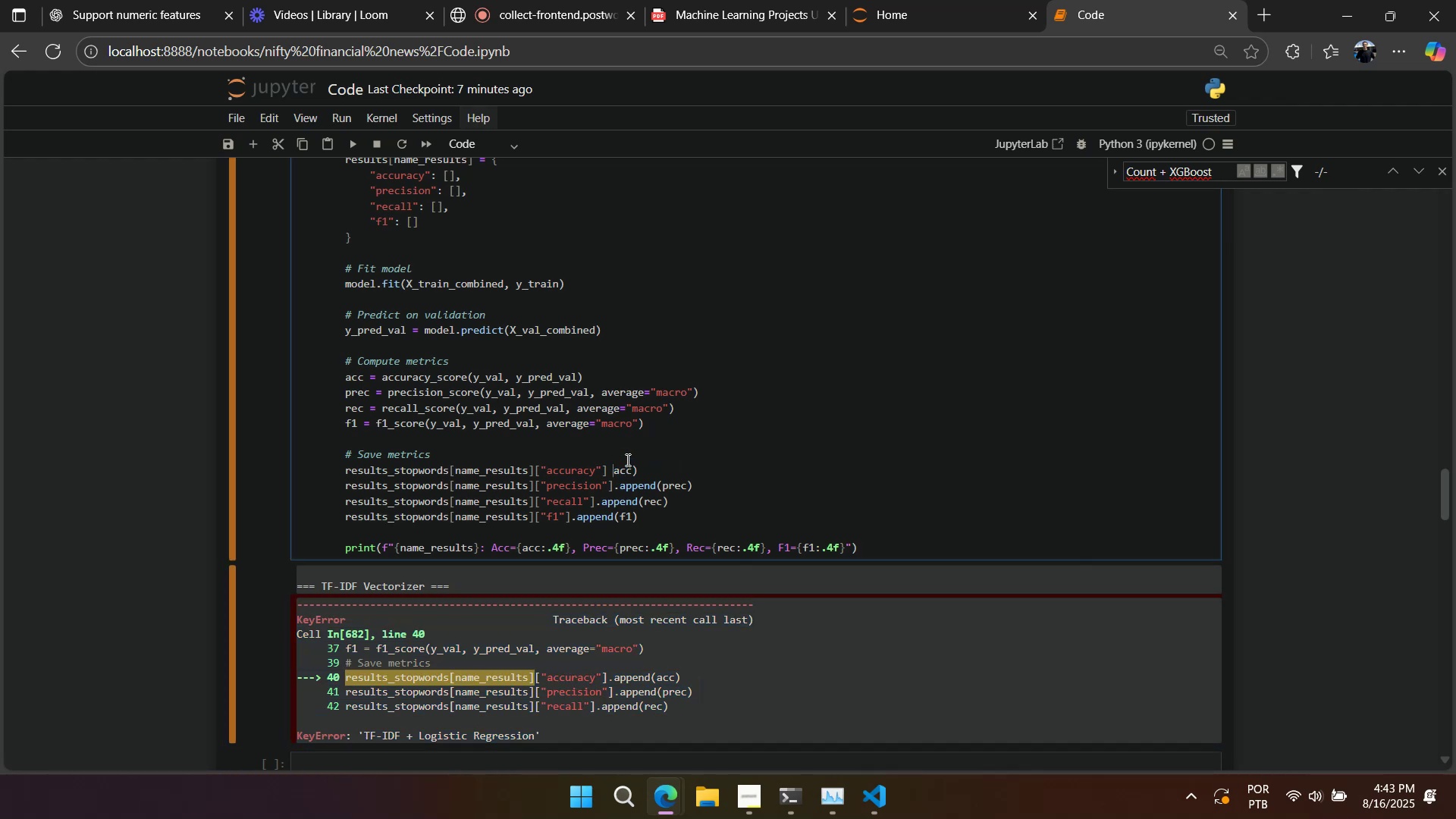 
key(Equal)
 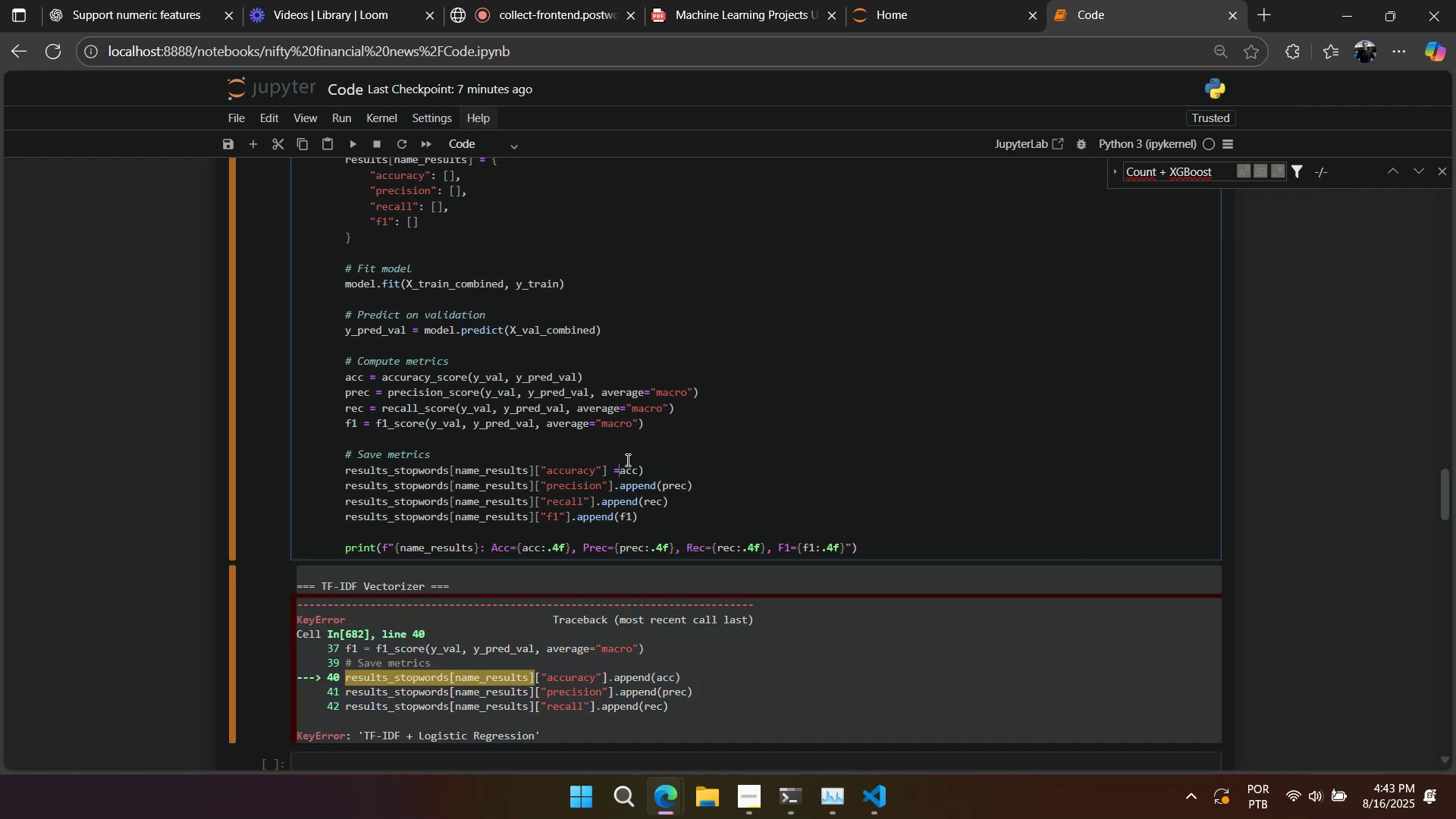 
key(Equal)
 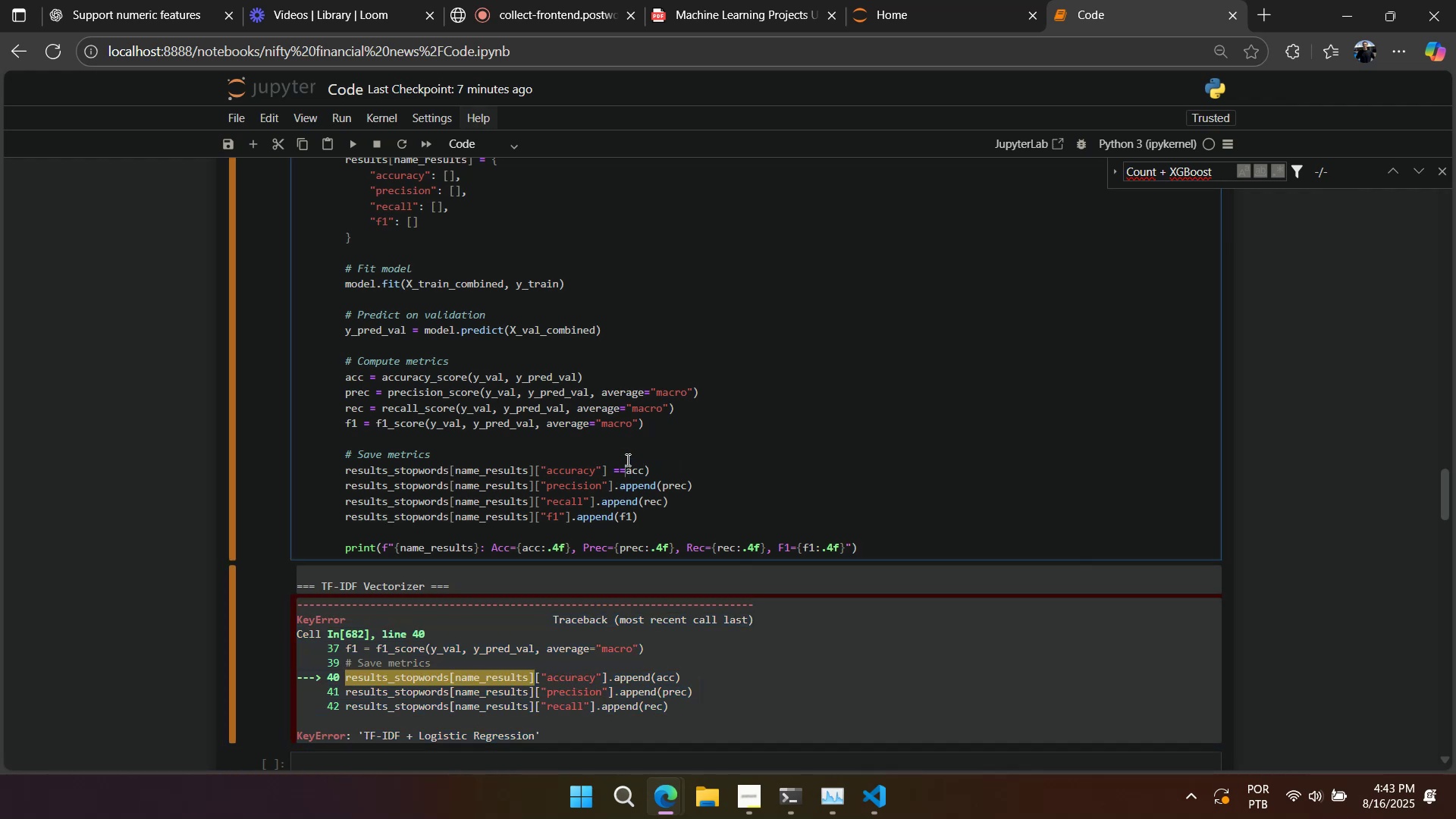 
key(Backspace)
 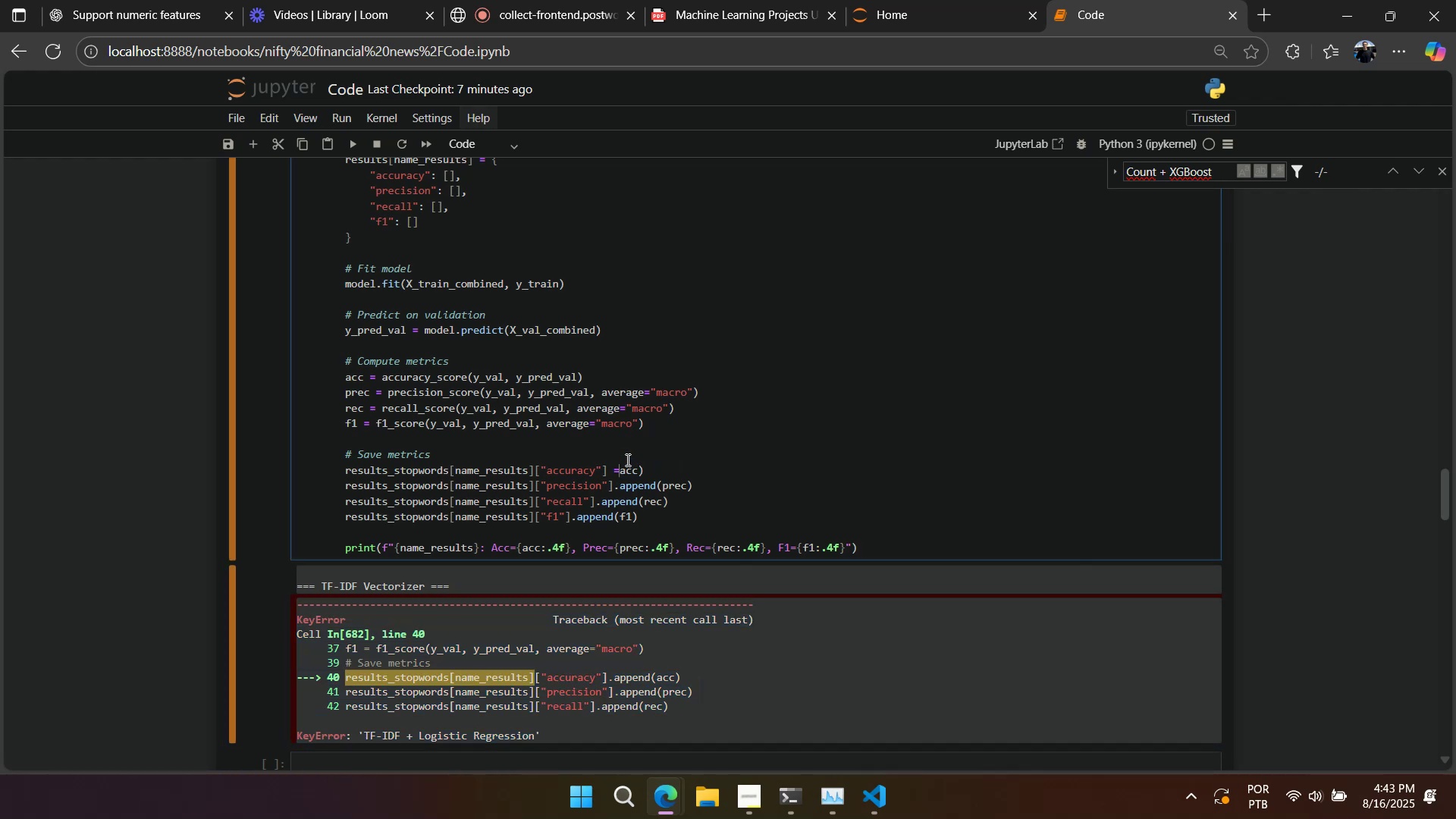 
key(Space)
 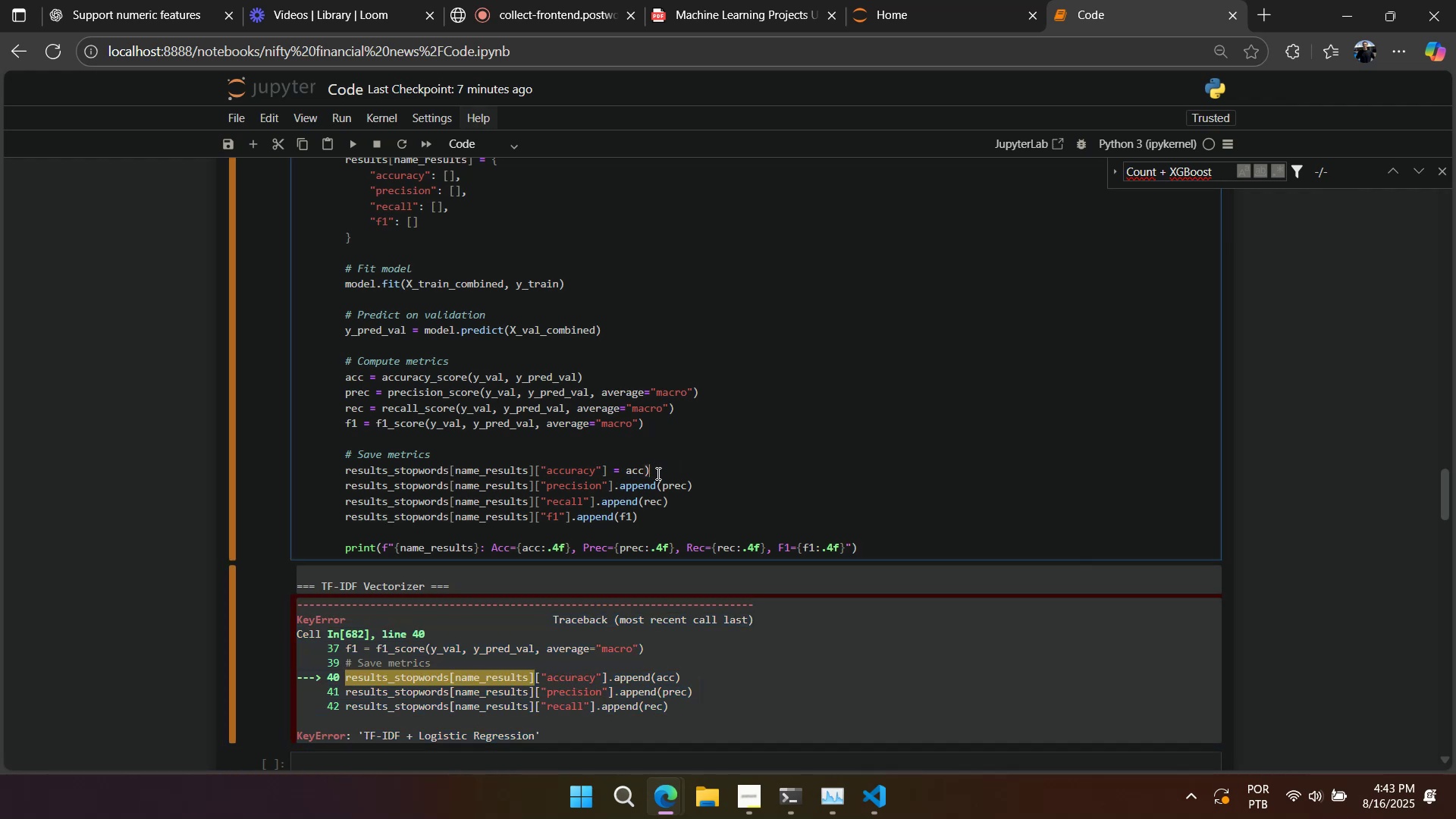 
key(Backspace)
 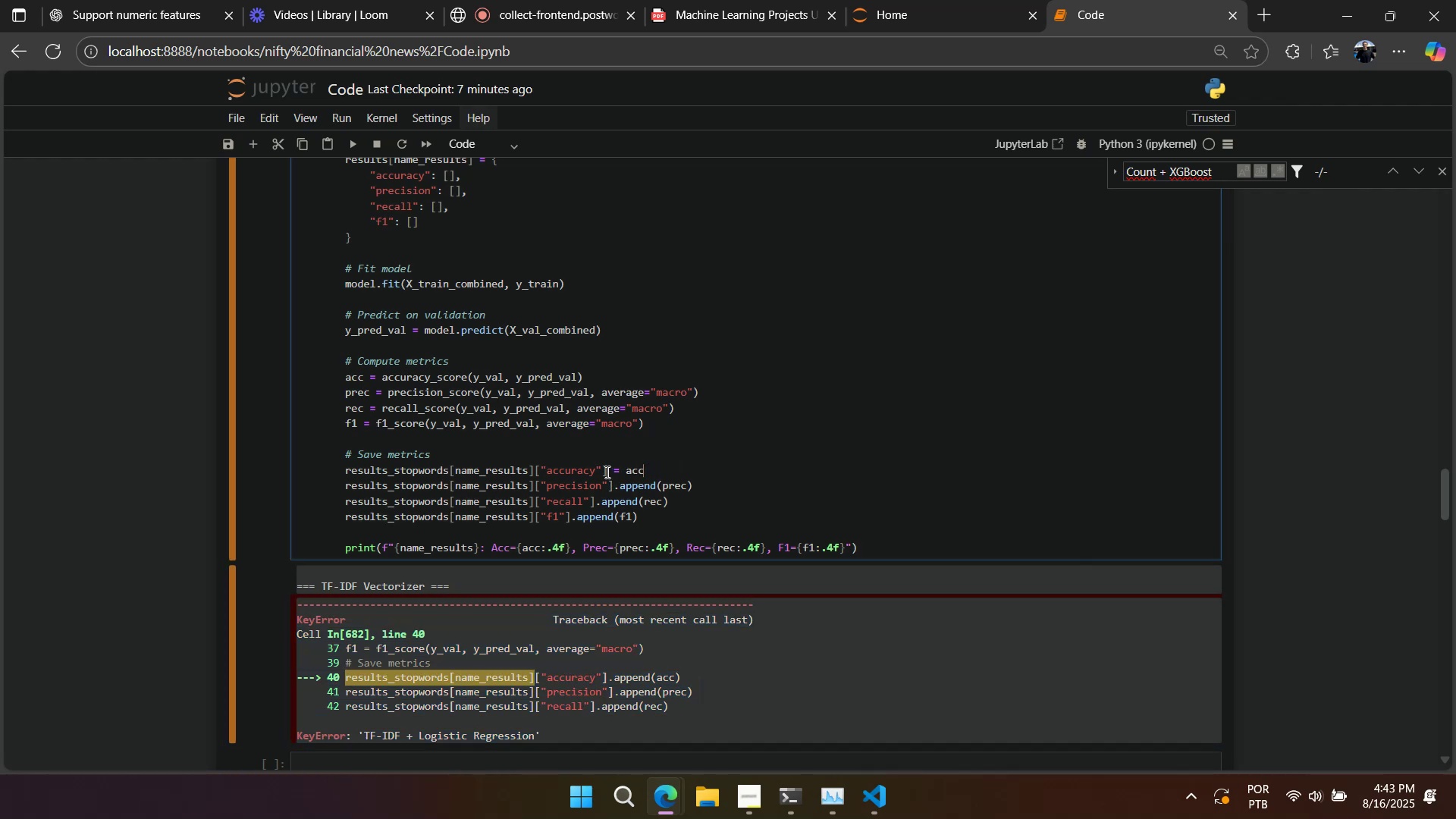 
left_click_drag(start_coordinate=[605, 469], to_coordinate=[629, 468])
 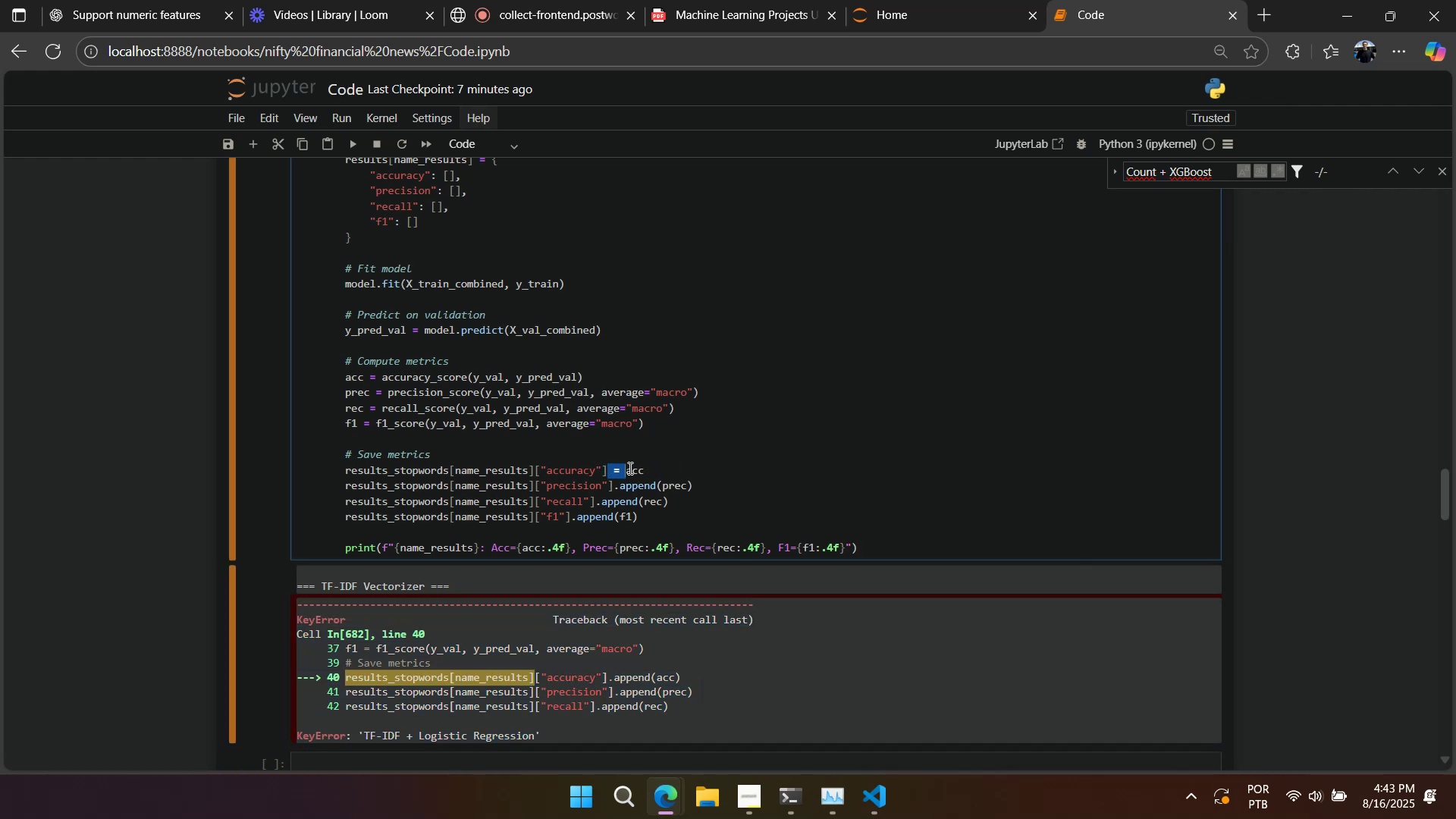 
key(Control+ControlLeft)
 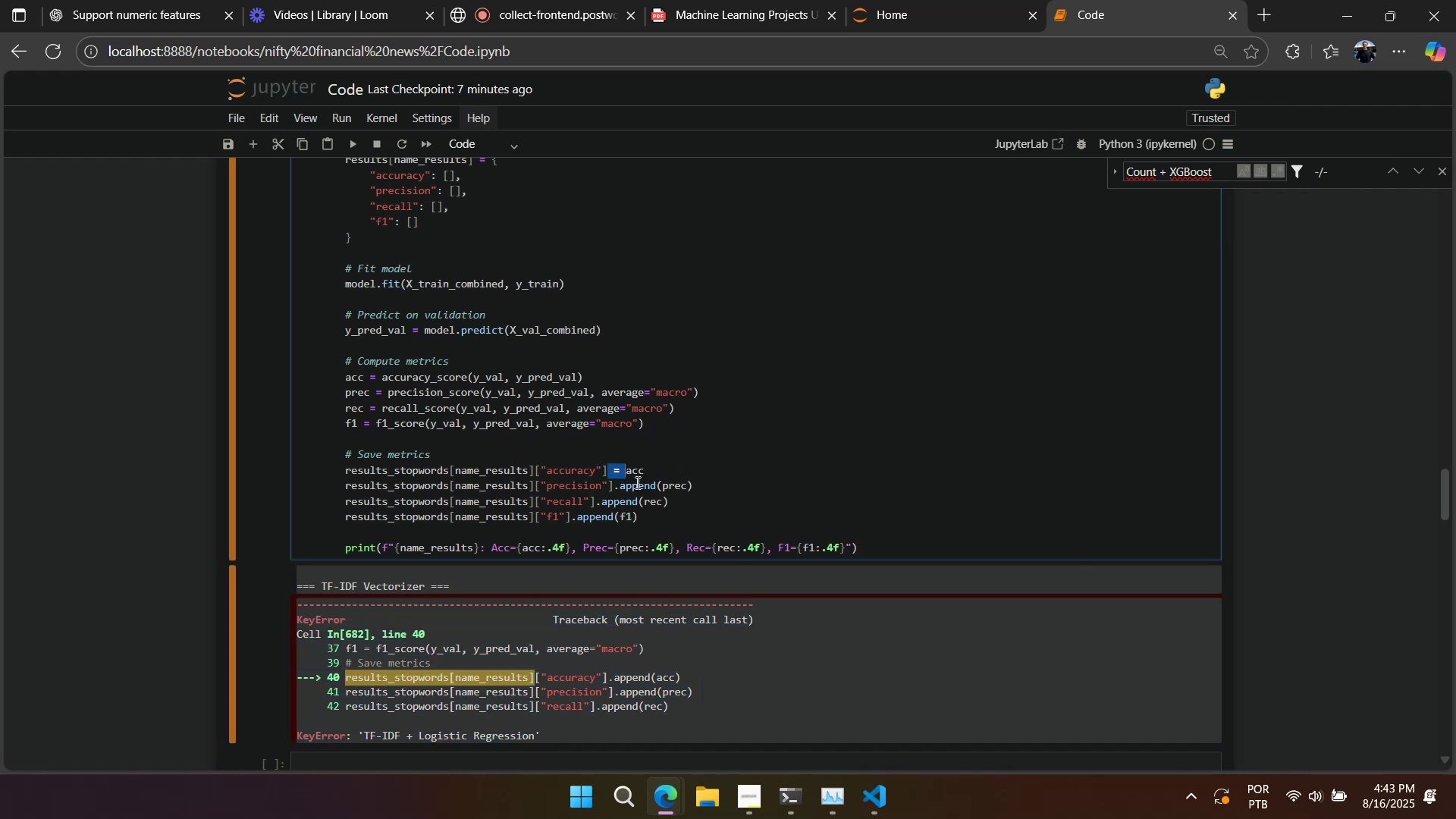 
key(Control+C)
 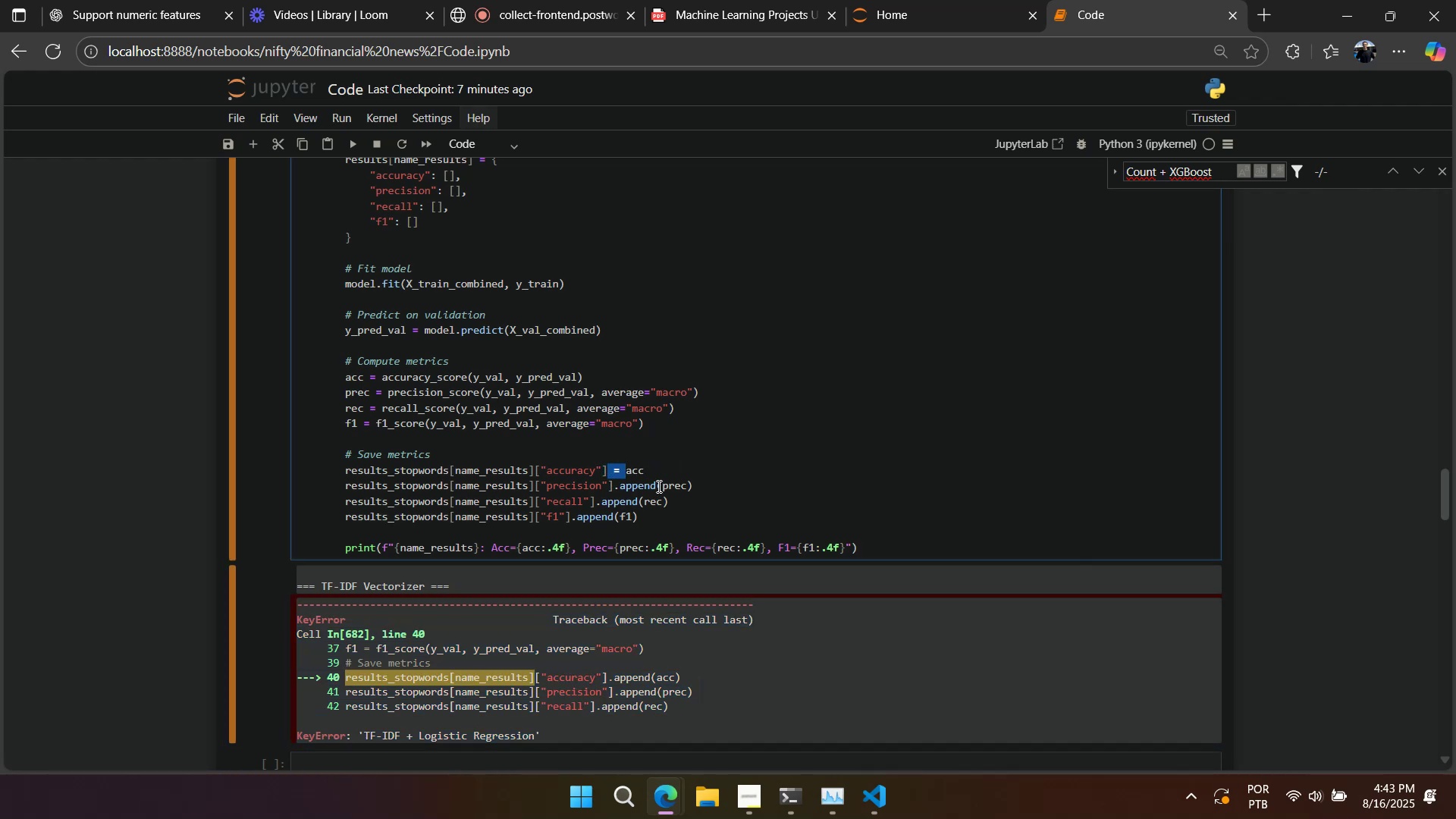 
left_click_drag(start_coordinate=[657, 485], to_coordinate=[633, 485])
 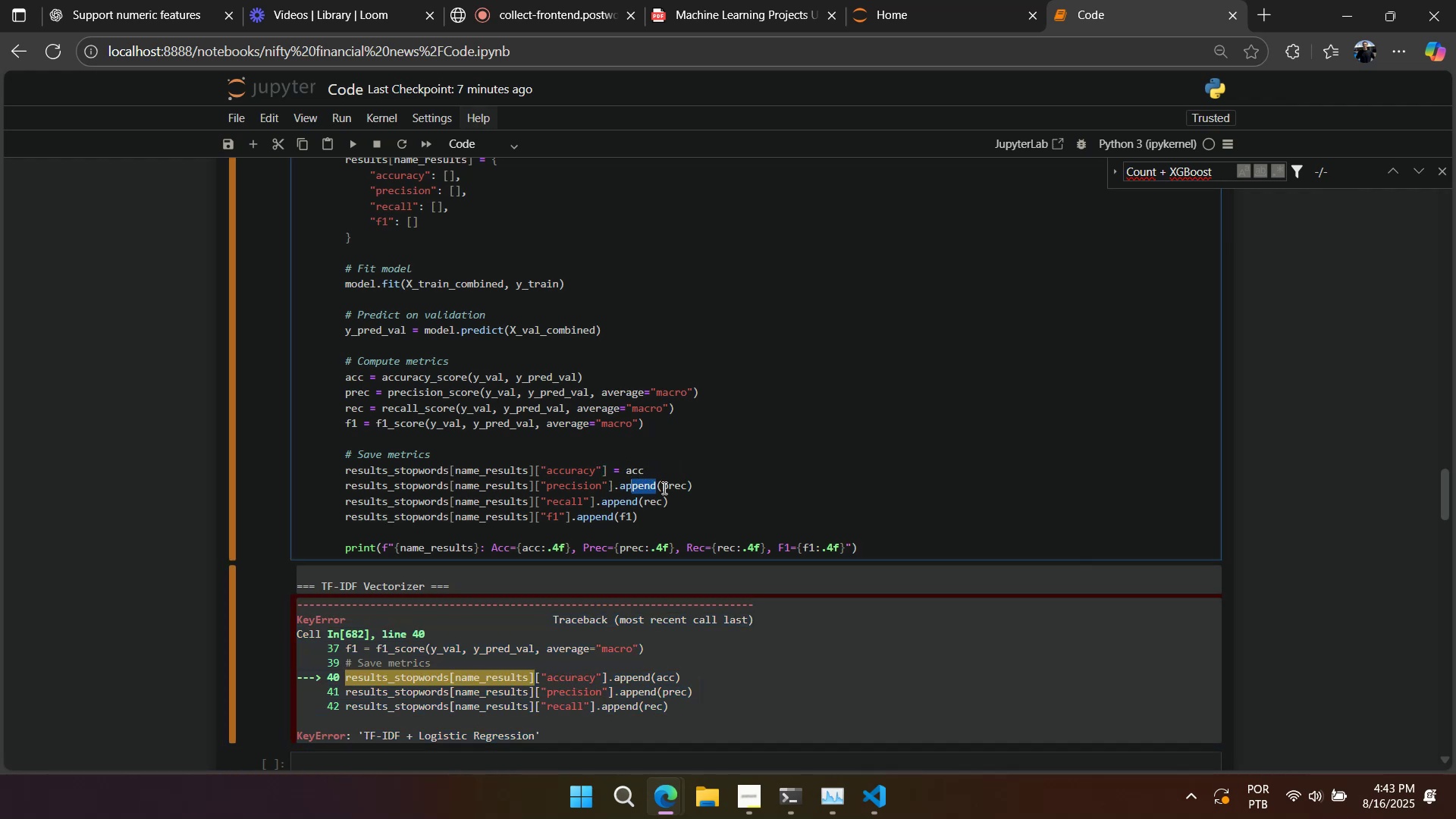 
left_click_drag(start_coordinate=[661, 485], to_coordinate=[613, 486])
 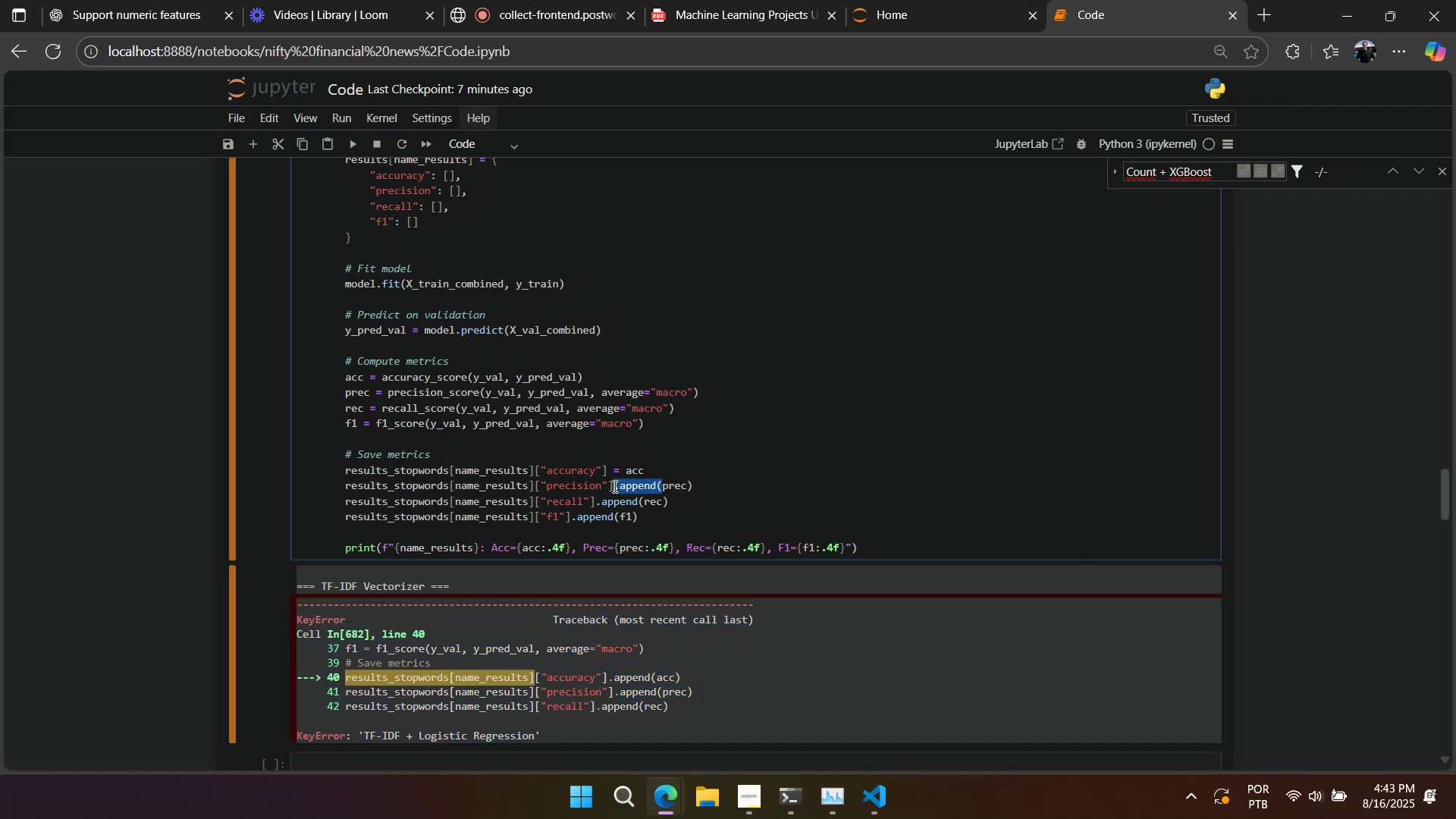 
key(Control+V)
 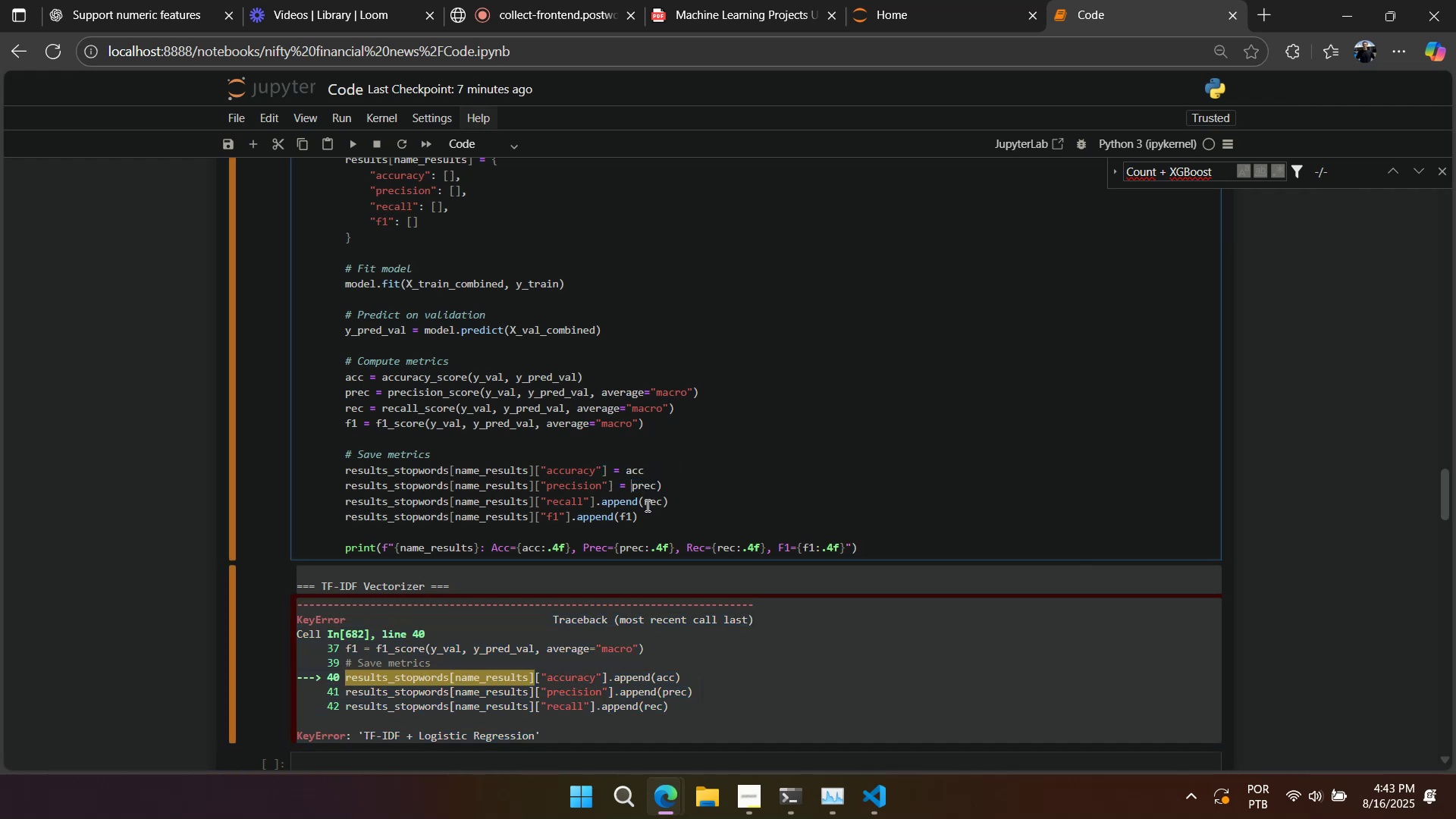 
left_click_drag(start_coordinate=[643, 500], to_coordinate=[595, 500])
 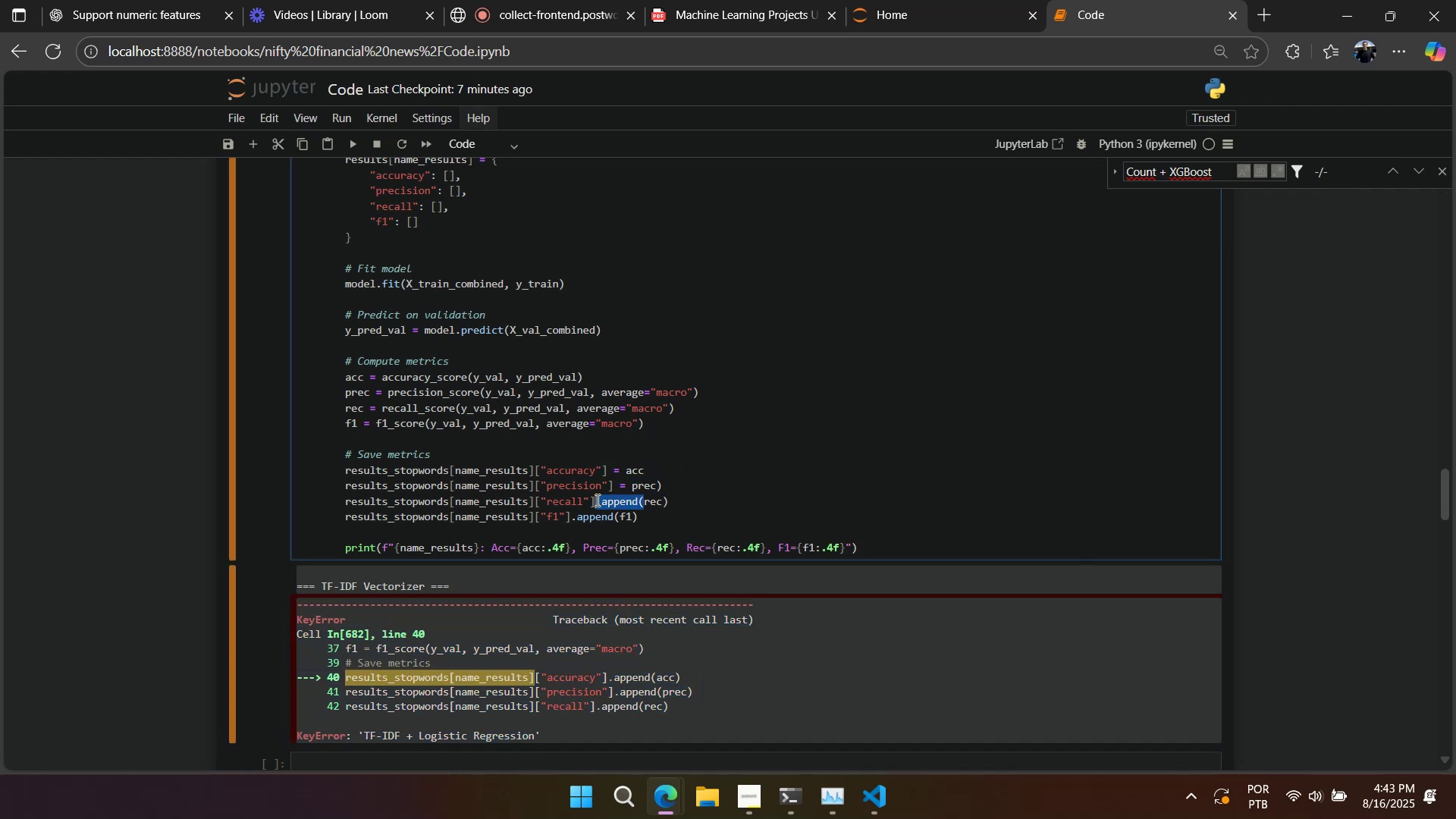 
key(Control+V)
 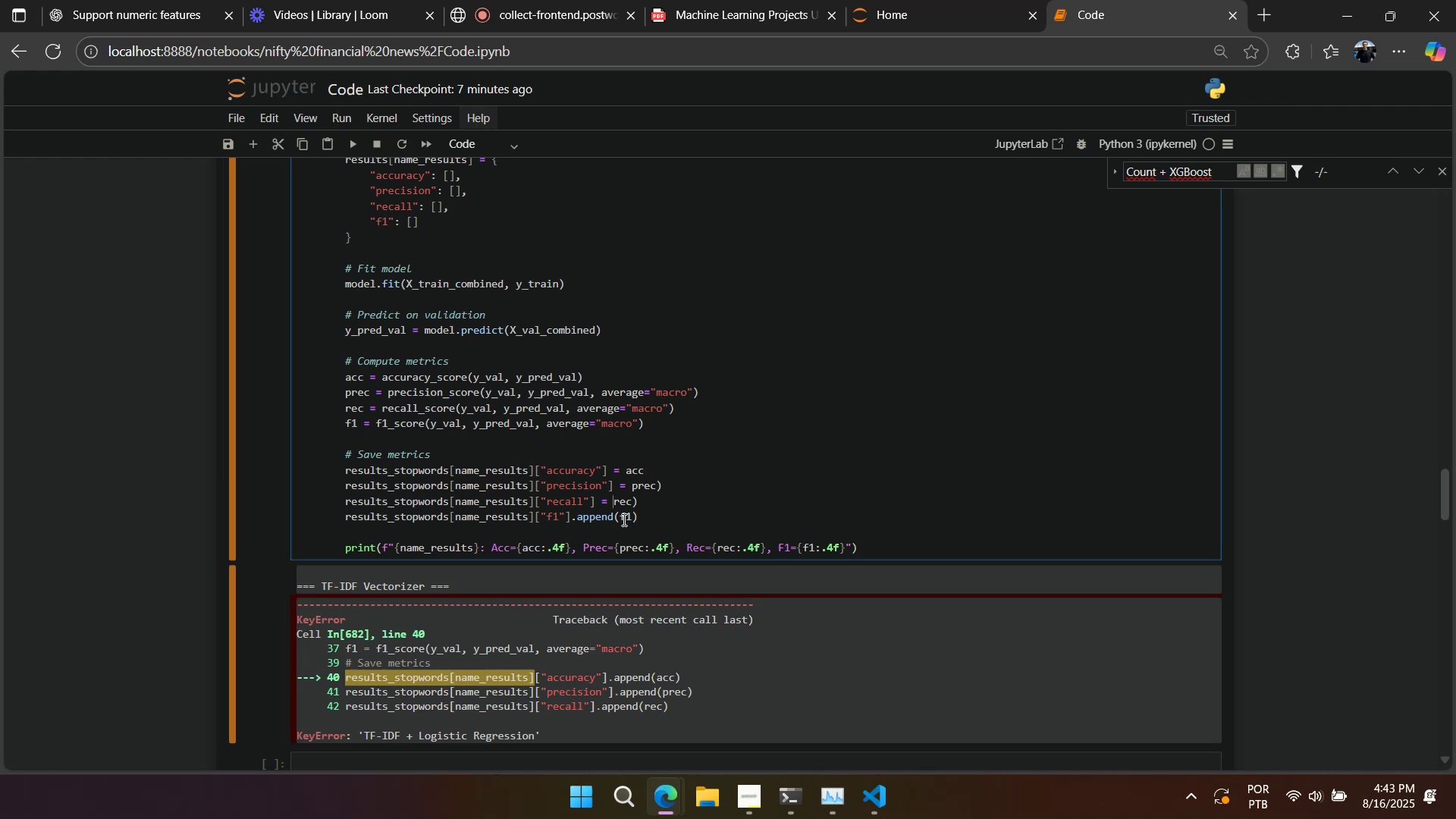 
left_click_drag(start_coordinate=[620, 516], to_coordinate=[573, 517])
 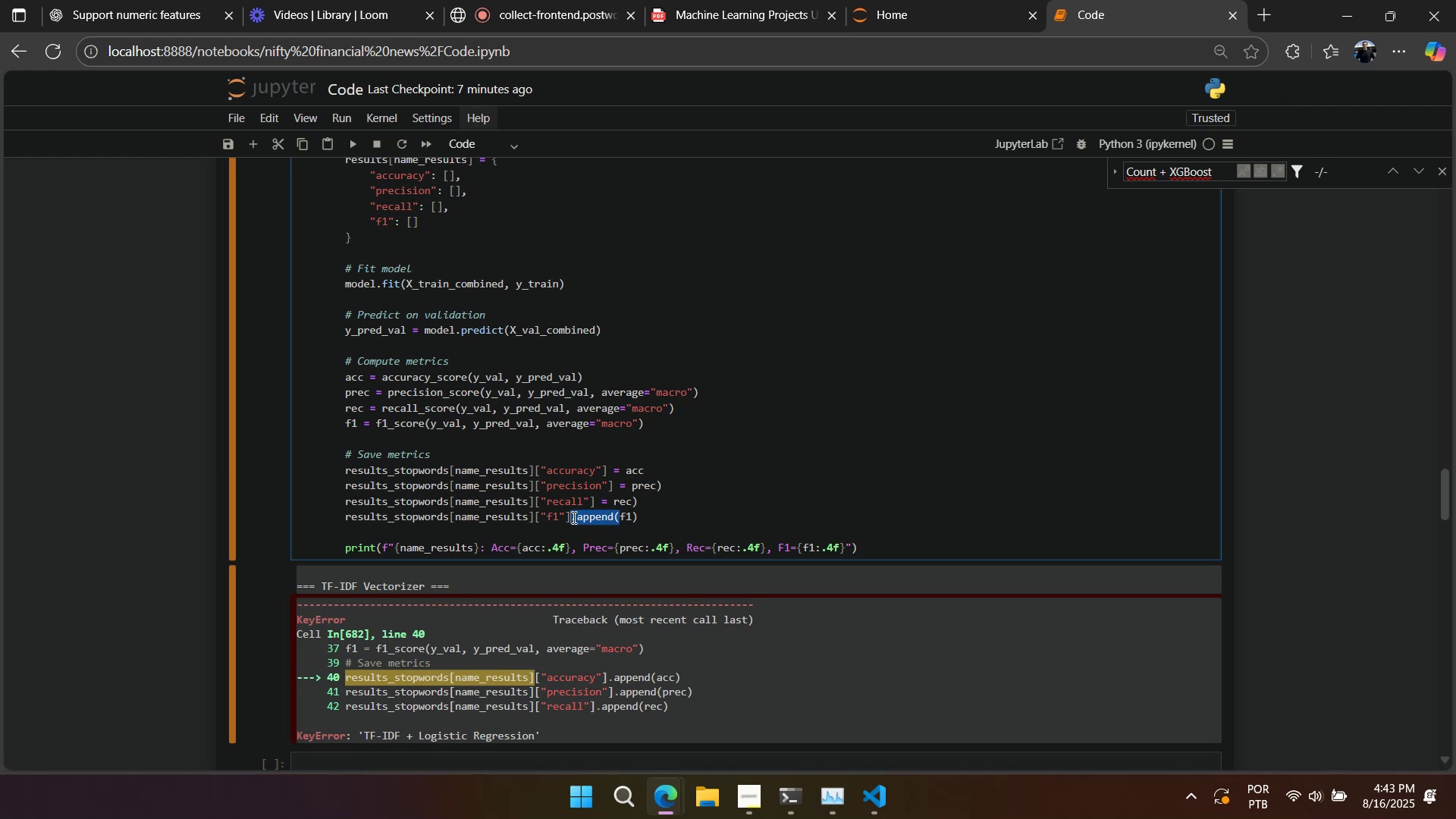 
key(Control+ControlLeft)
 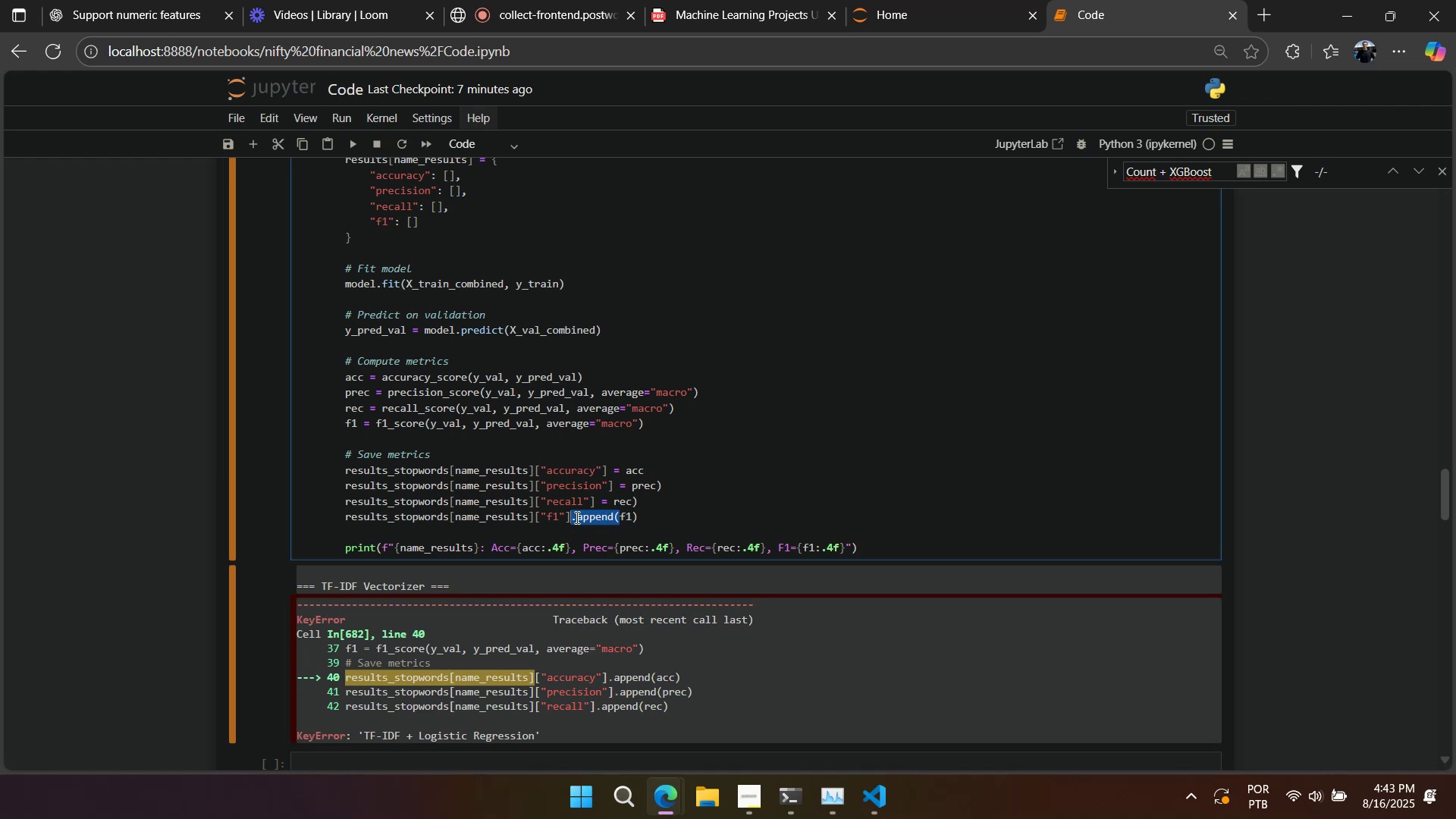 
key(Control+V)
 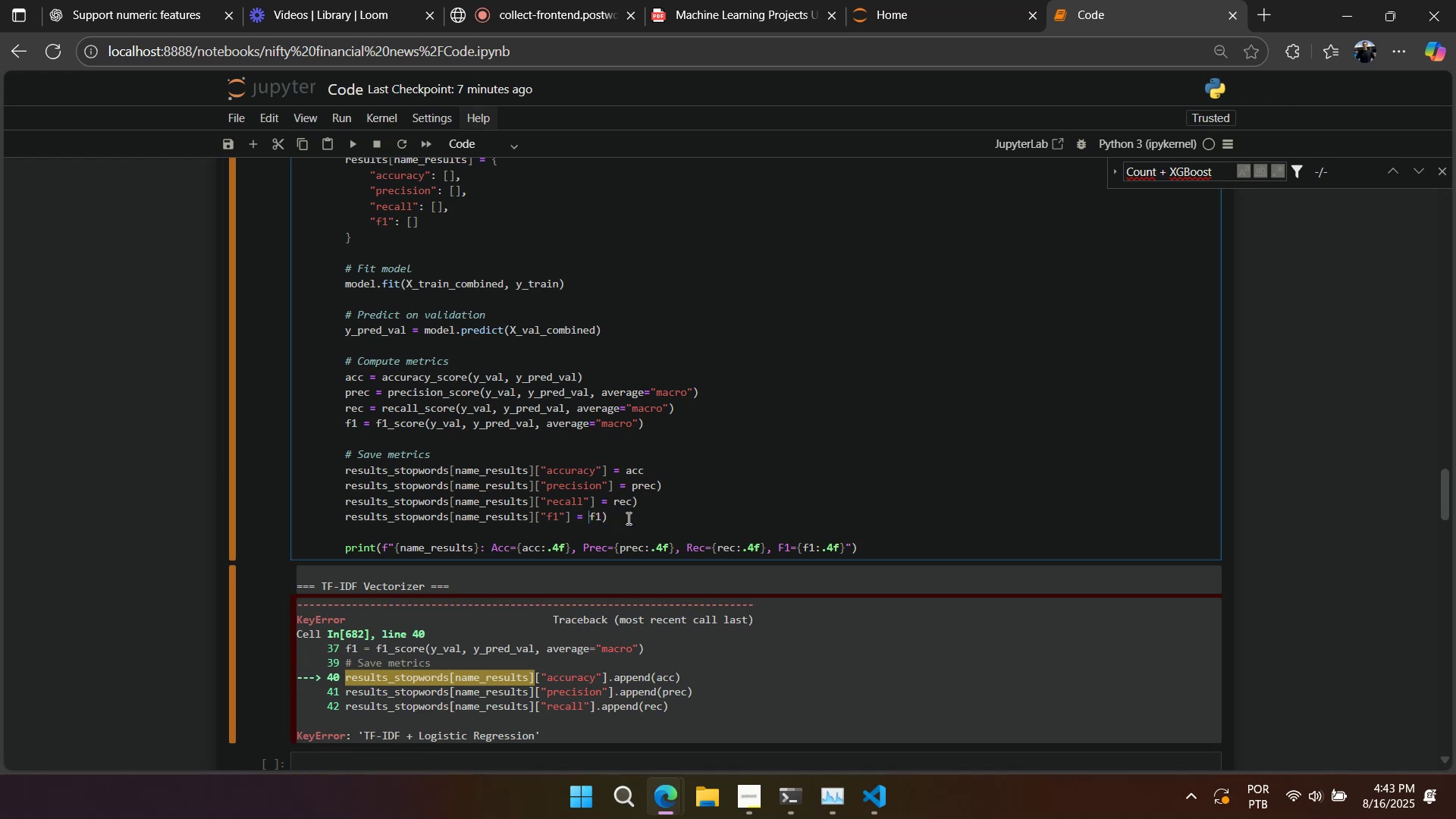 
left_click([629, 517])
 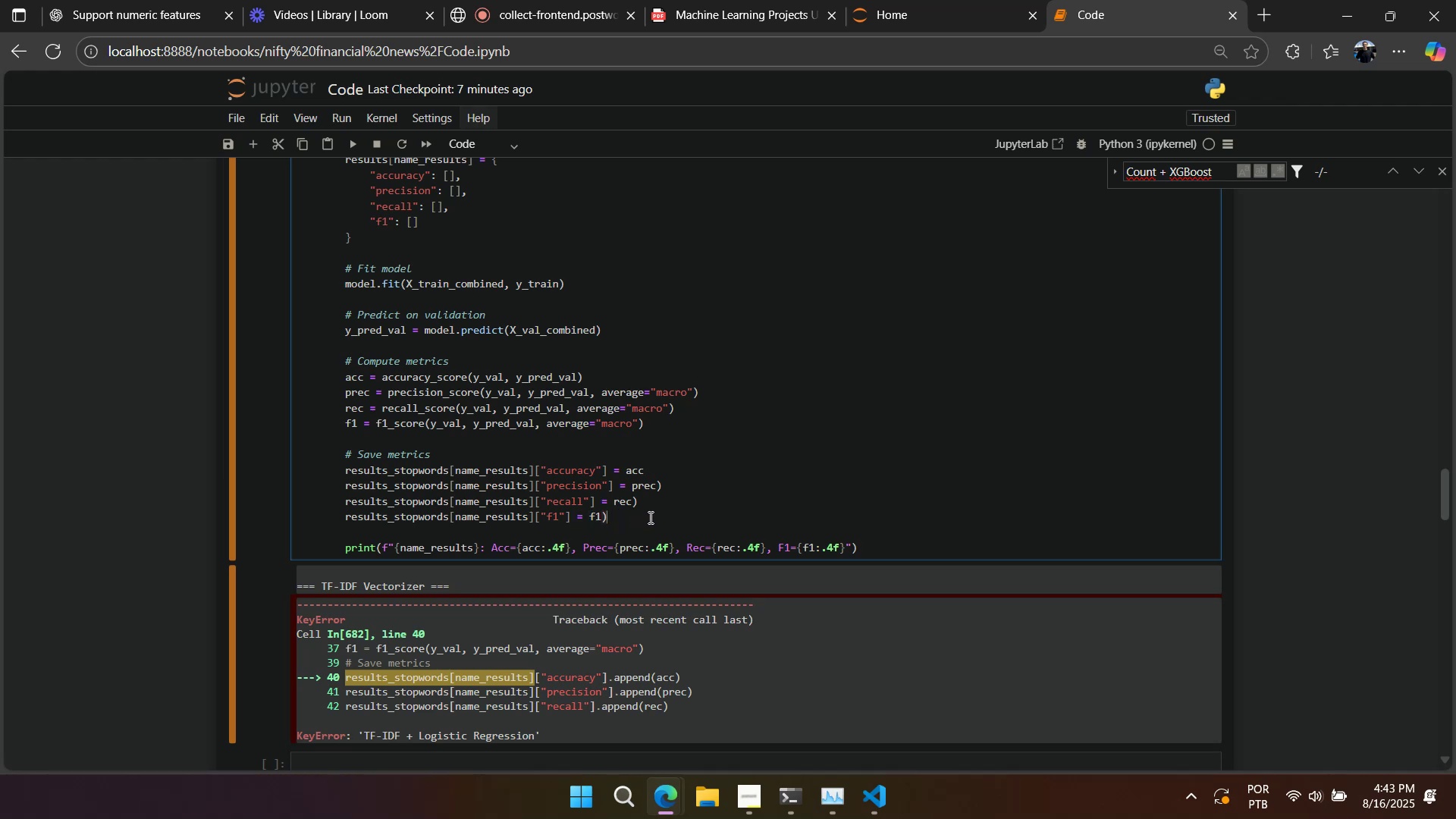 
key(Backspace)
 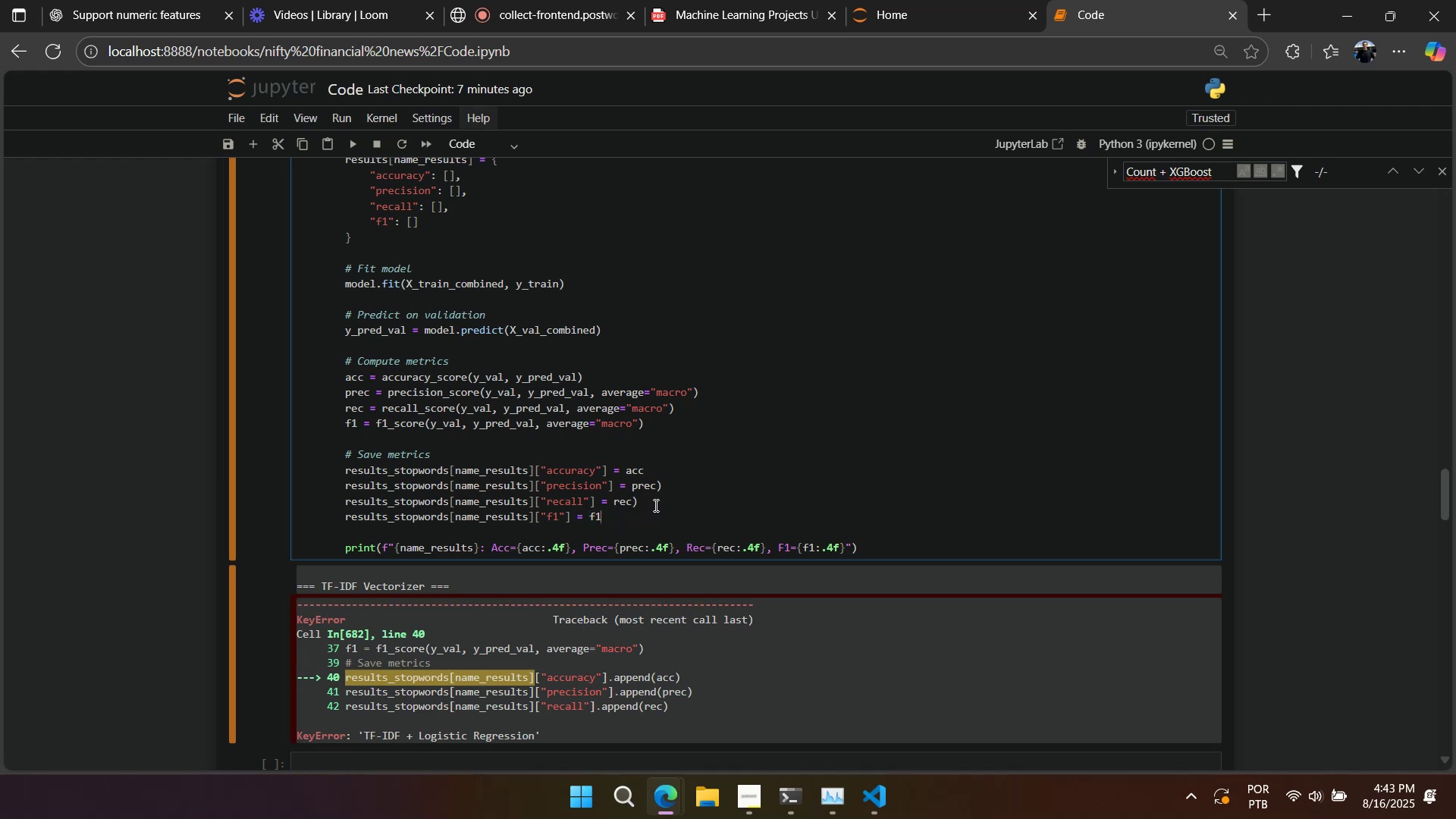 
left_click([654, 505])
 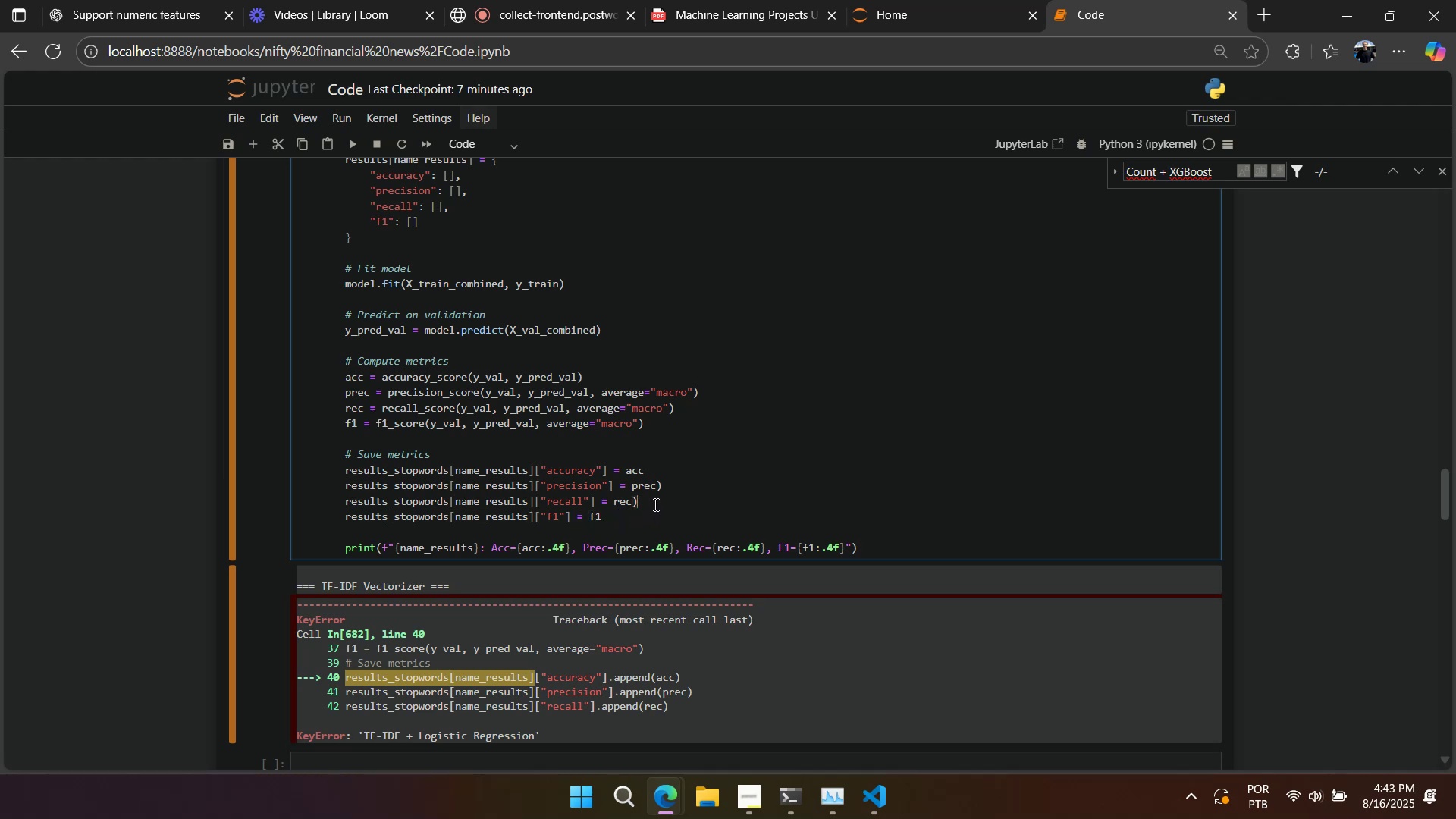 
key(Backspace)
 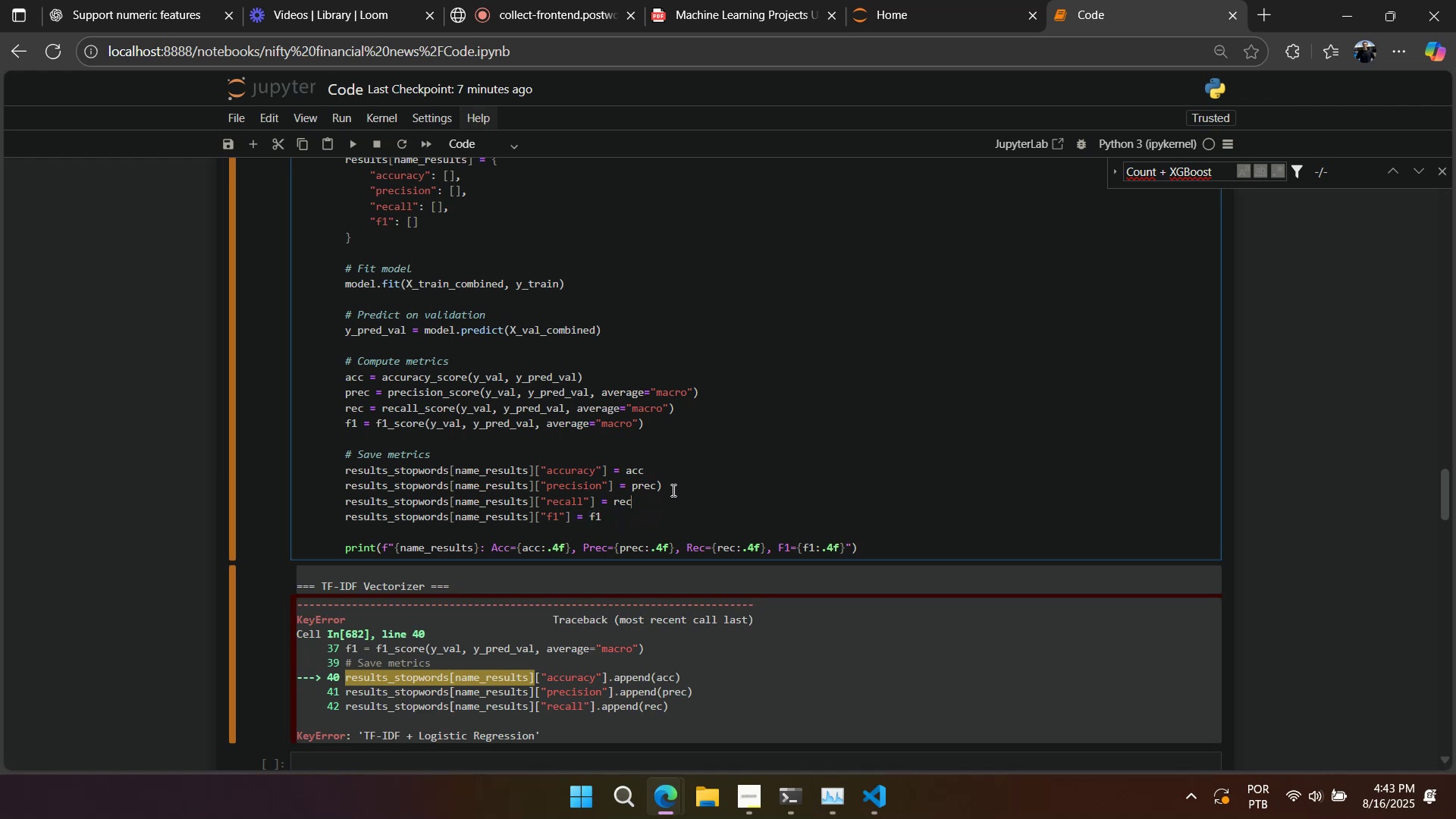 
double_click([673, 488])
 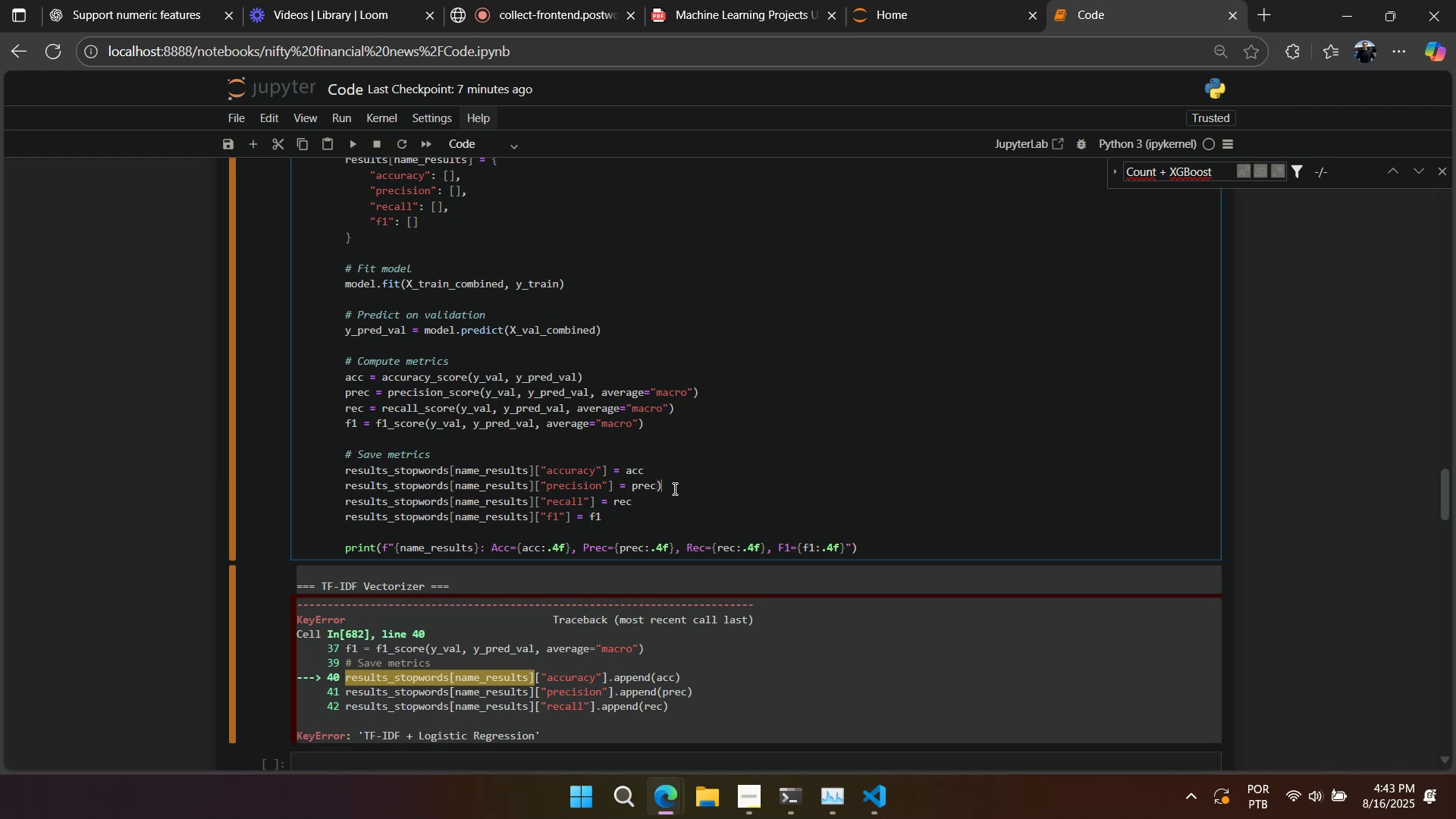 
key(Backspace)
 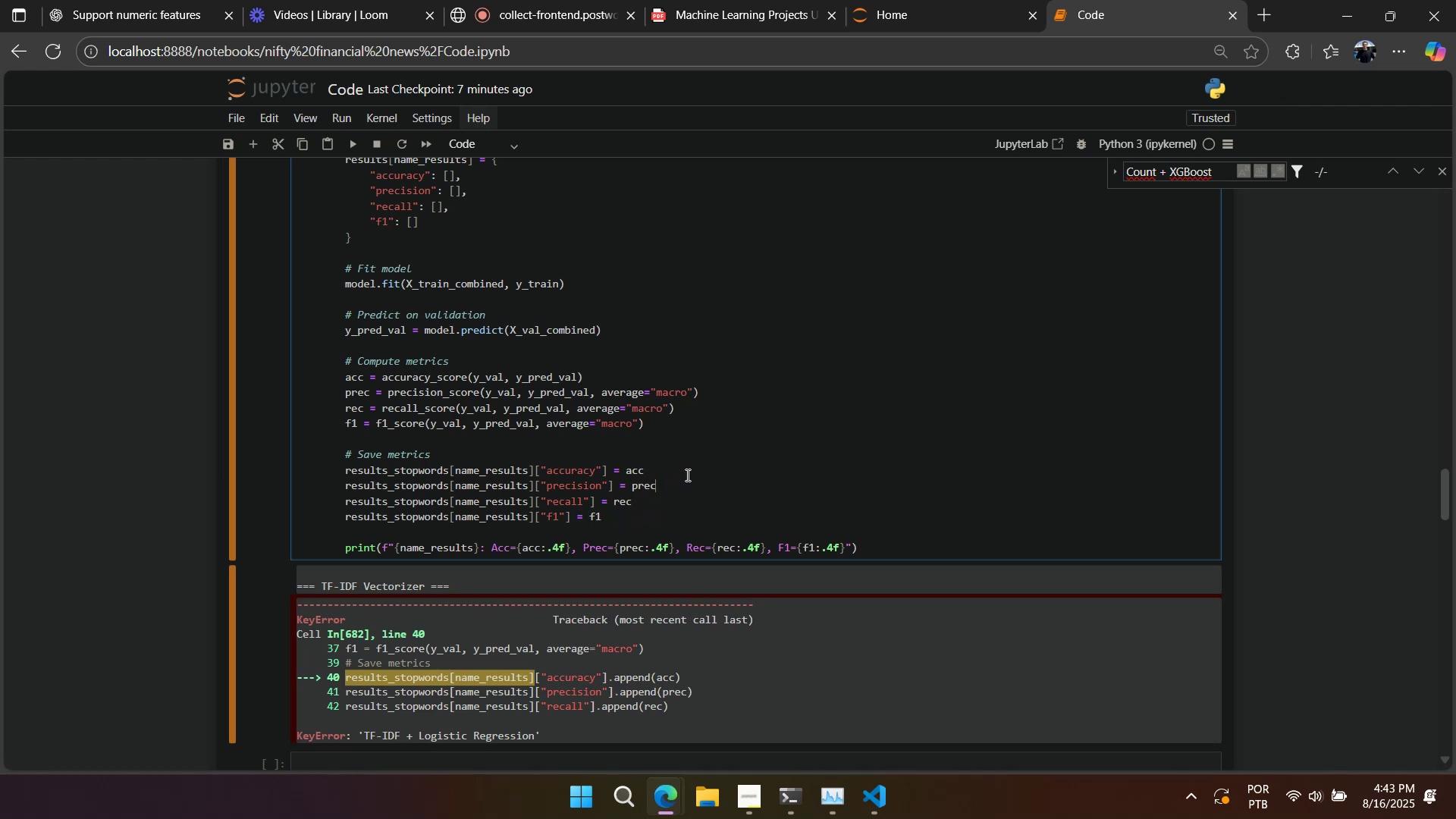 
triple_click([686, 475])
 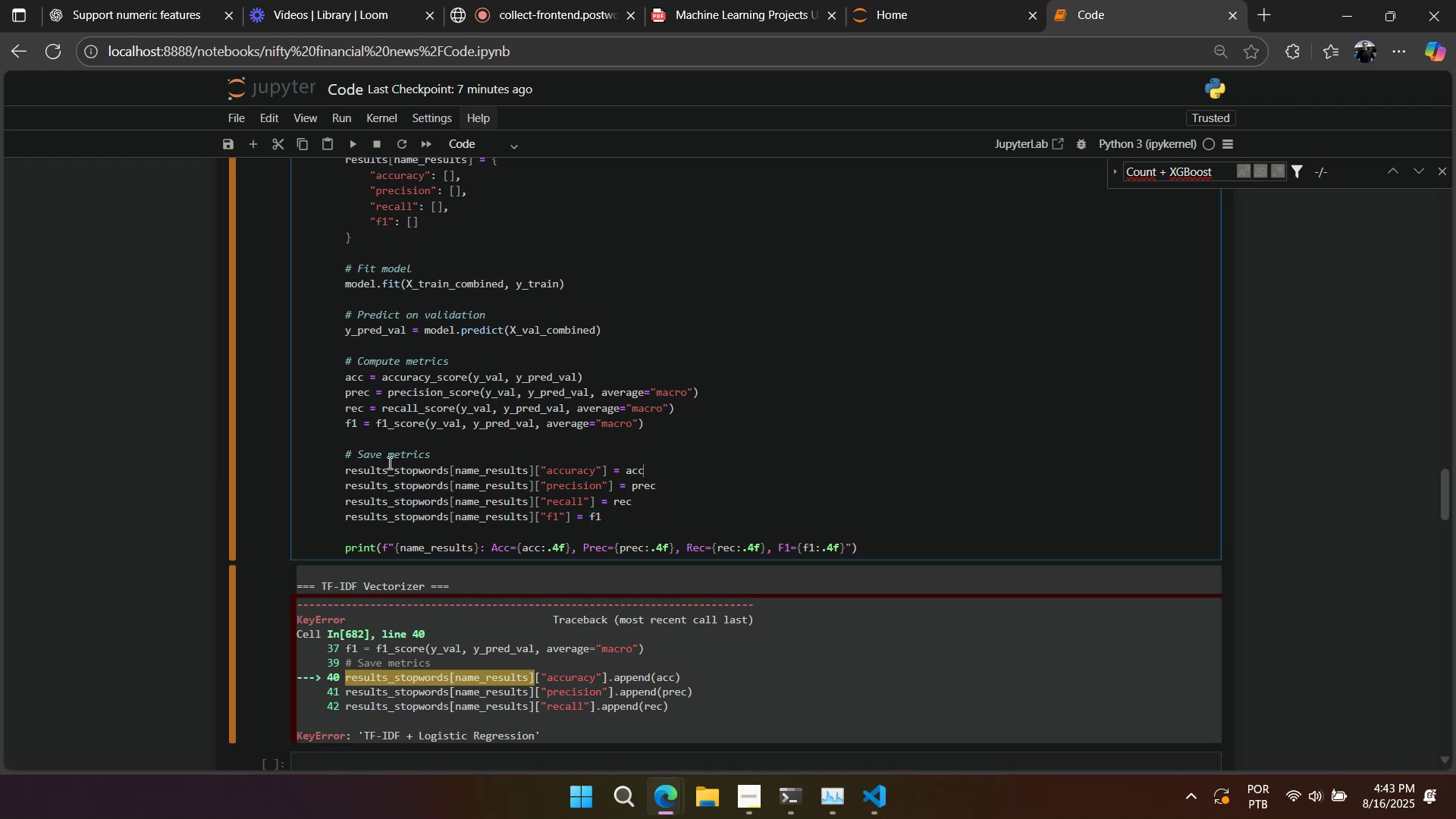 
key(Shift+Enter)
 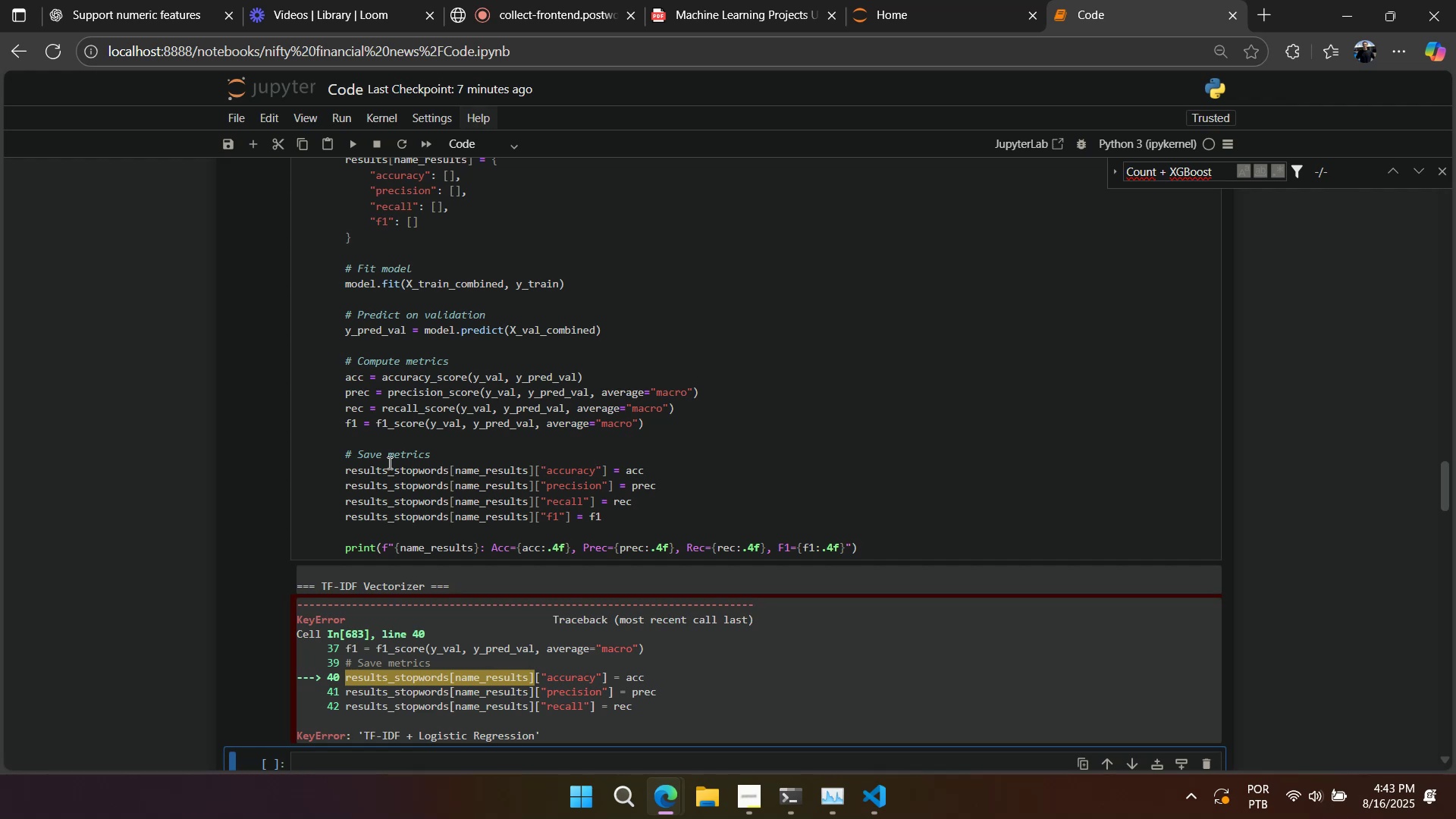 
wait(11.86)
 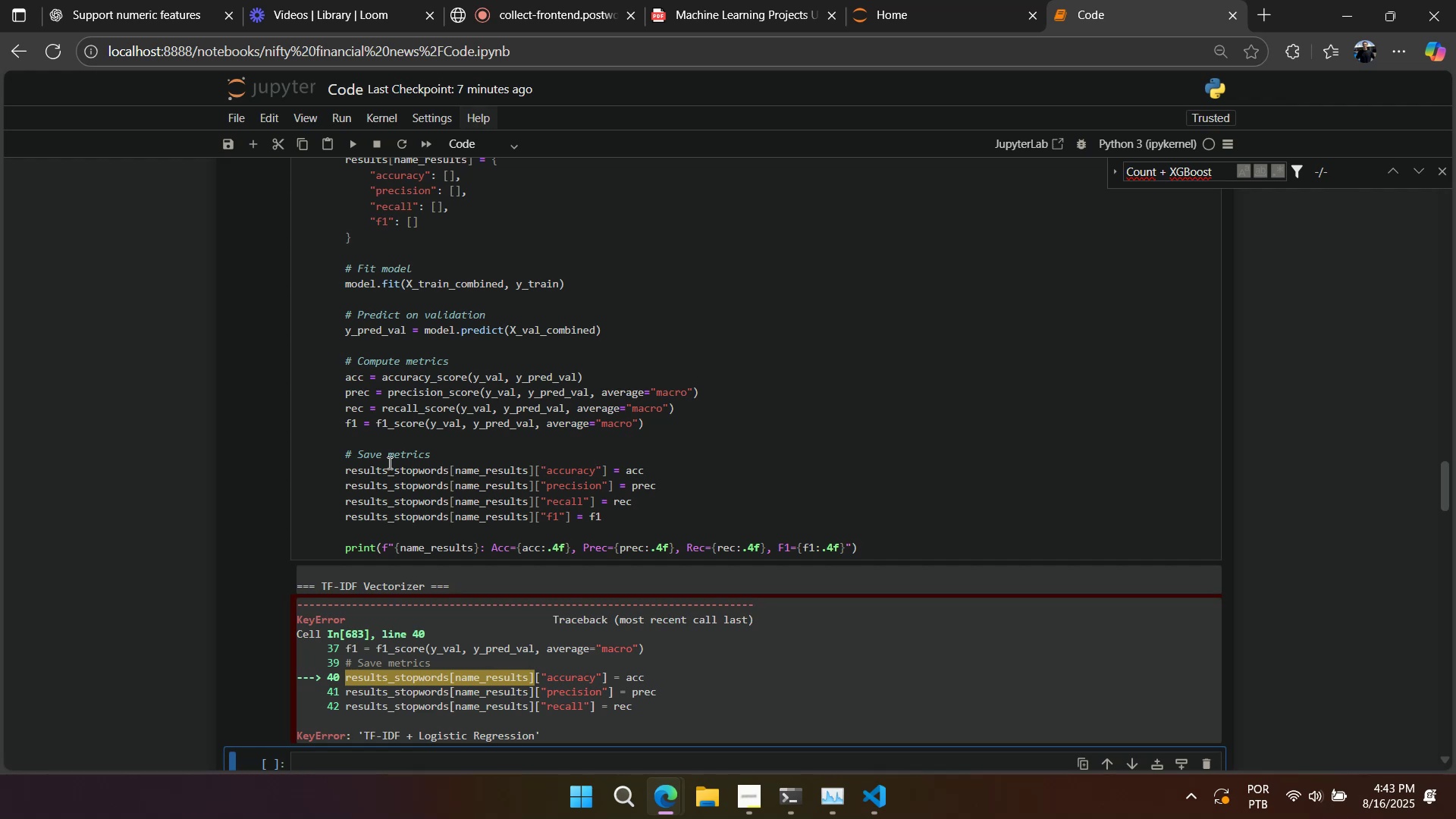 
left_click([445, 555])
 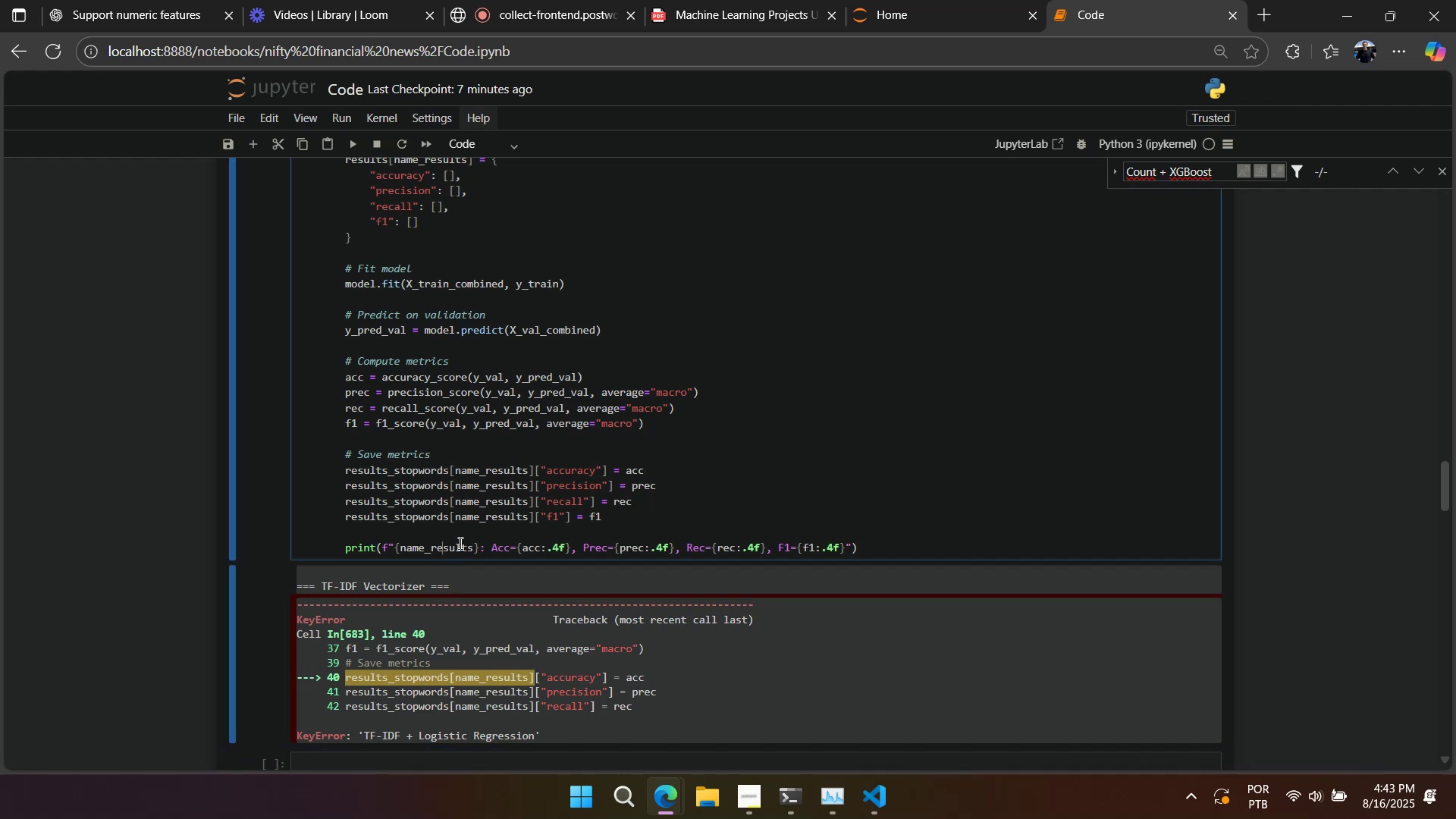 
key(Control+Z)
 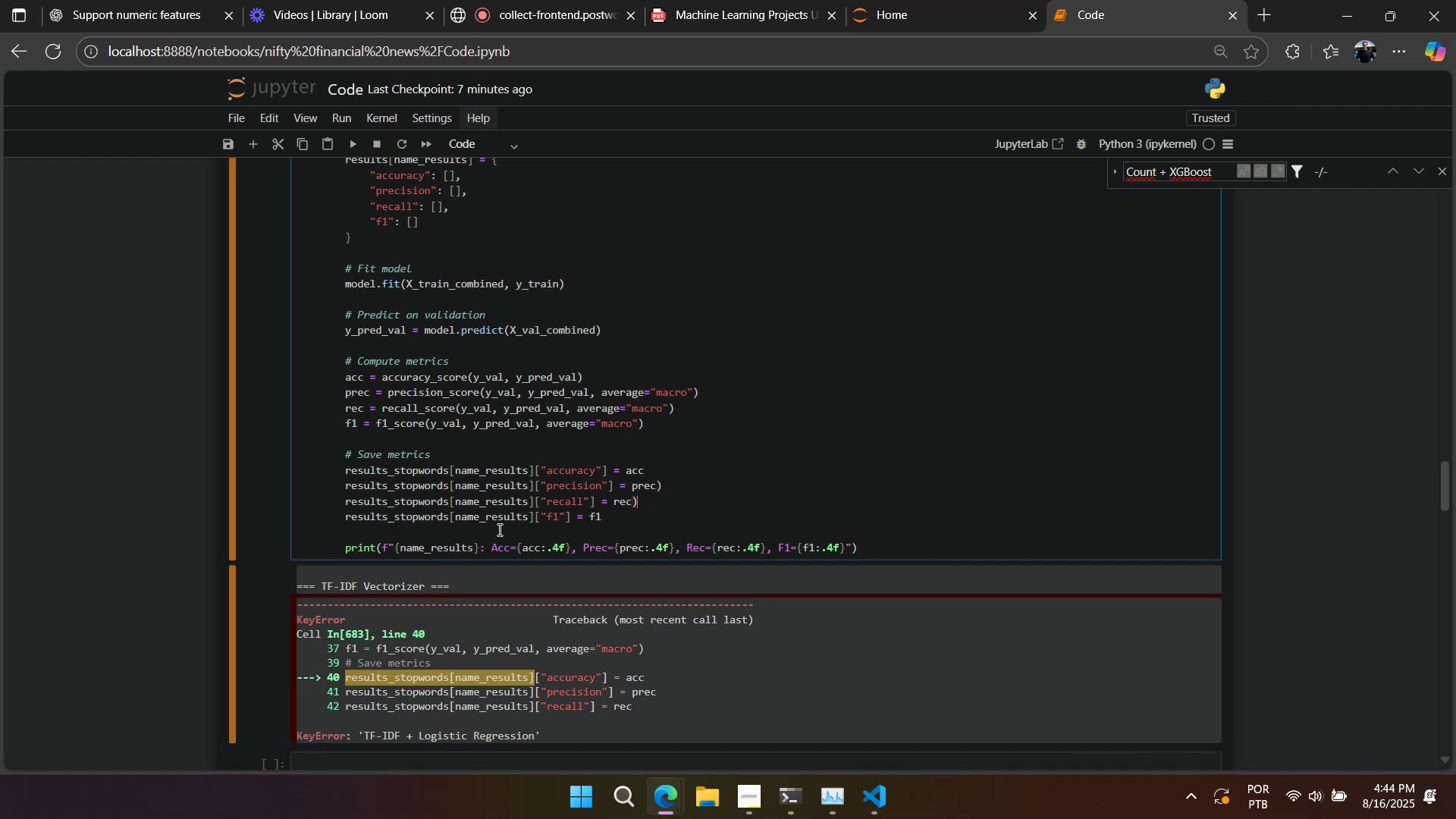 
key(Control+Z)
 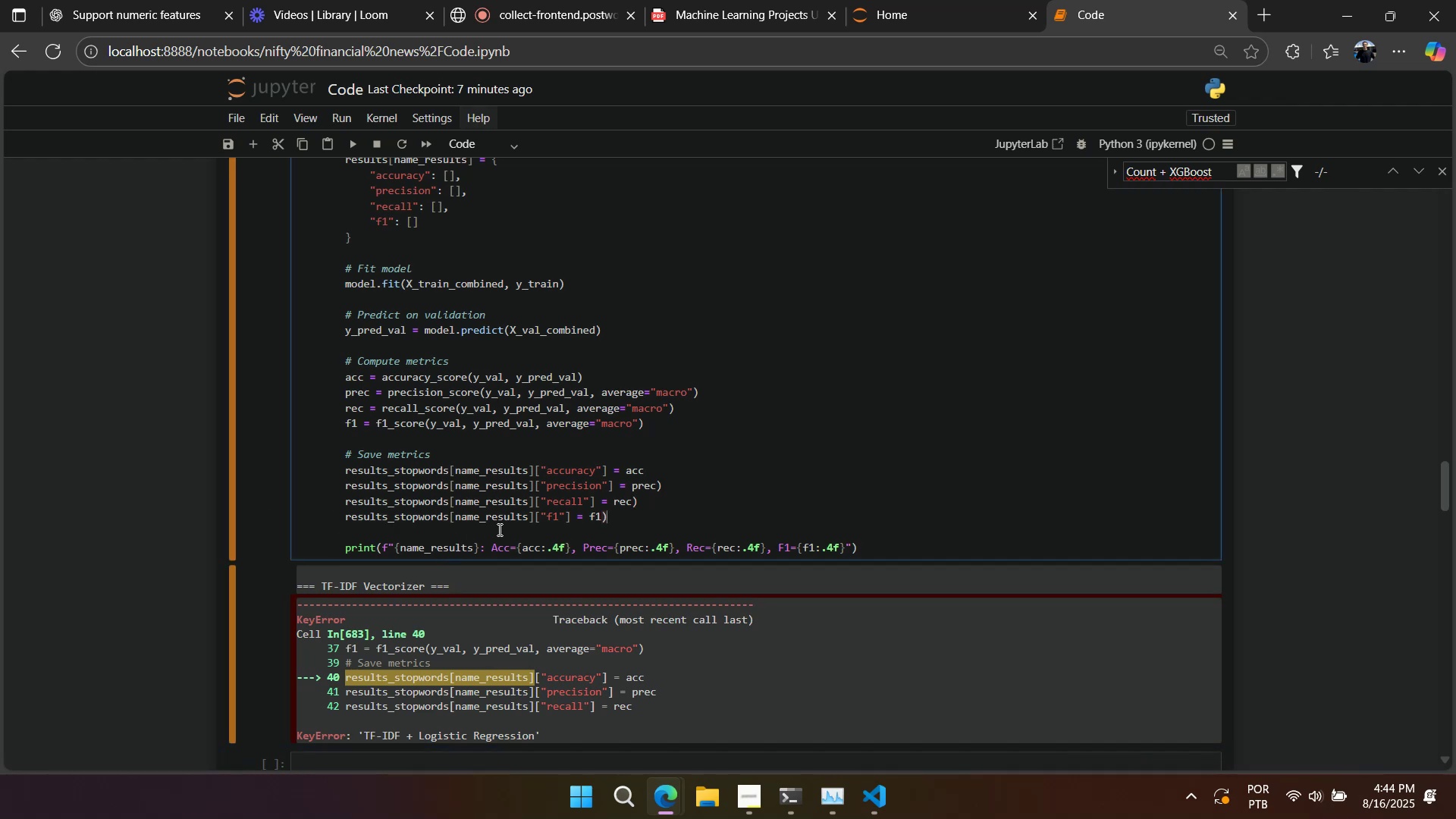 
key(Control+Z)
 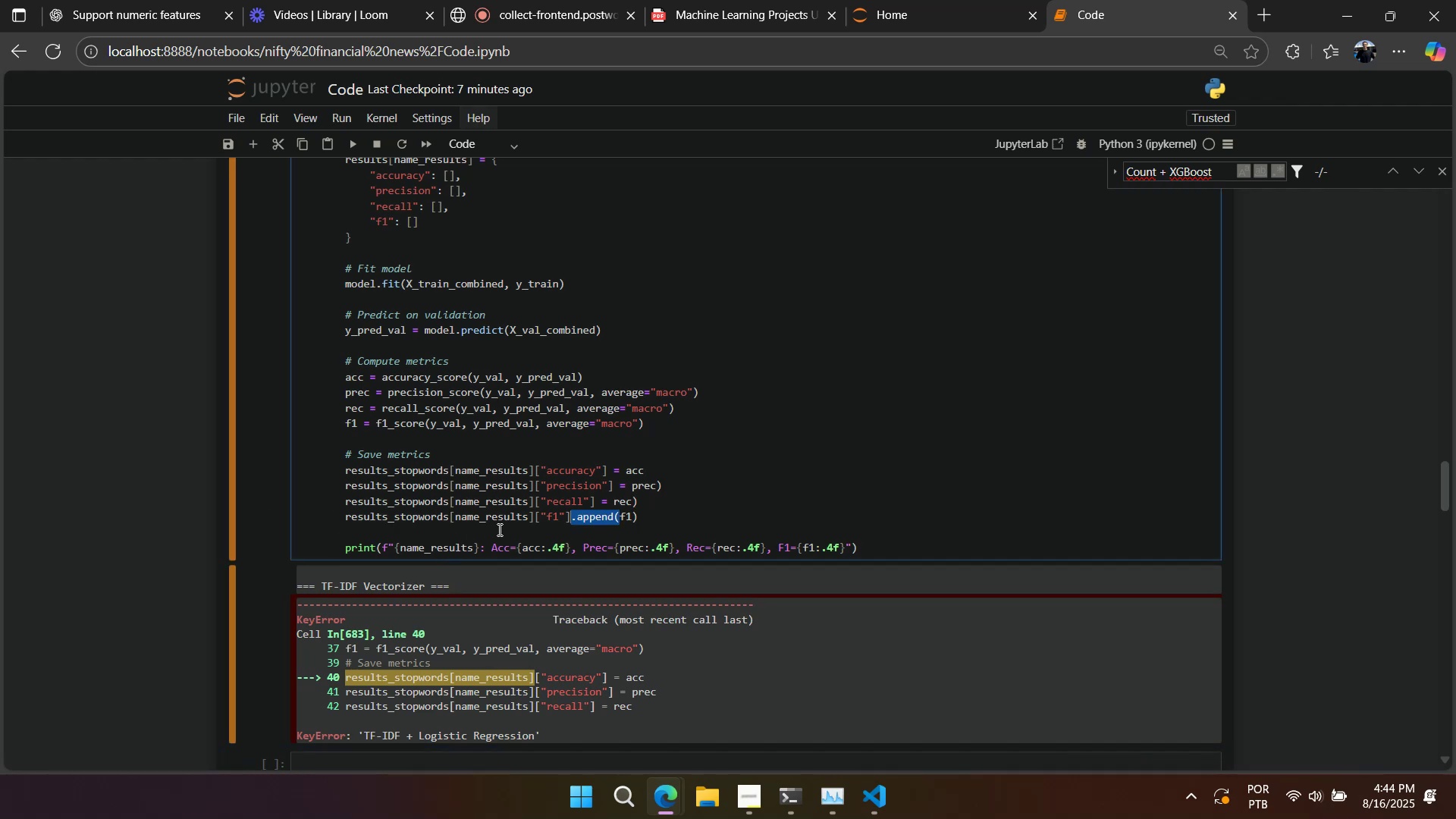 
key(Control+Z)
 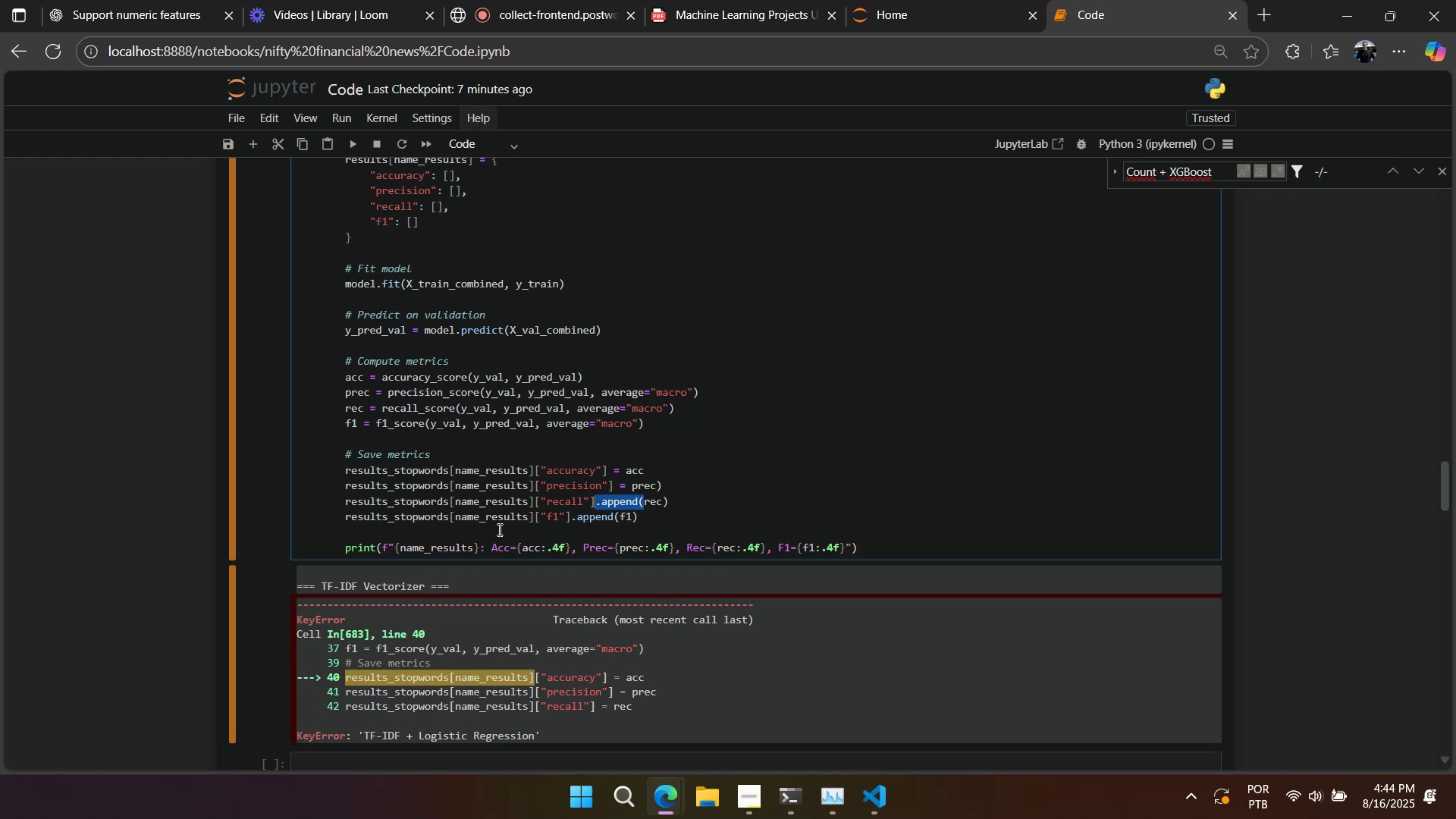 
key(Control+Z)
 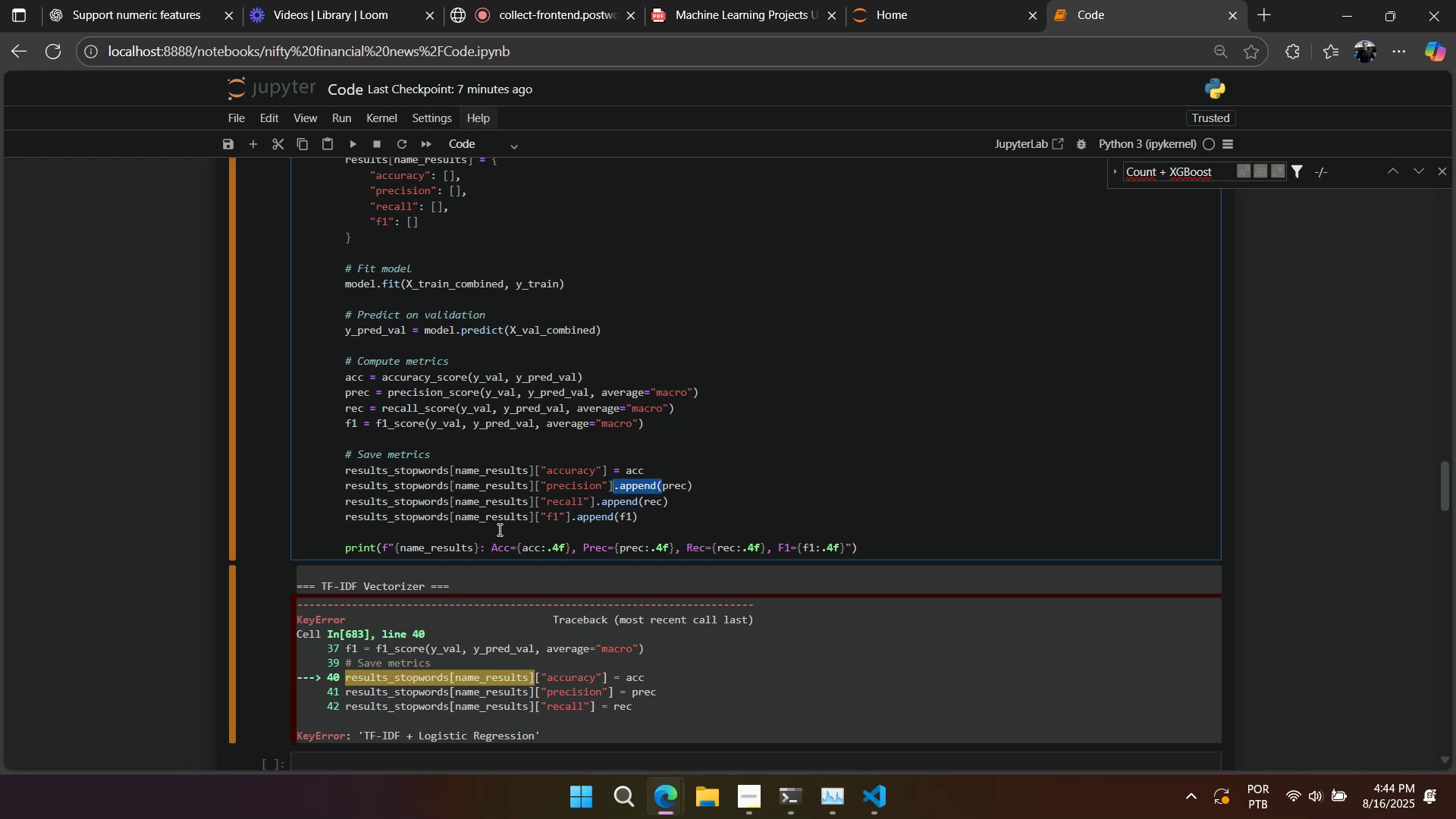 
key(Control+Z)
 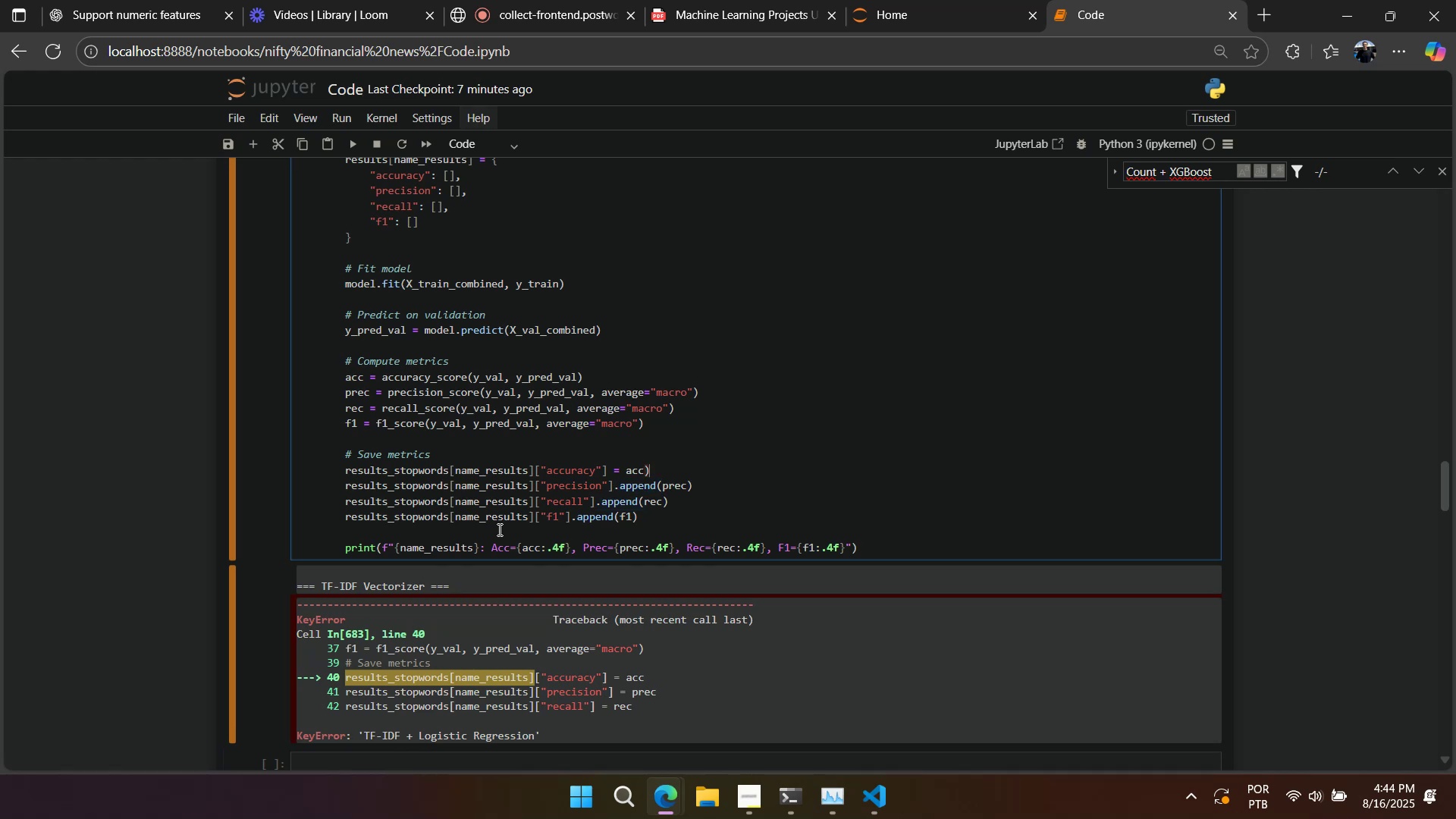 
key(Control+Z)
 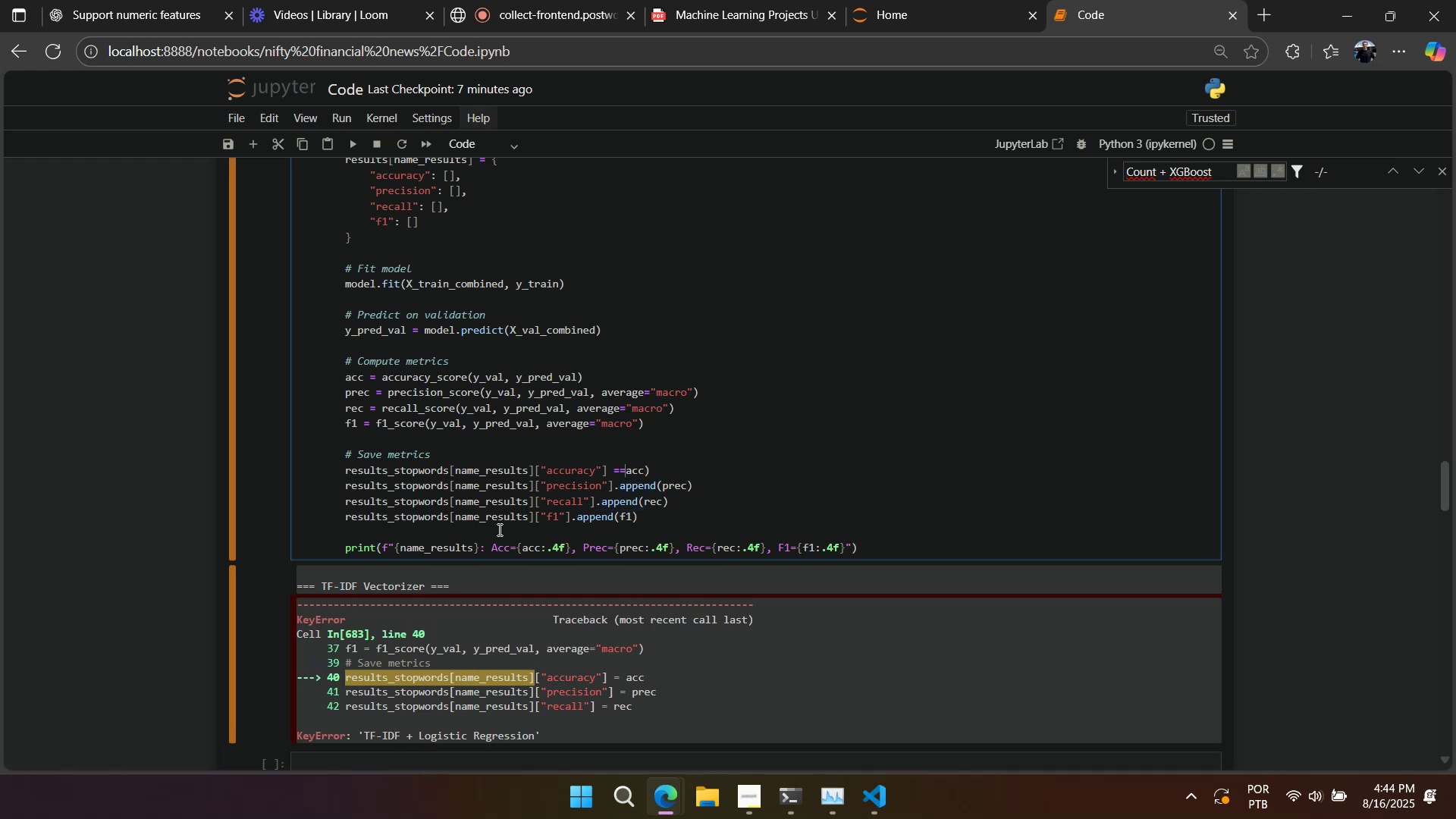 
key(Control+Z)
 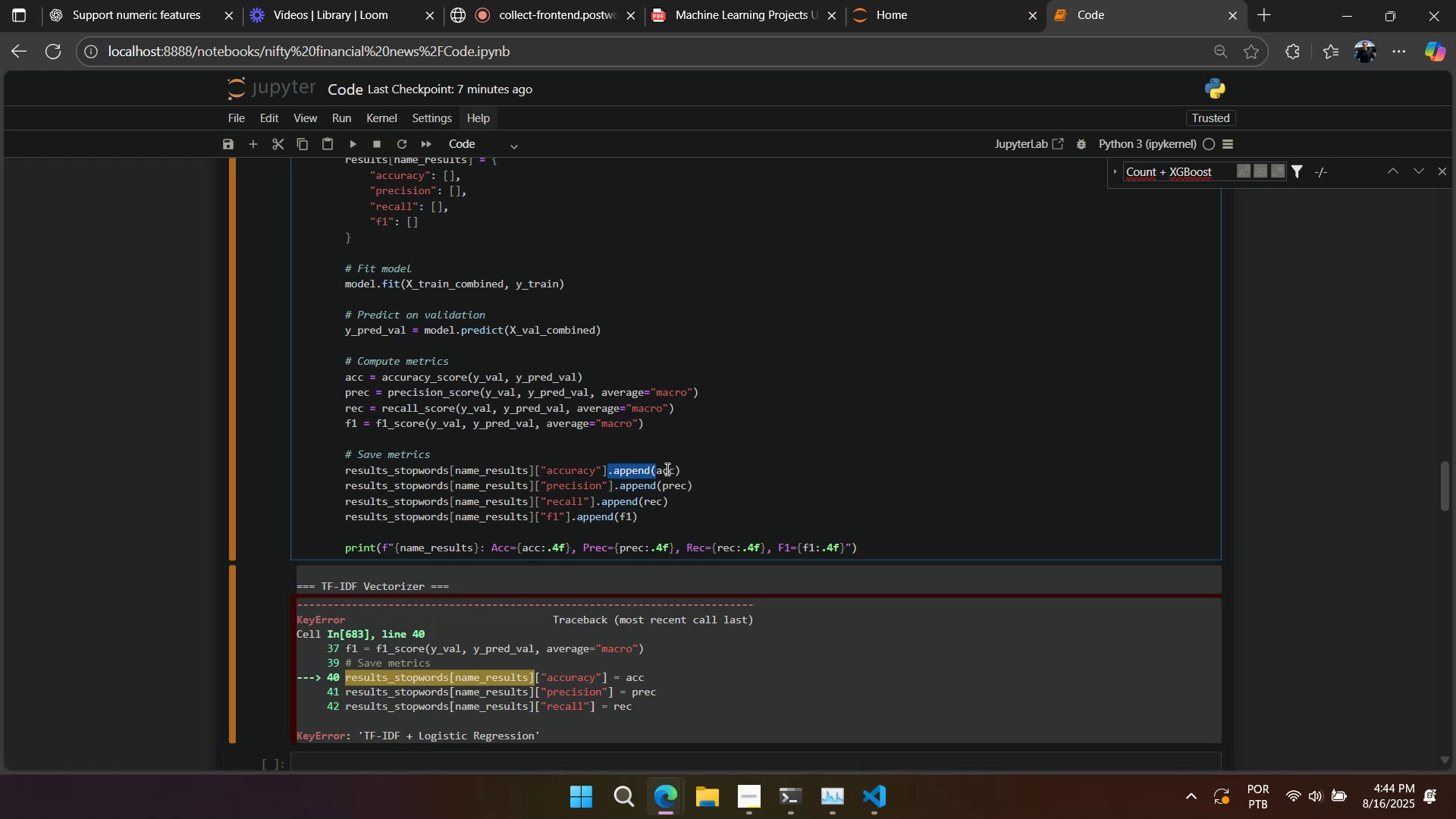 
right_click([670, 466])
 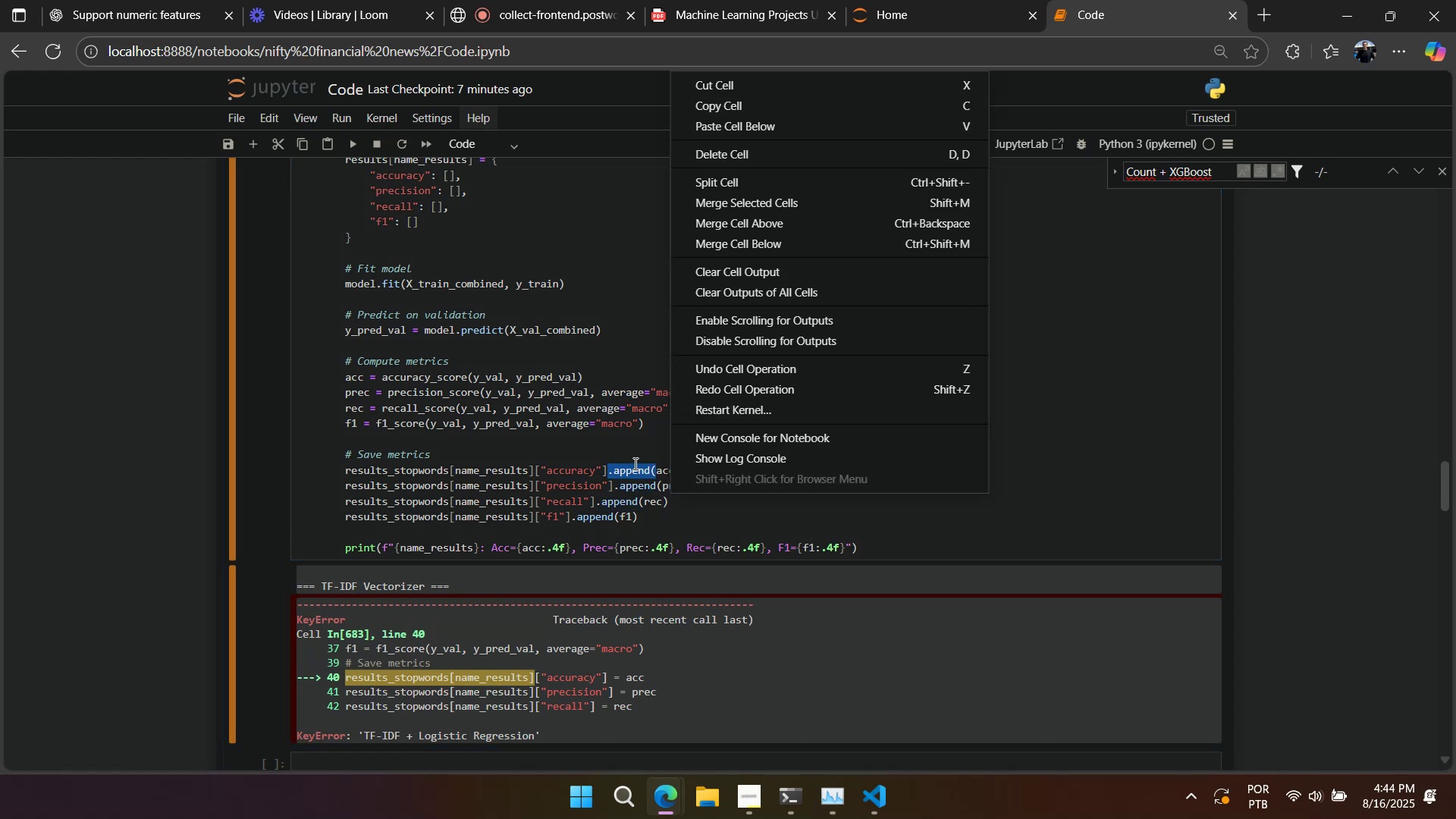 
left_click([621, 463])
 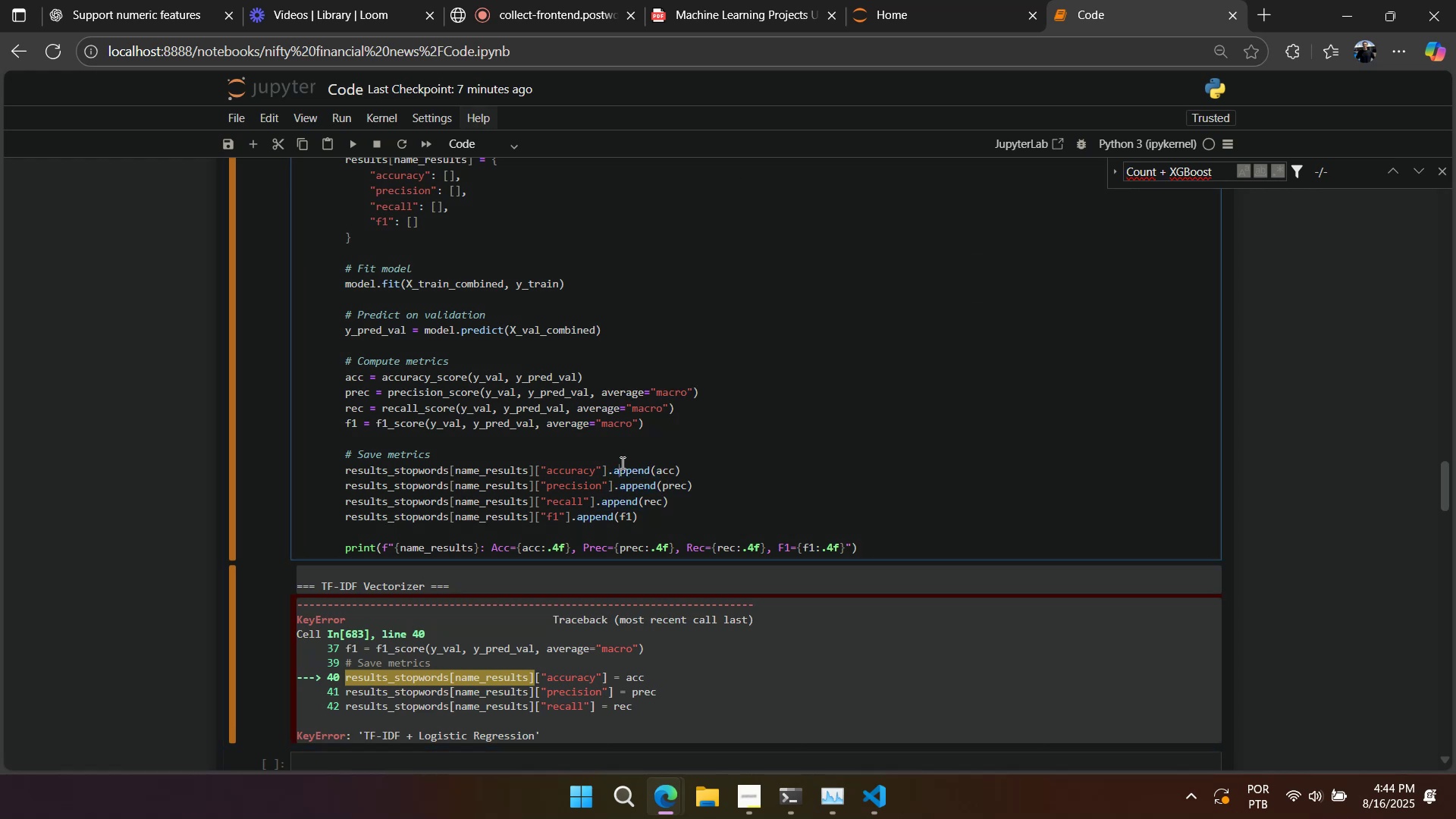 
scroll: coordinate [611, 466], scroll_direction: down, amount: 12.0
 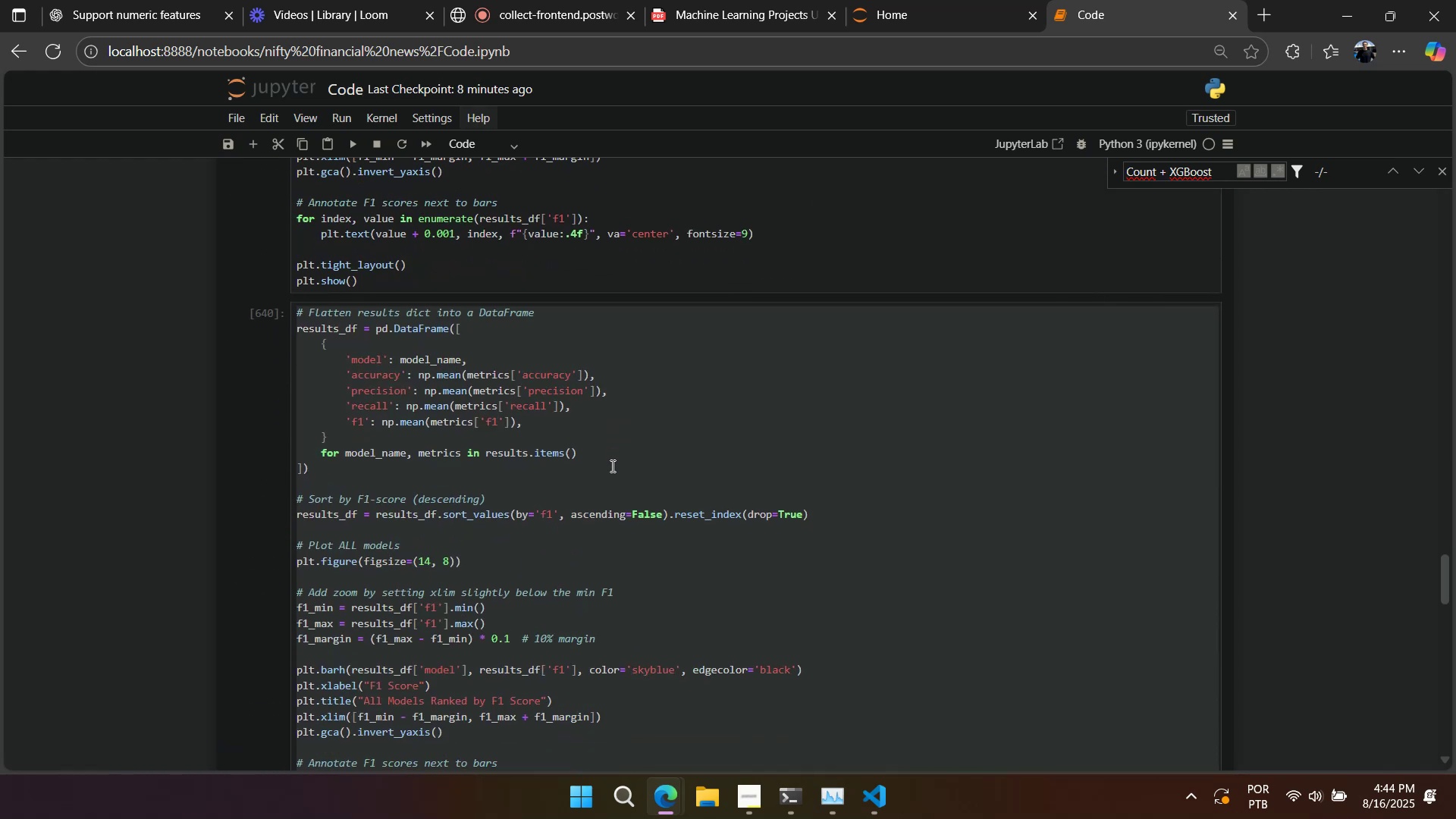 
scroll: coordinate [610, 466], scroll_direction: up, amount: 3.0
 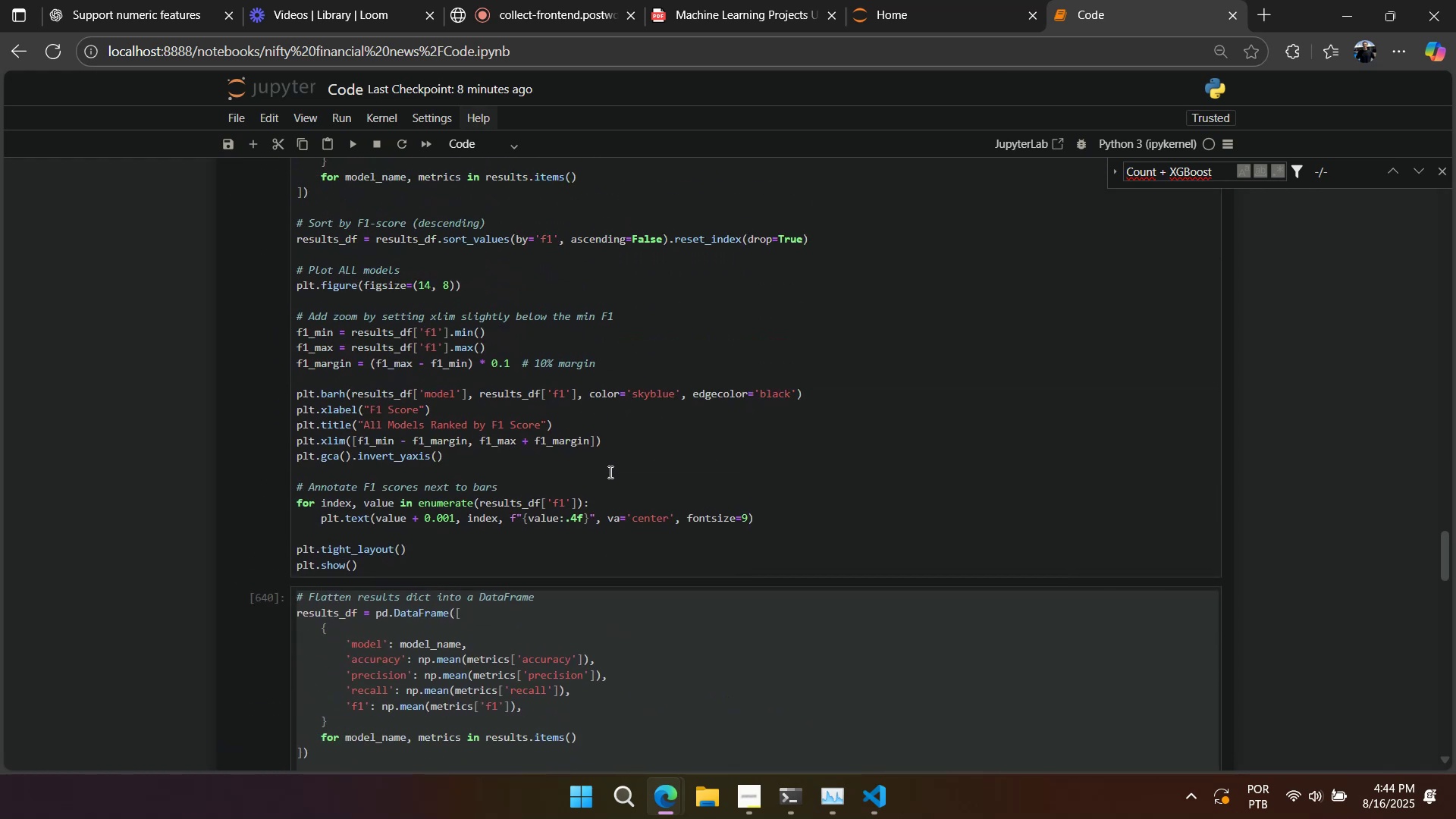 
left_click([609, 483])
 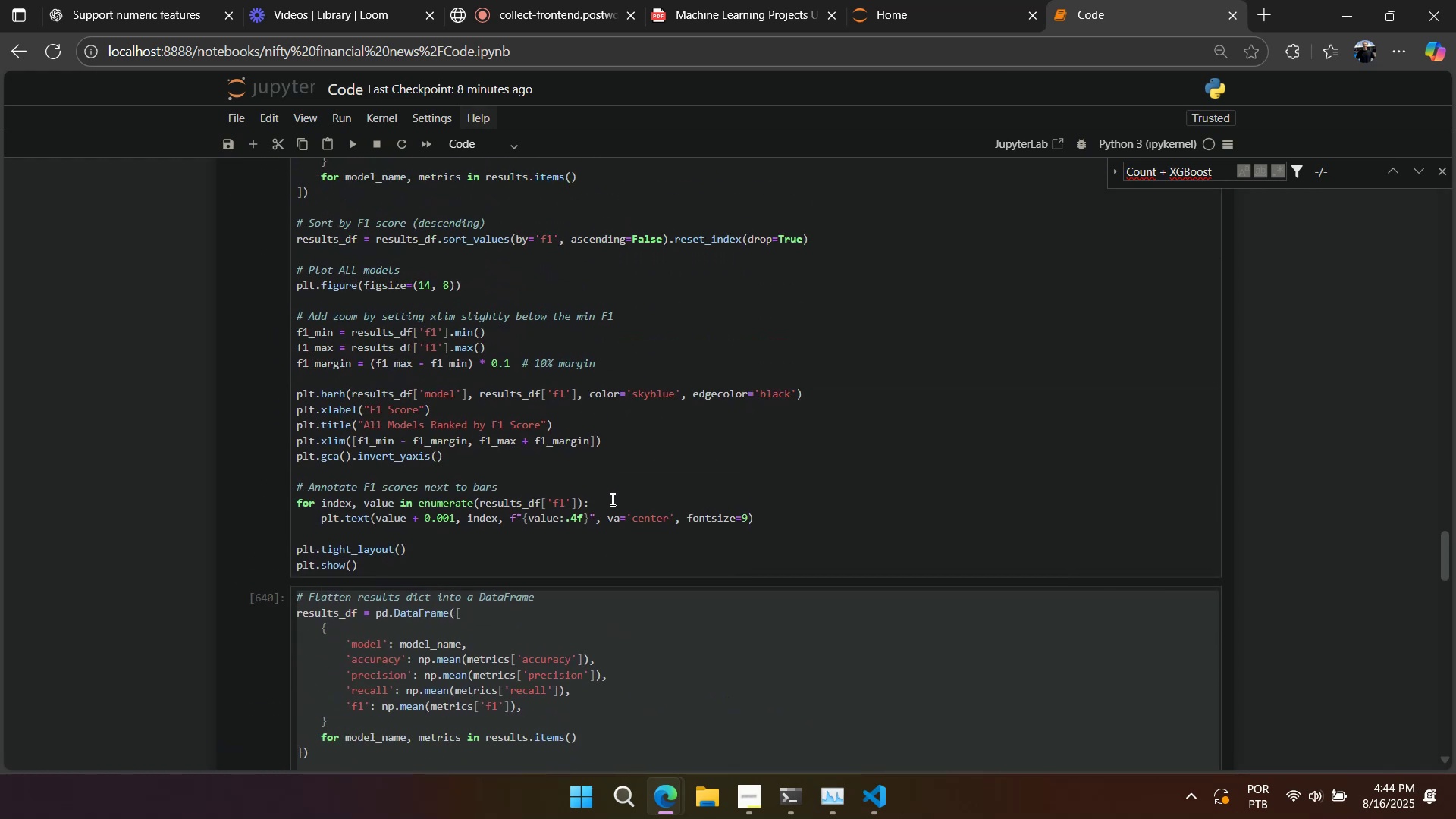 
scroll: coordinate [612, 522], scroll_direction: down, amount: 4.0
 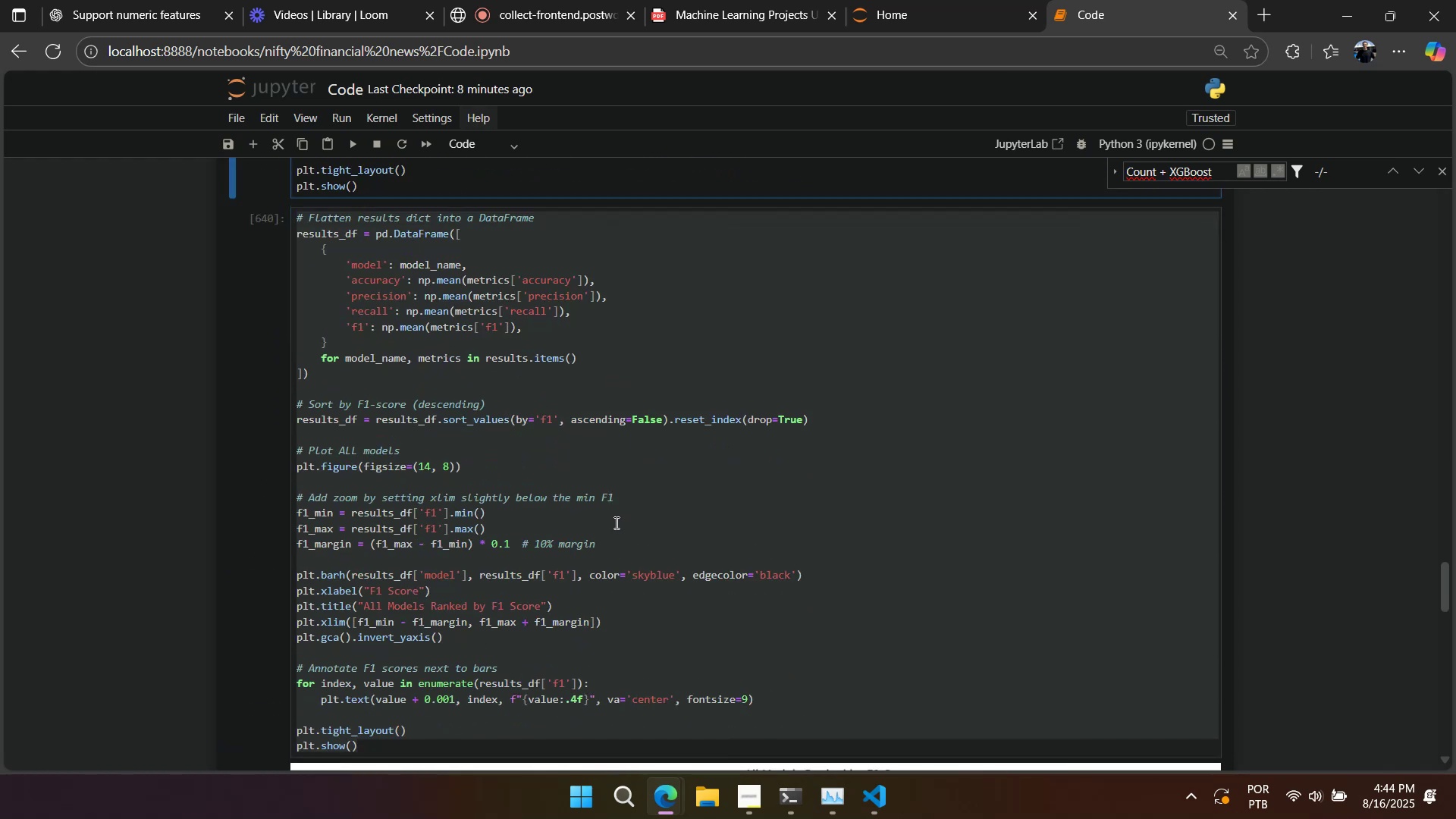 
left_click([619, 522])
 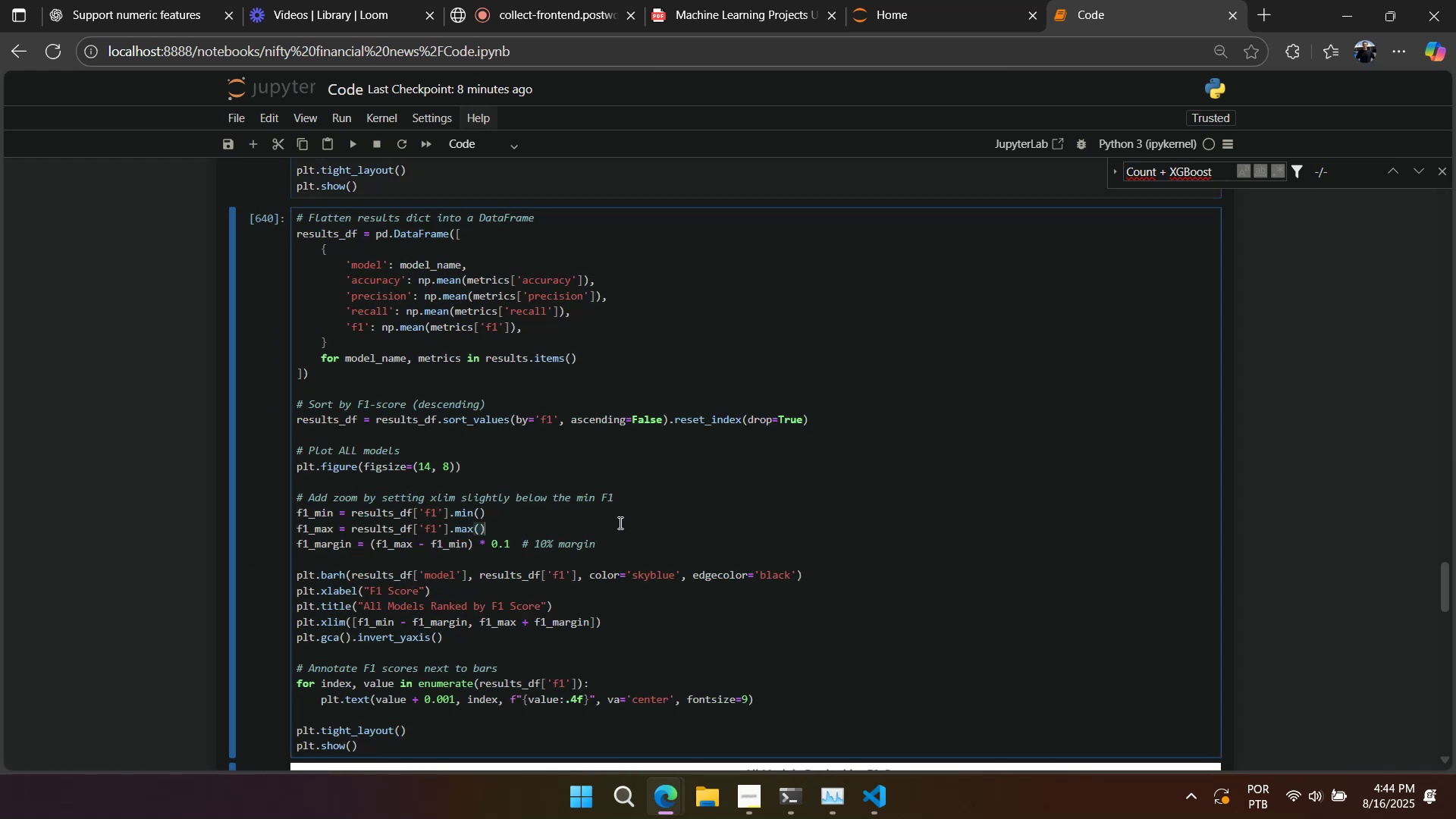 
scroll: coordinate [611, 530], scroll_direction: down, amount: 3.0
 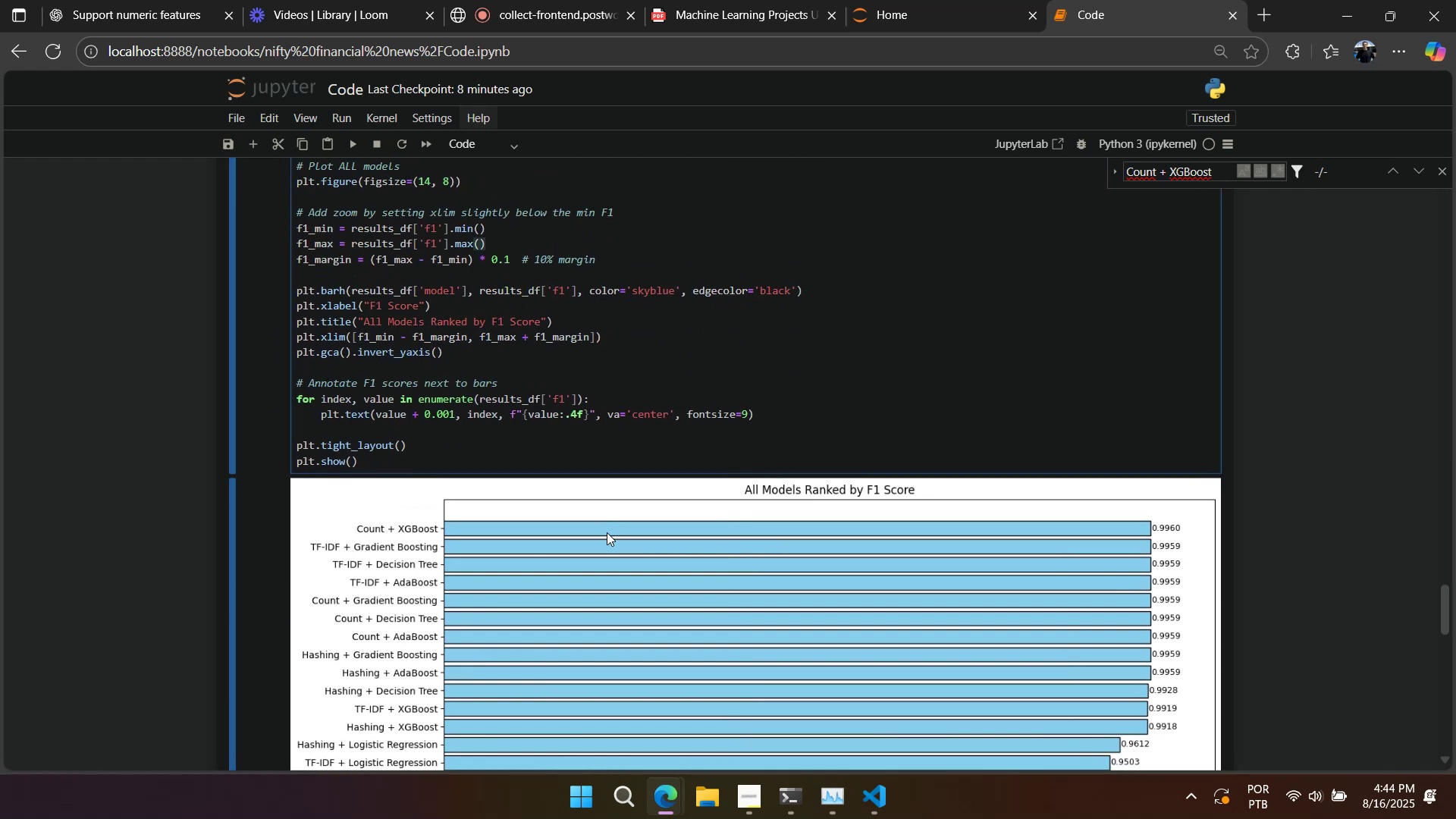 
scroll: coordinate [532, 537], scroll_direction: up, amount: 7.0
 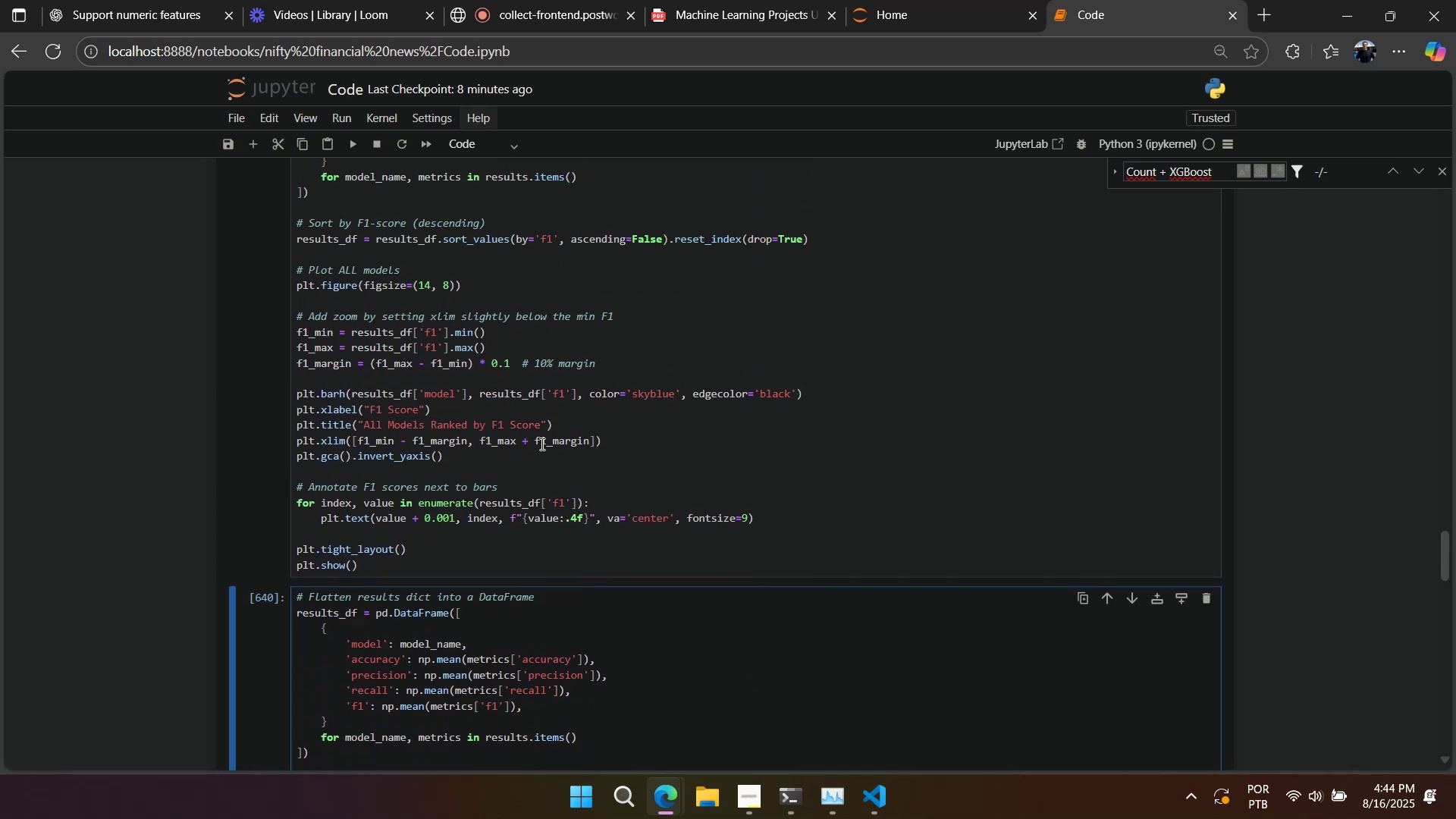 
left_click([541, 425])
 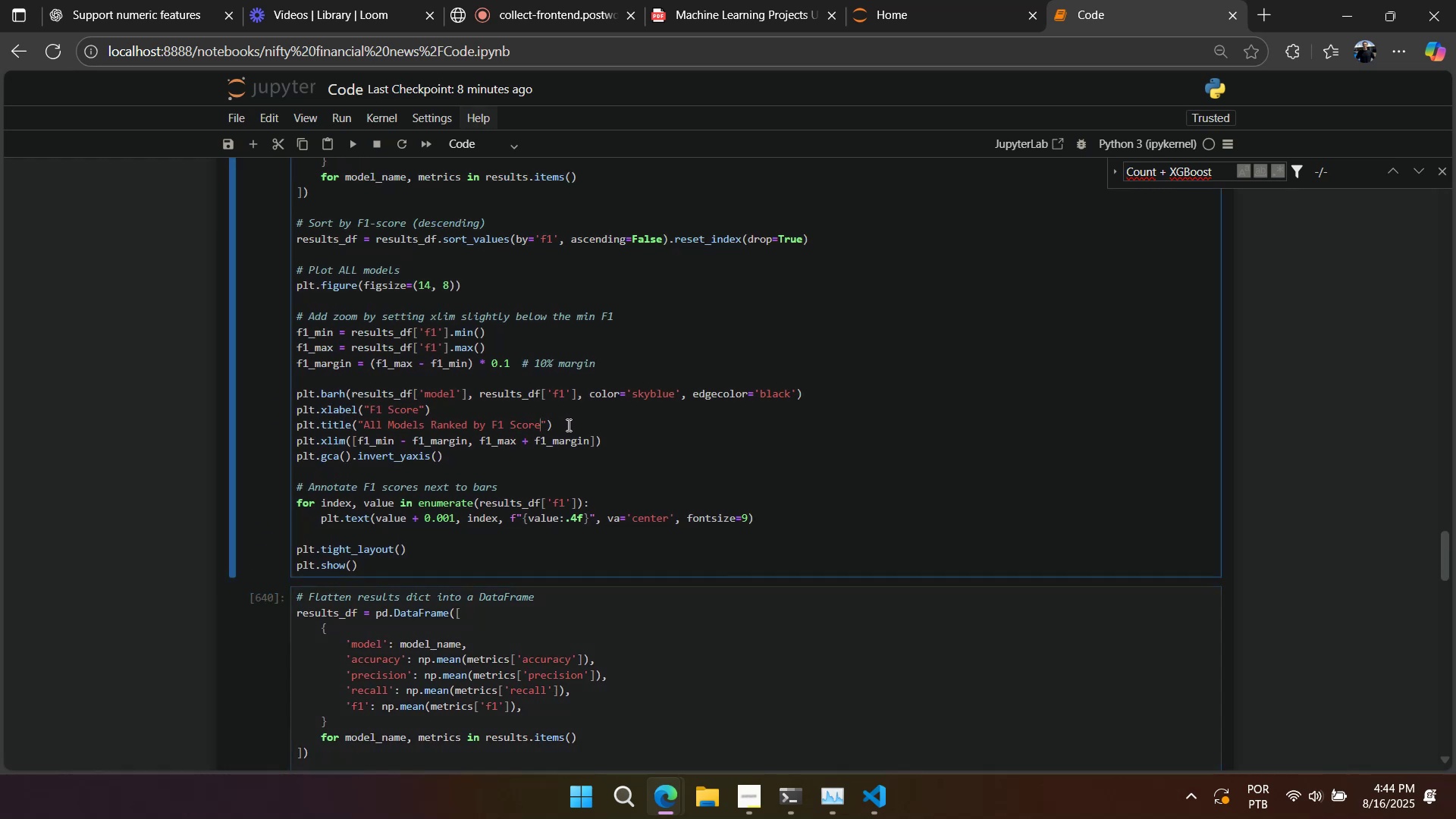 
key(Space)
 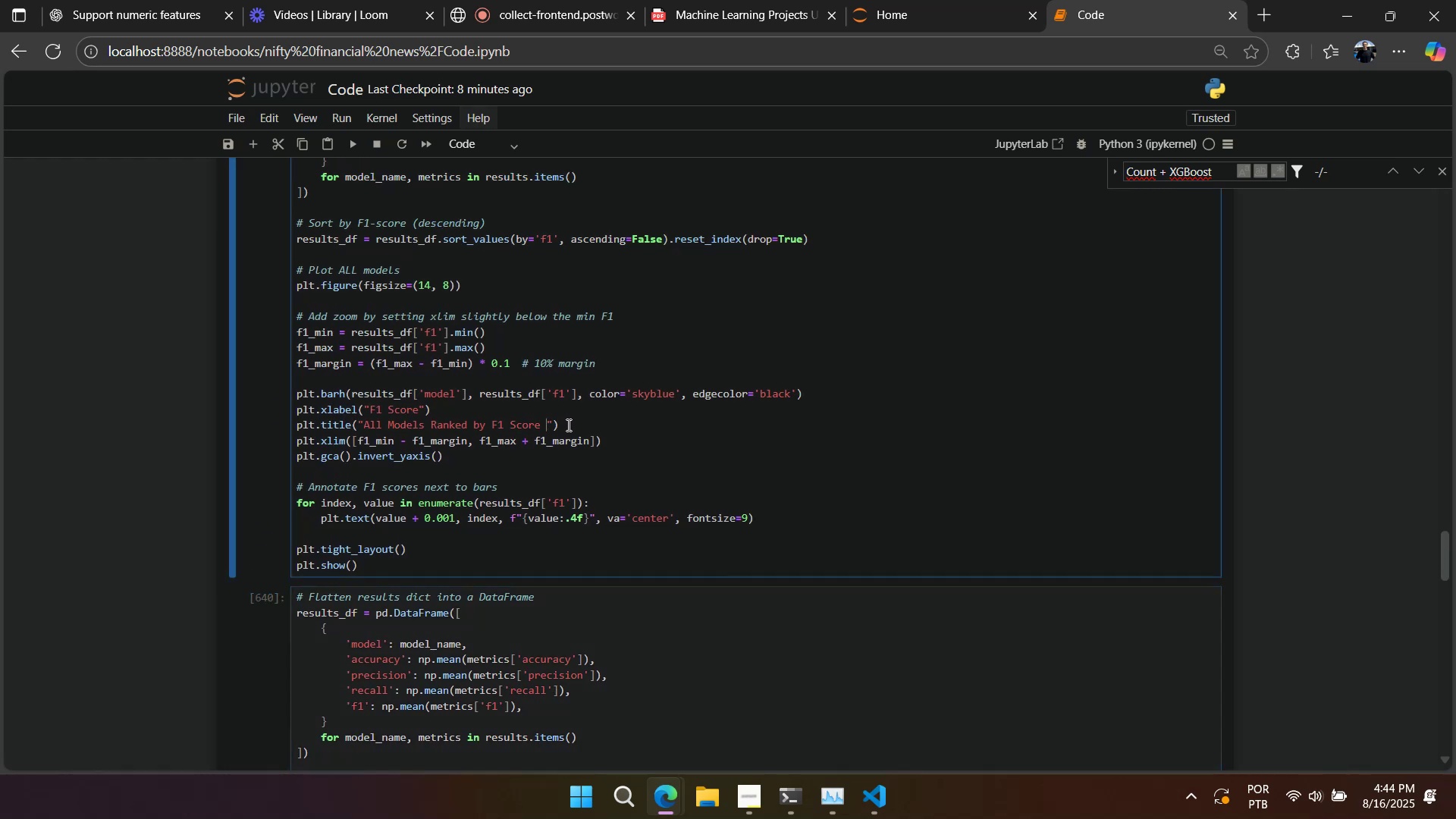 
key(Shift+9)
 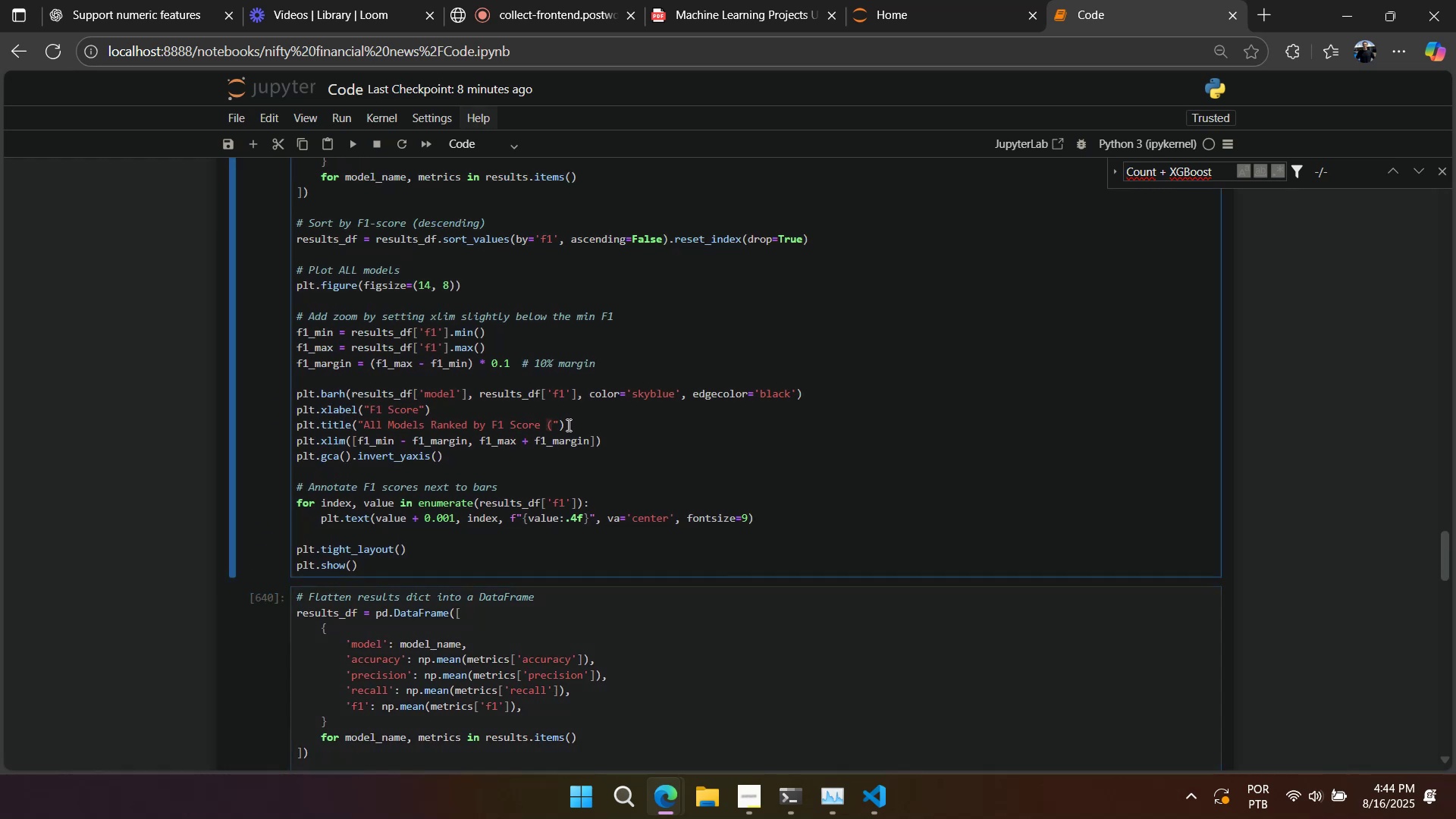 
key(Backspace)
 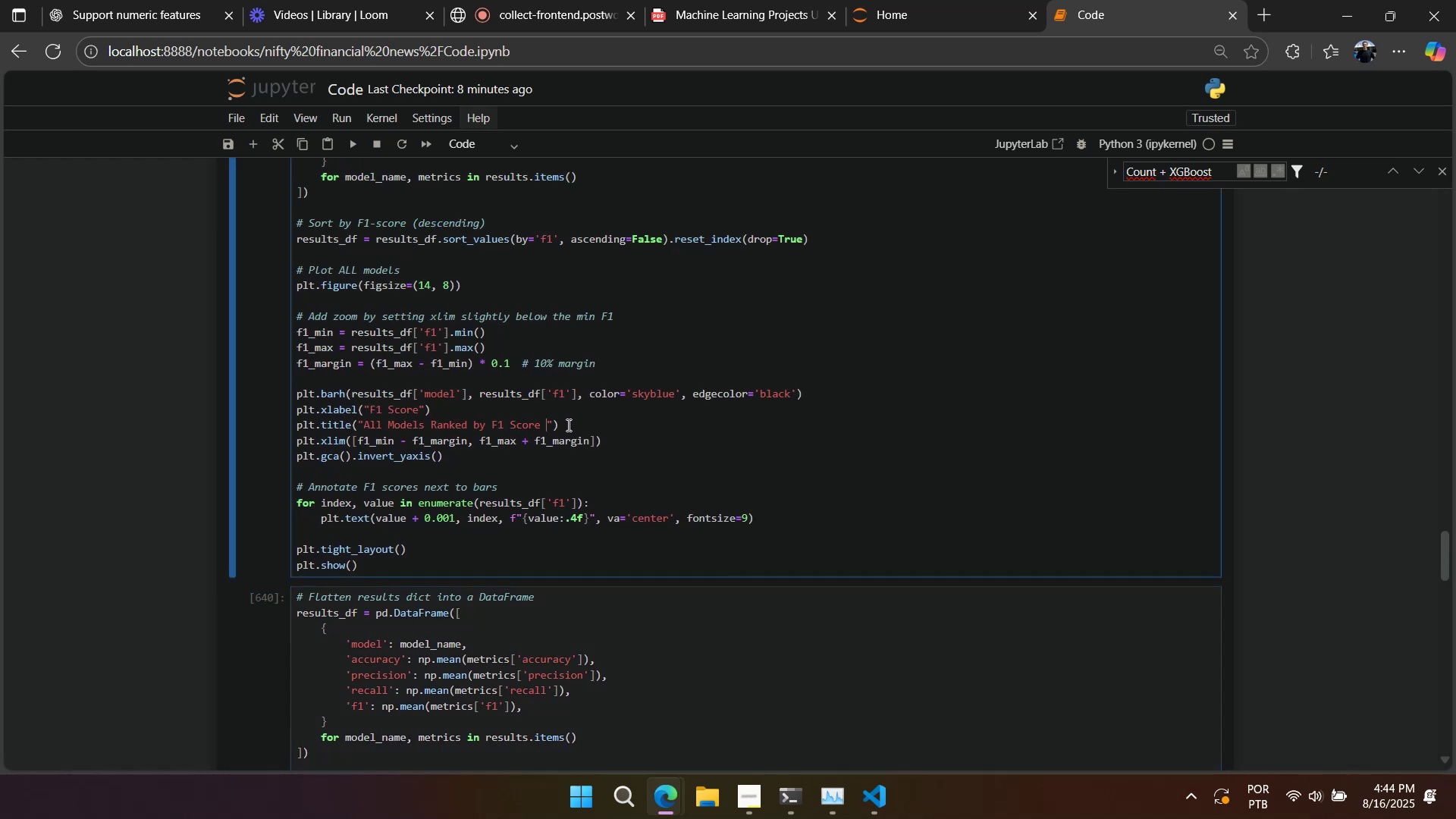 
key(Backspace)
 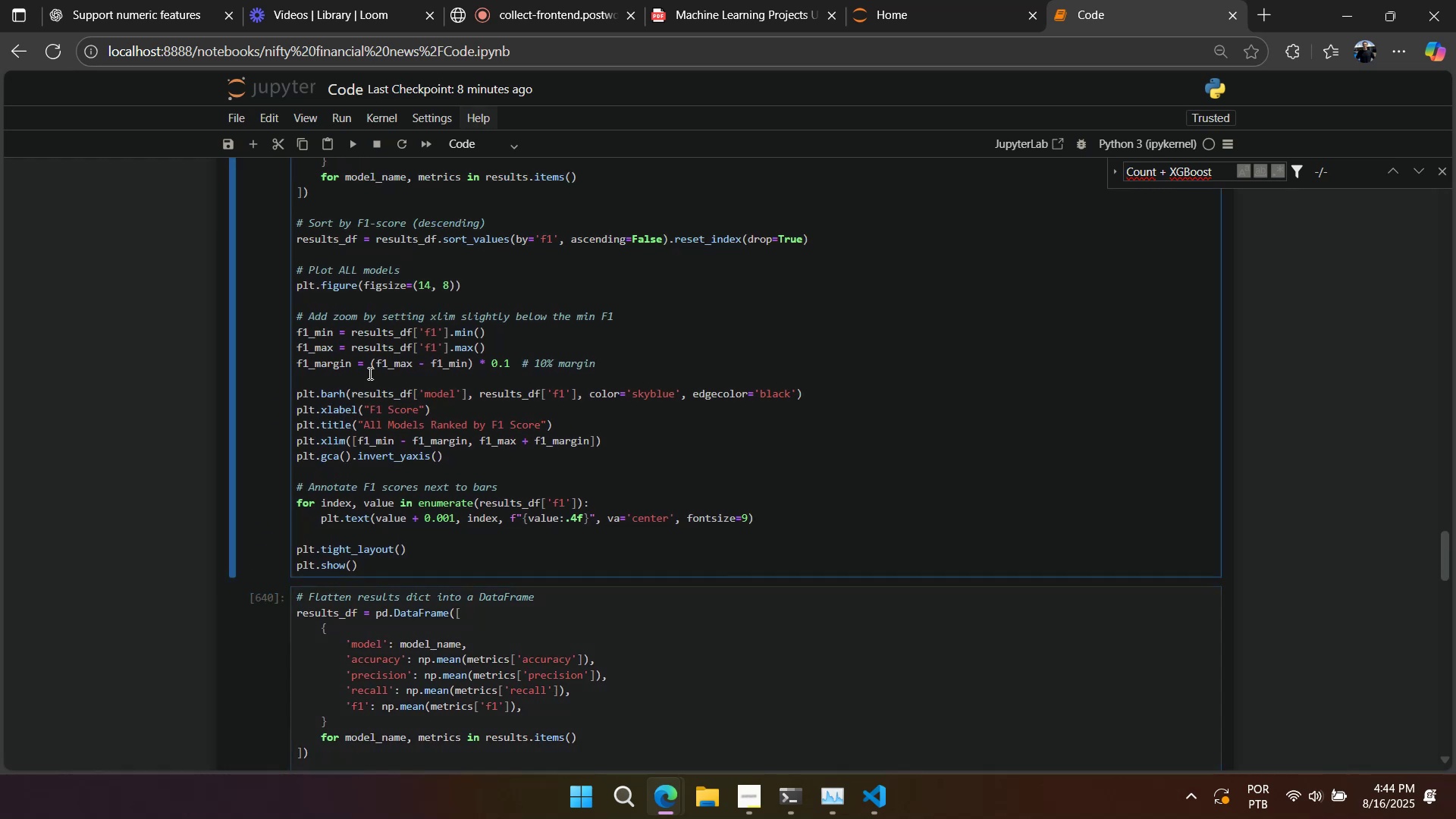 
left_click([257, 345])
 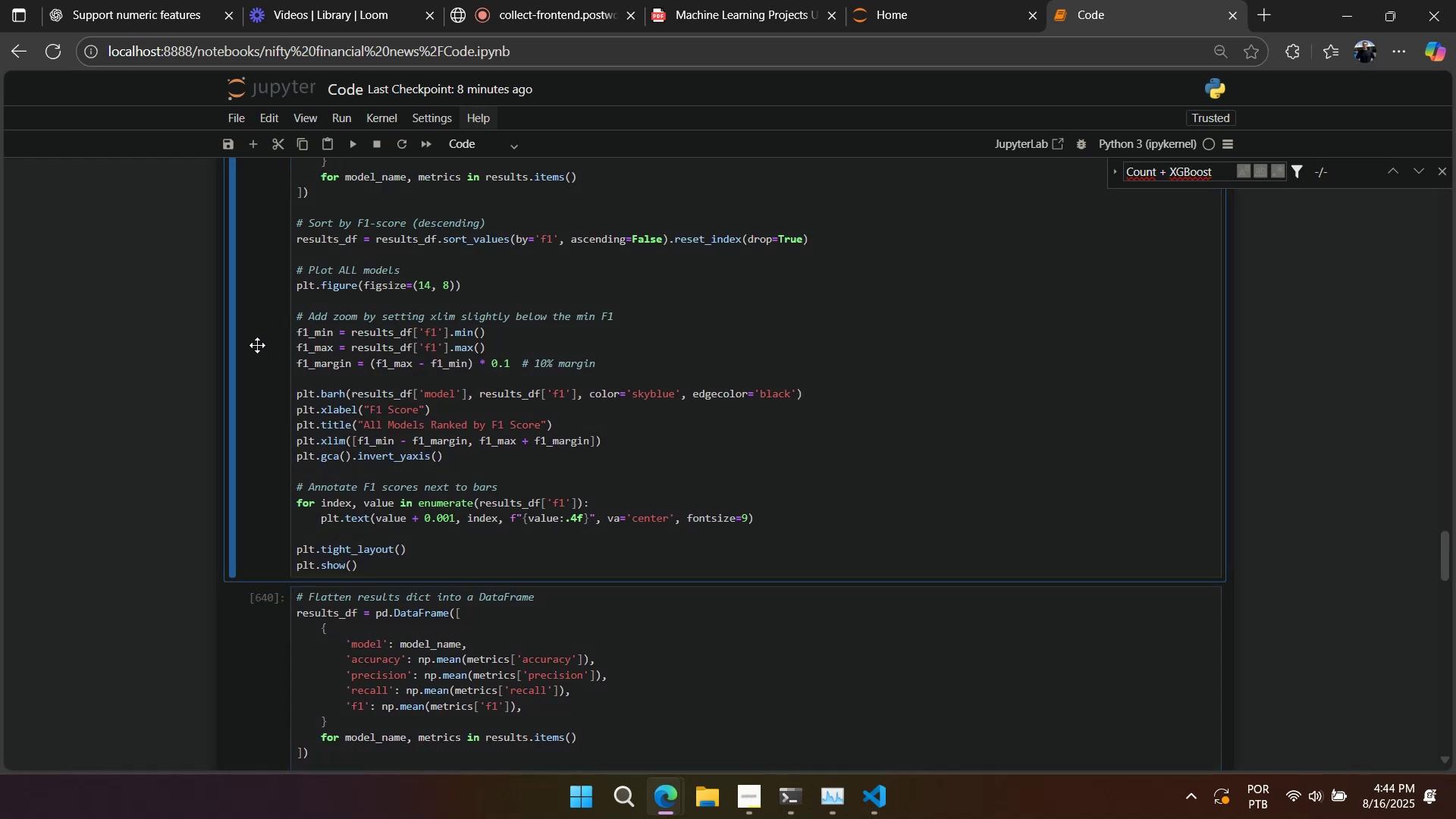 
type(dd)
 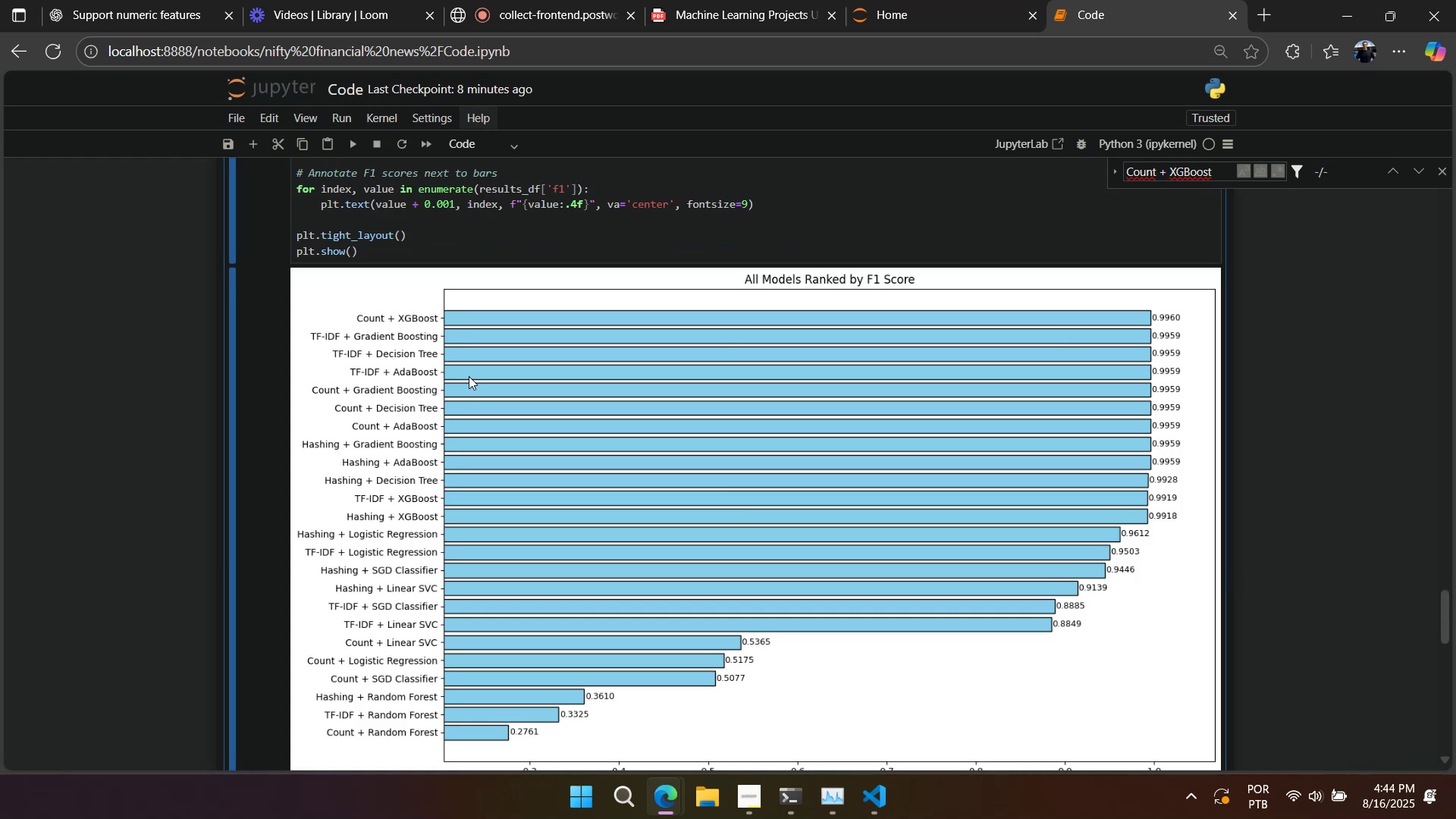 
double_click([522, 249])
 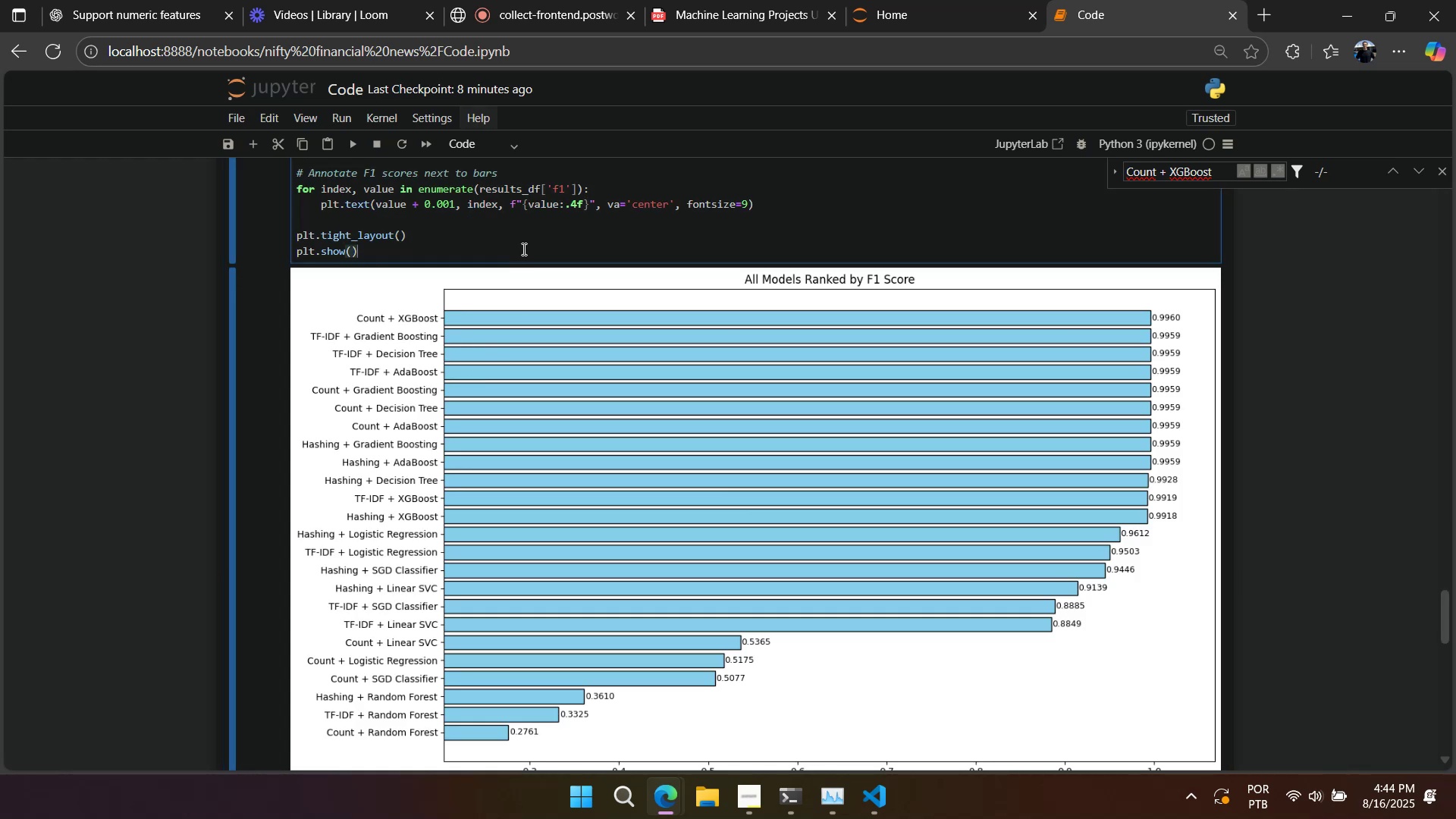 
key(Control+A)
 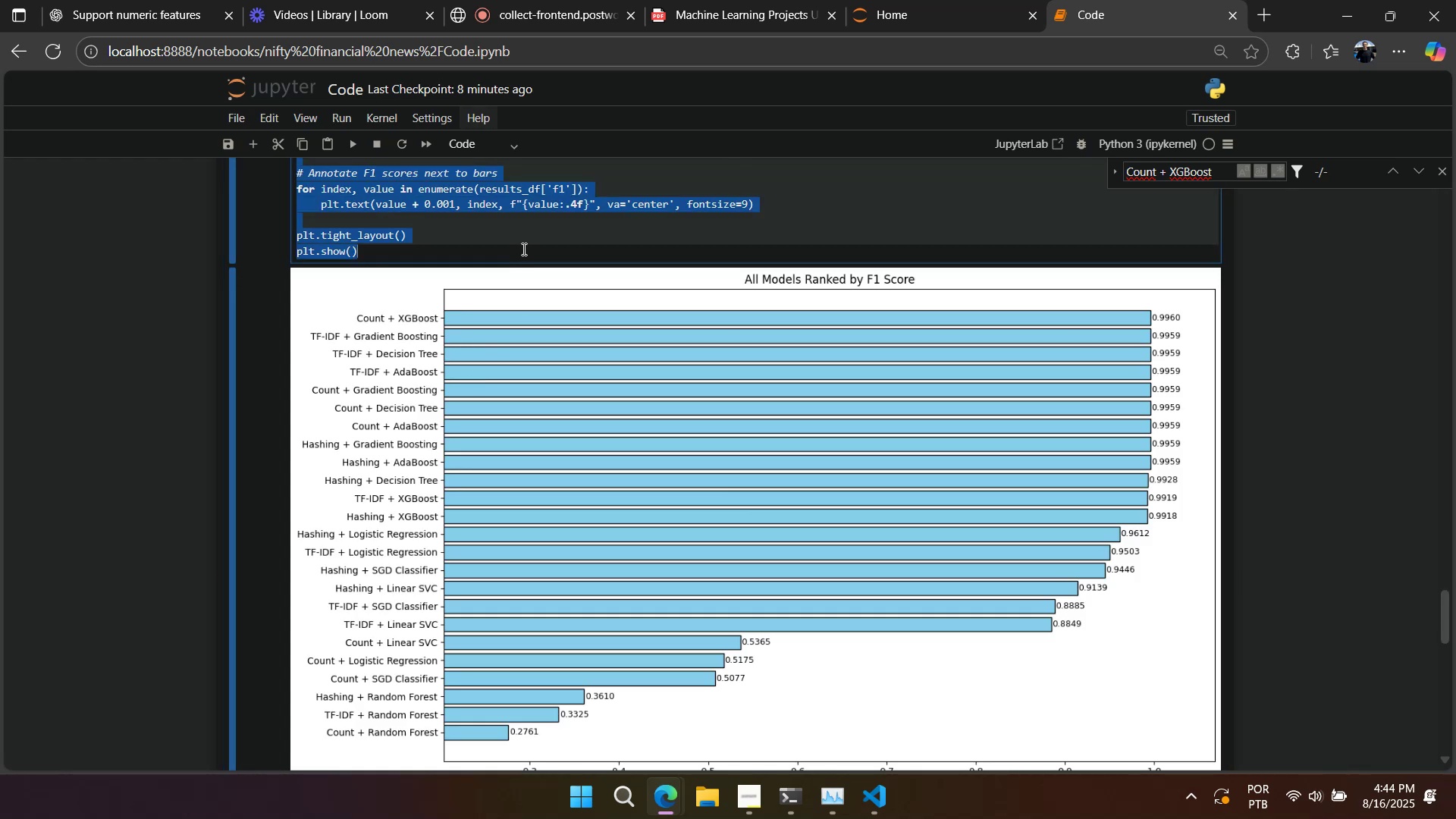 
key(Control+C)
 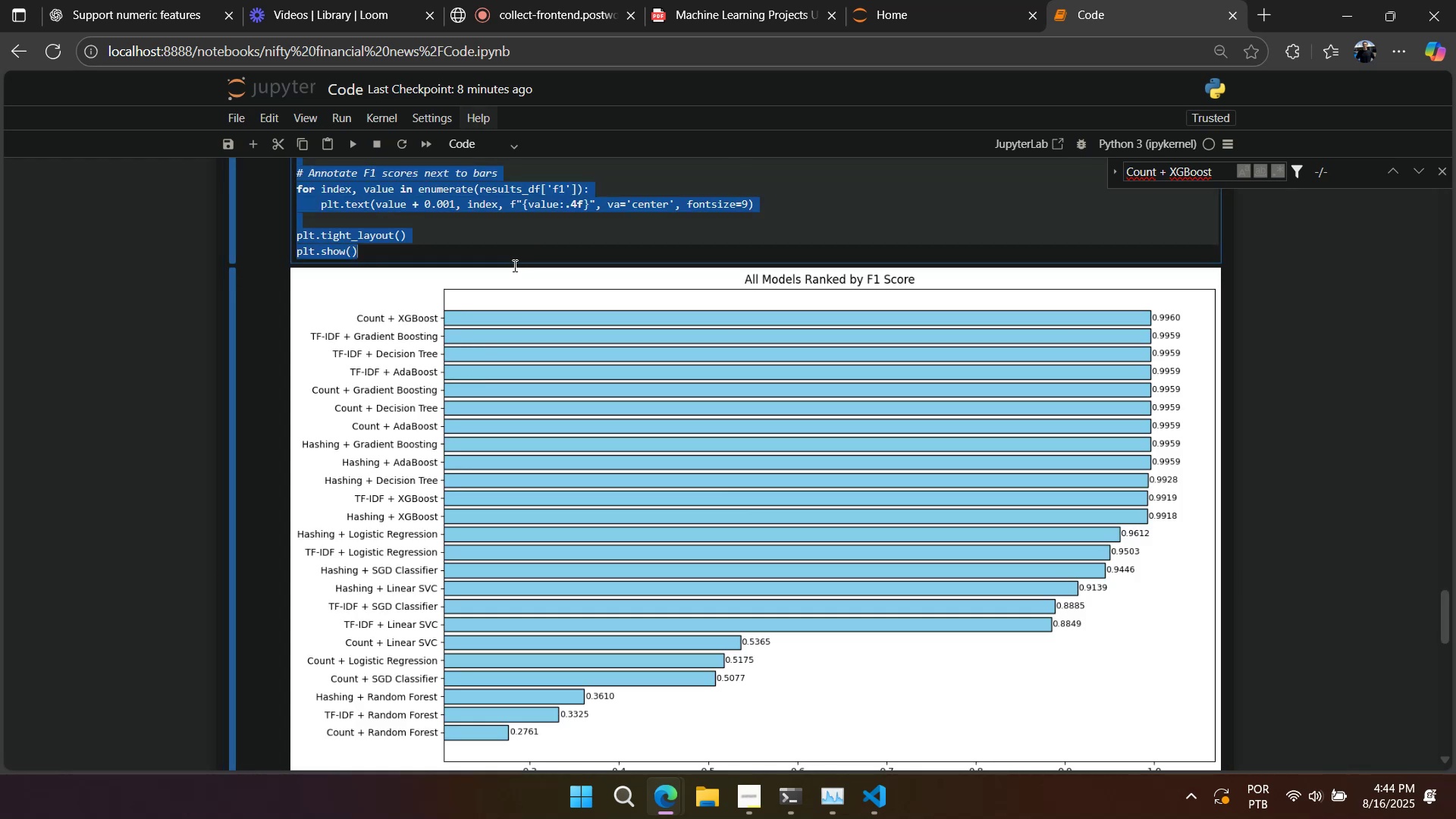 
scroll: coordinate [521, 325], scroll_direction: down, amount: 4.0
 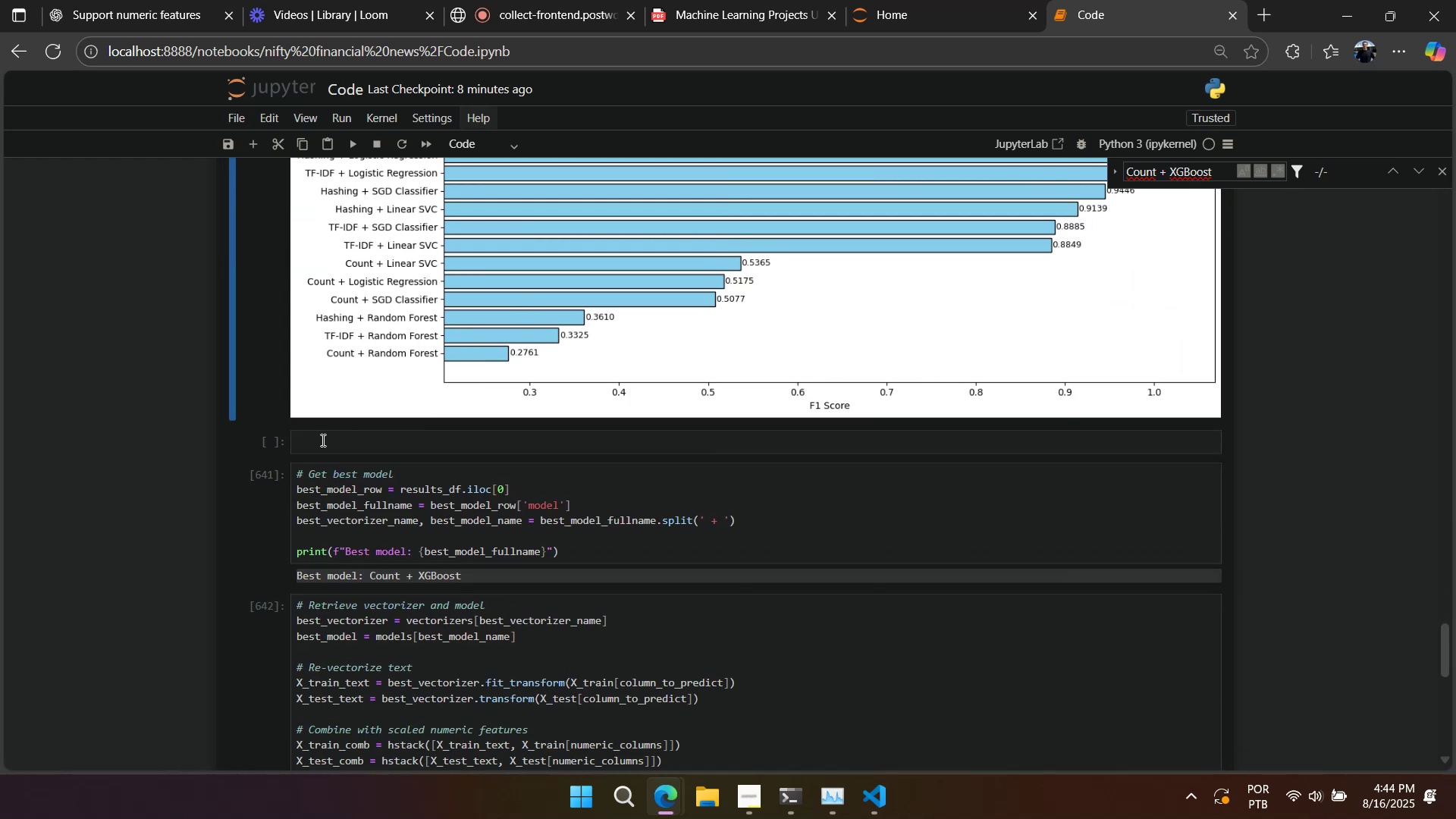 
left_click([289, 482])
 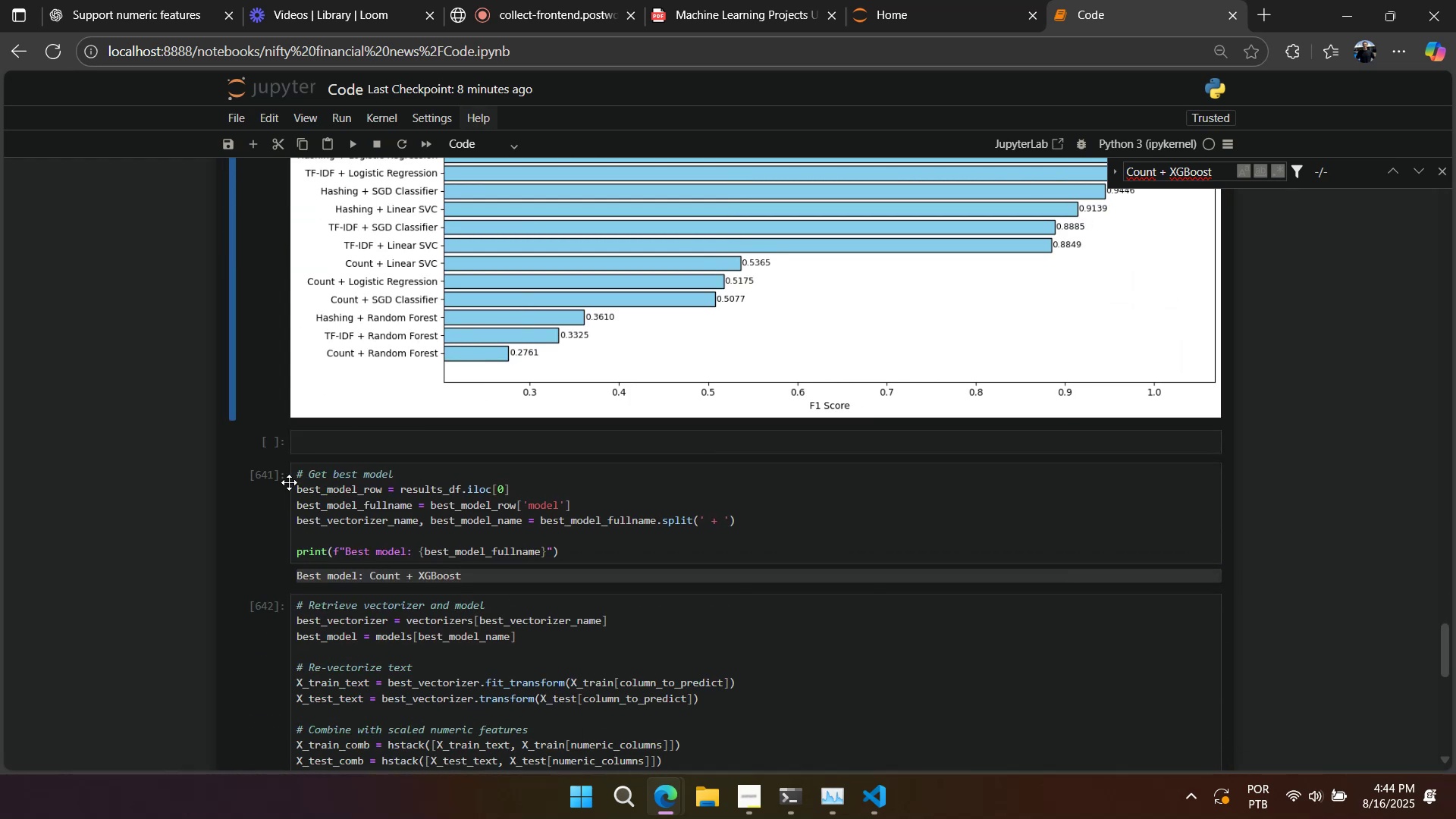 
type(aaaa)
 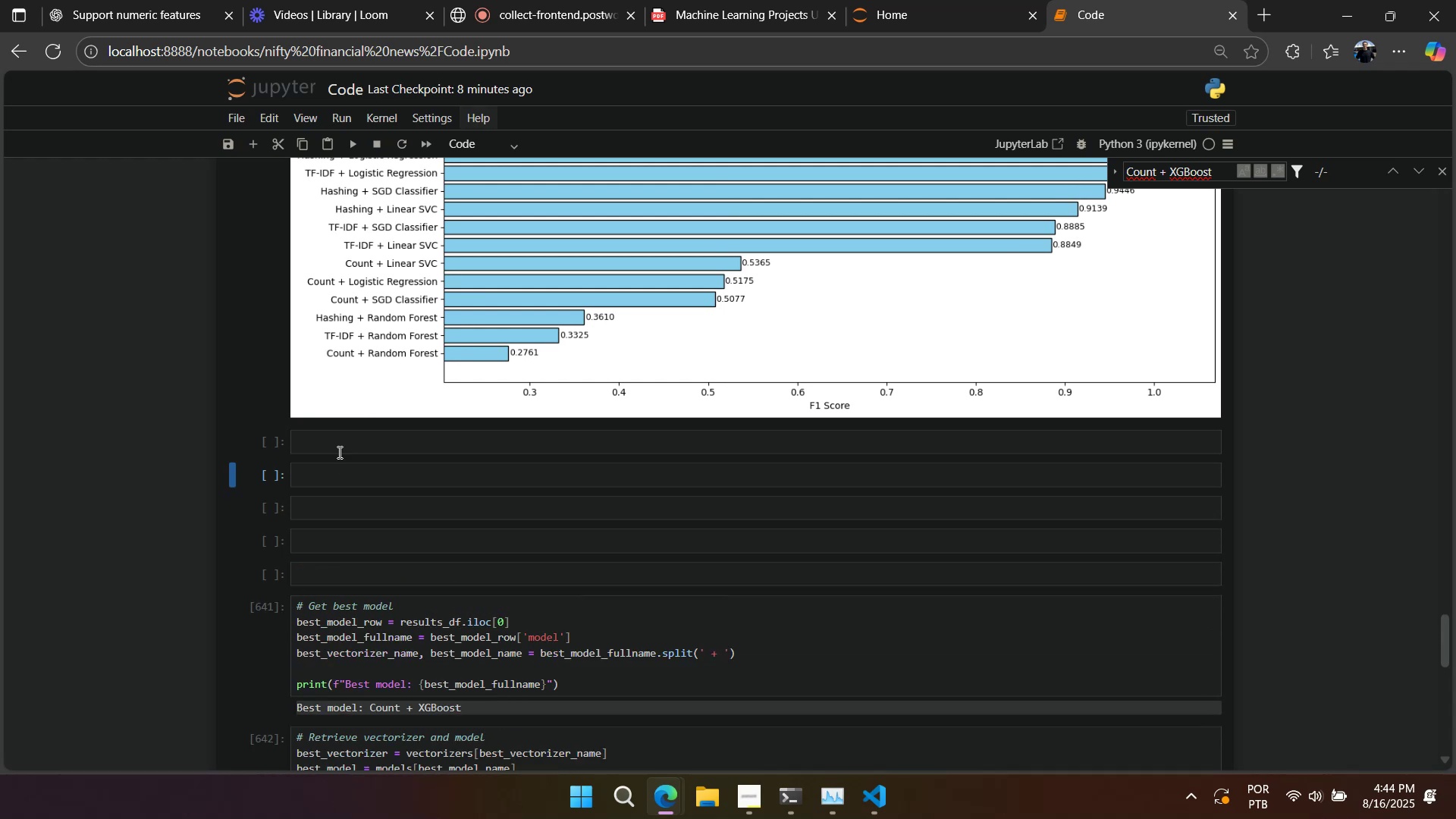 
left_click([339, 451])
 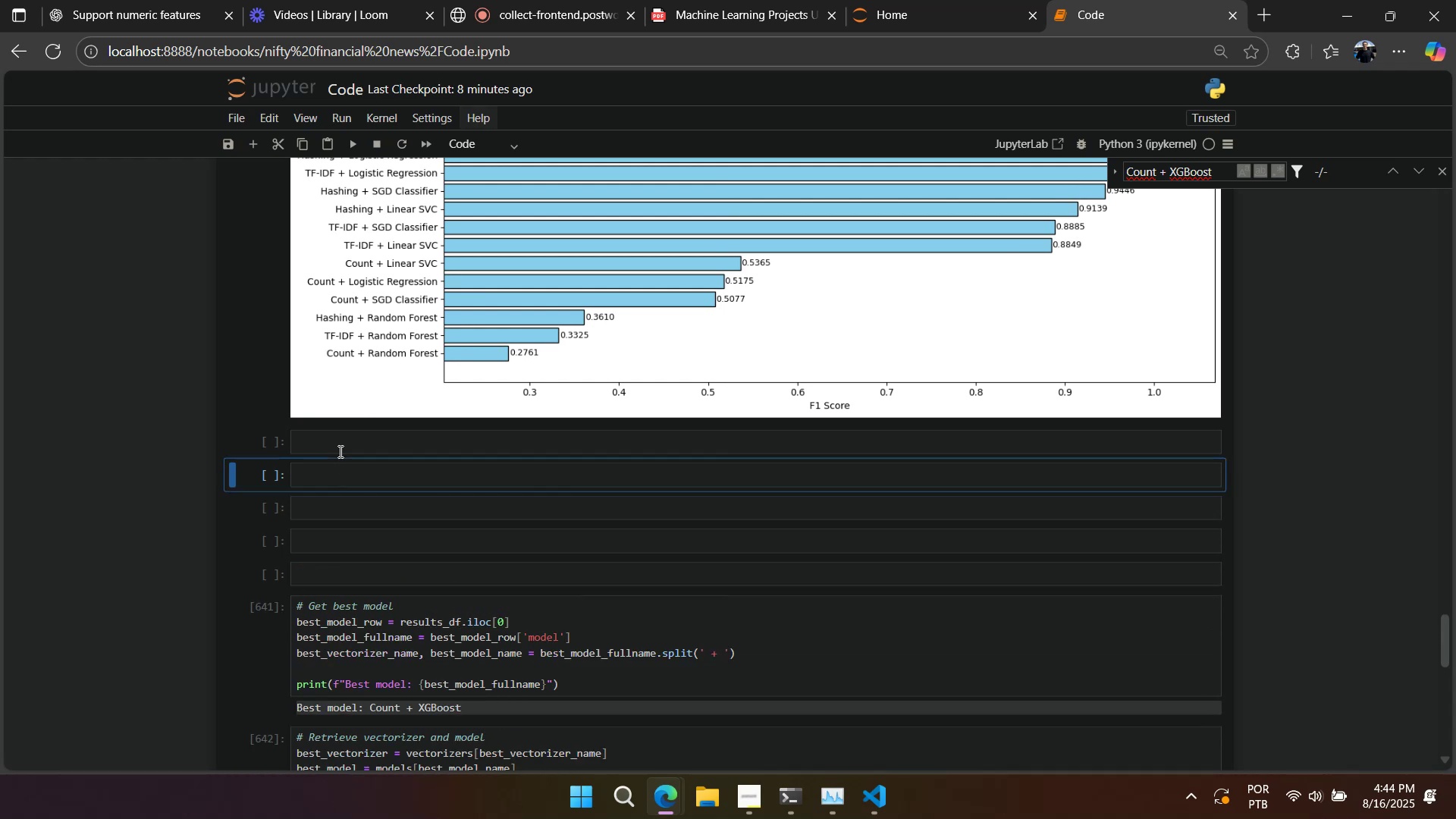 
key(Control+V)
 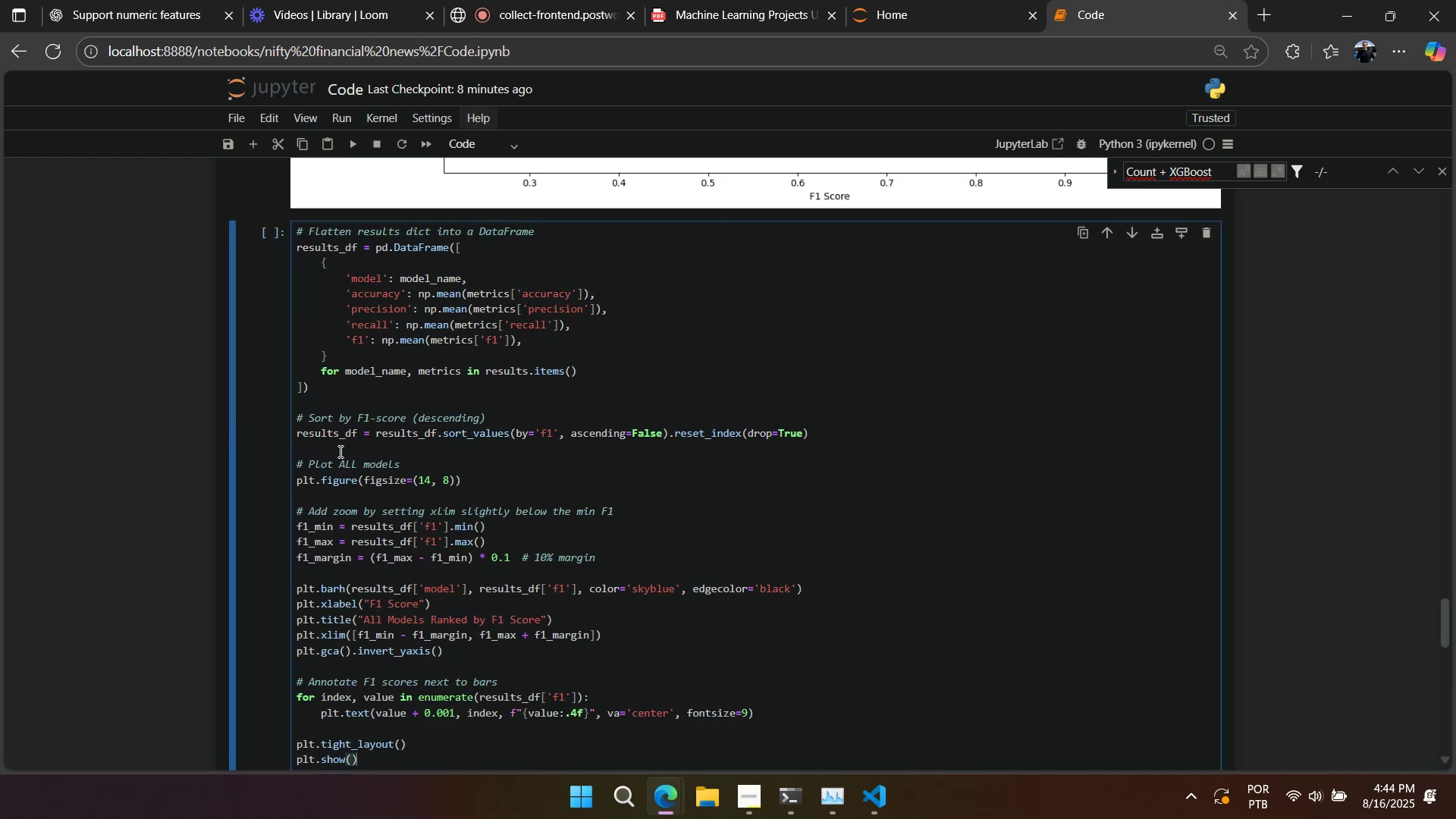 
scroll: coordinate [342, 448], scroll_direction: up, amount: 9.0
 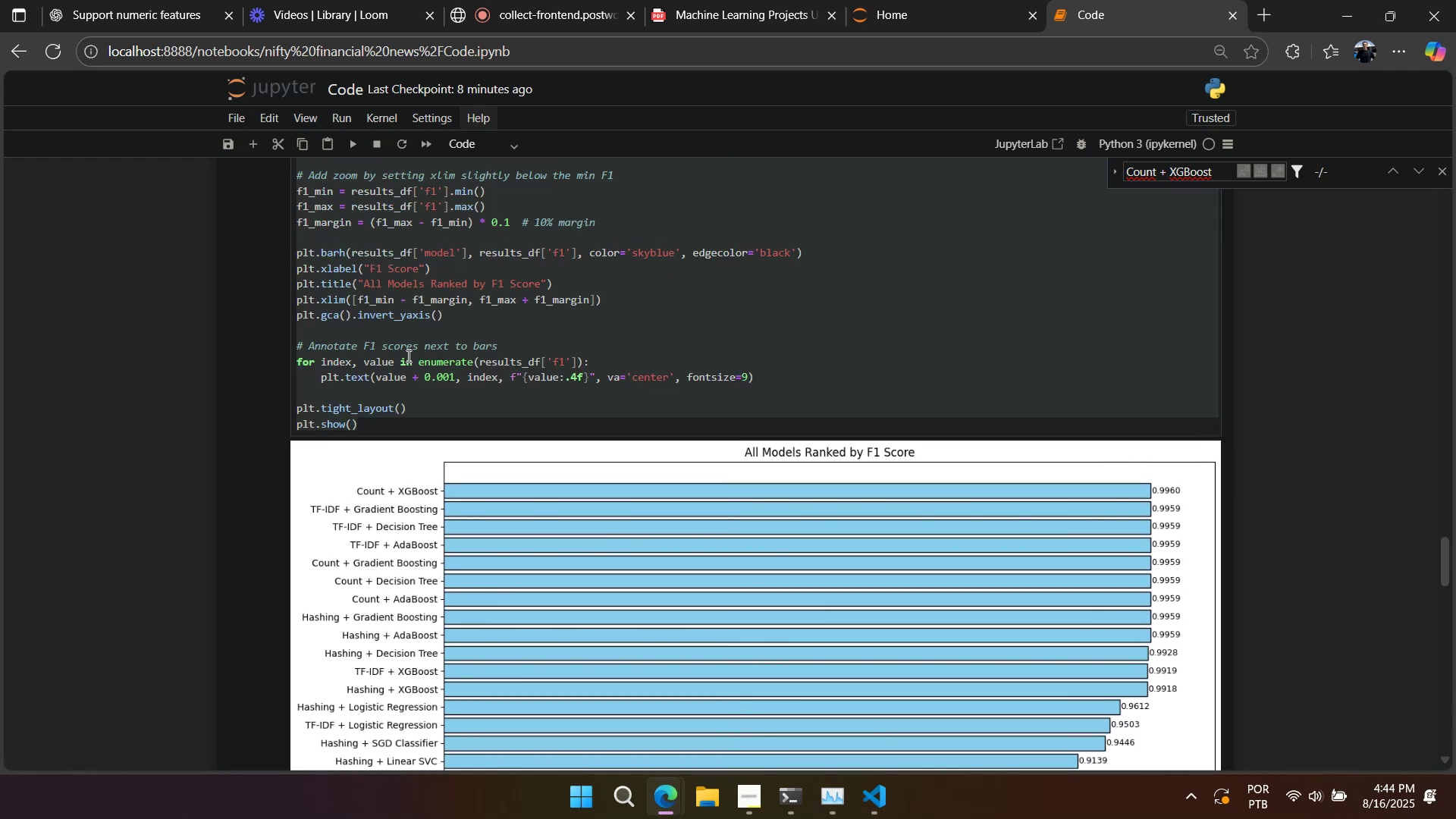 
left_click([419, 324])
 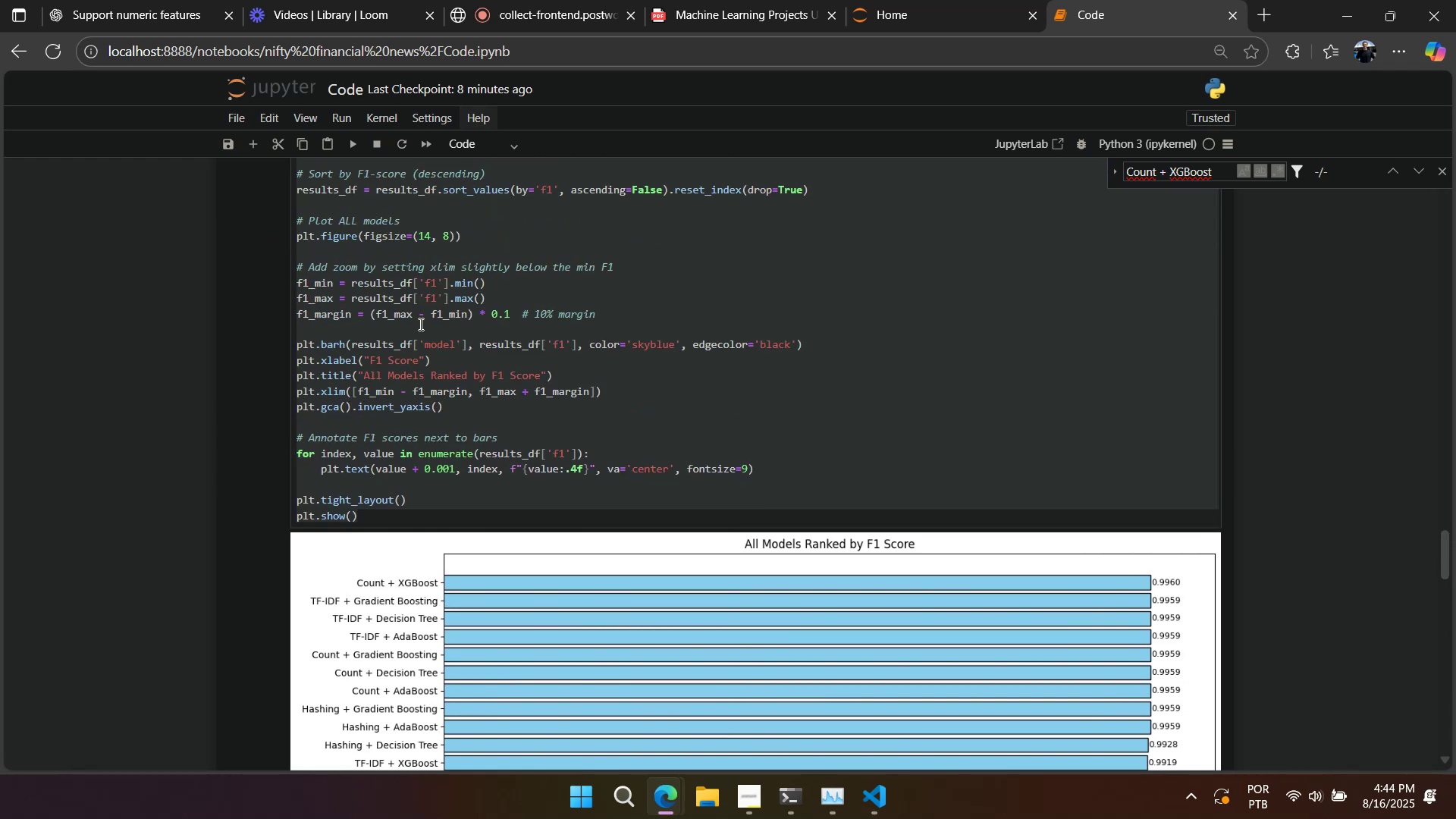 
scroll: coordinate [418, 334], scroll_direction: down, amount: 9.0
 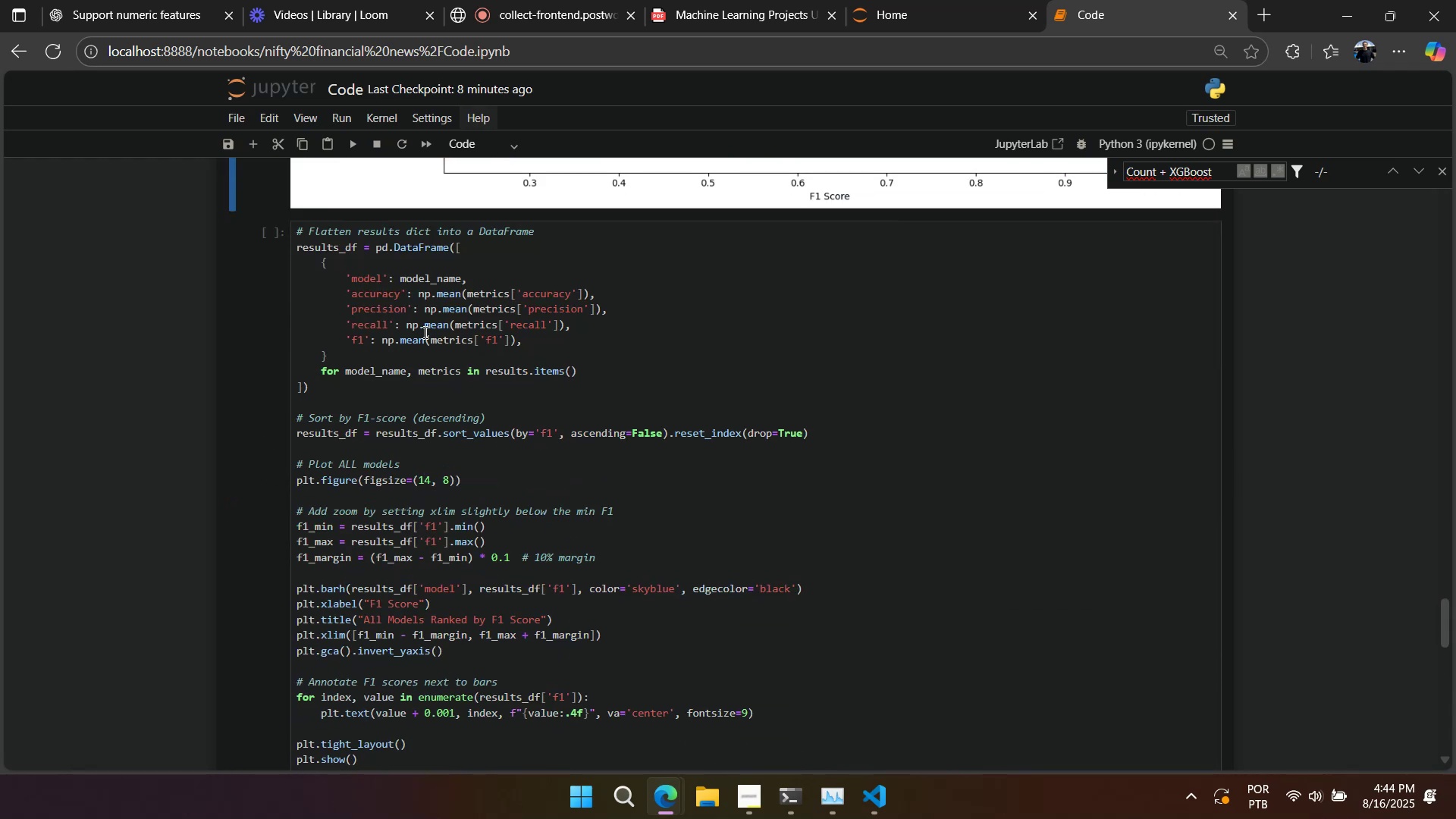 
left_click([425, 331])
 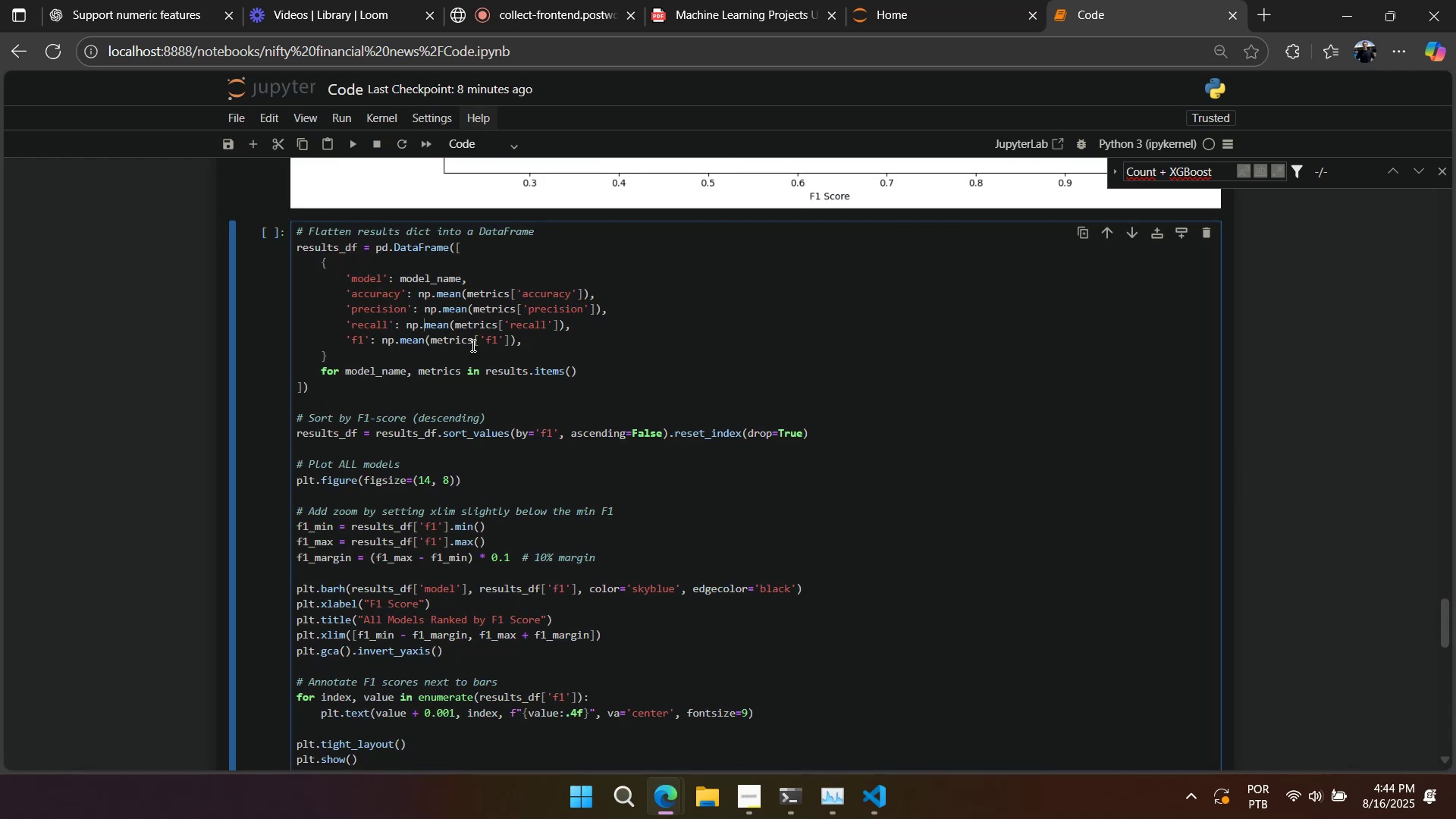 
scroll: coordinate [500, 345], scroll_direction: down, amount: 3.0
 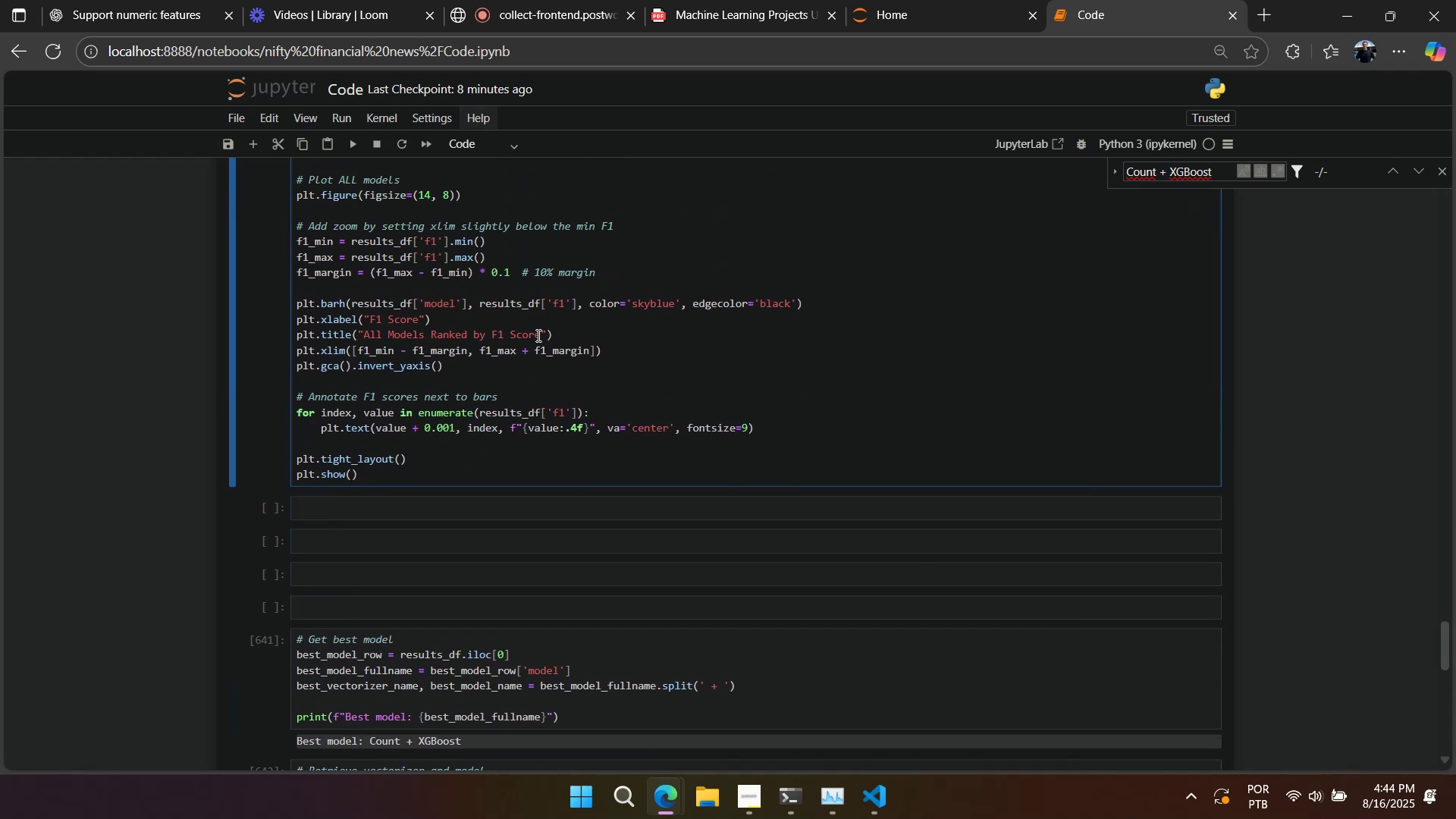 
left_click([539, 333])
 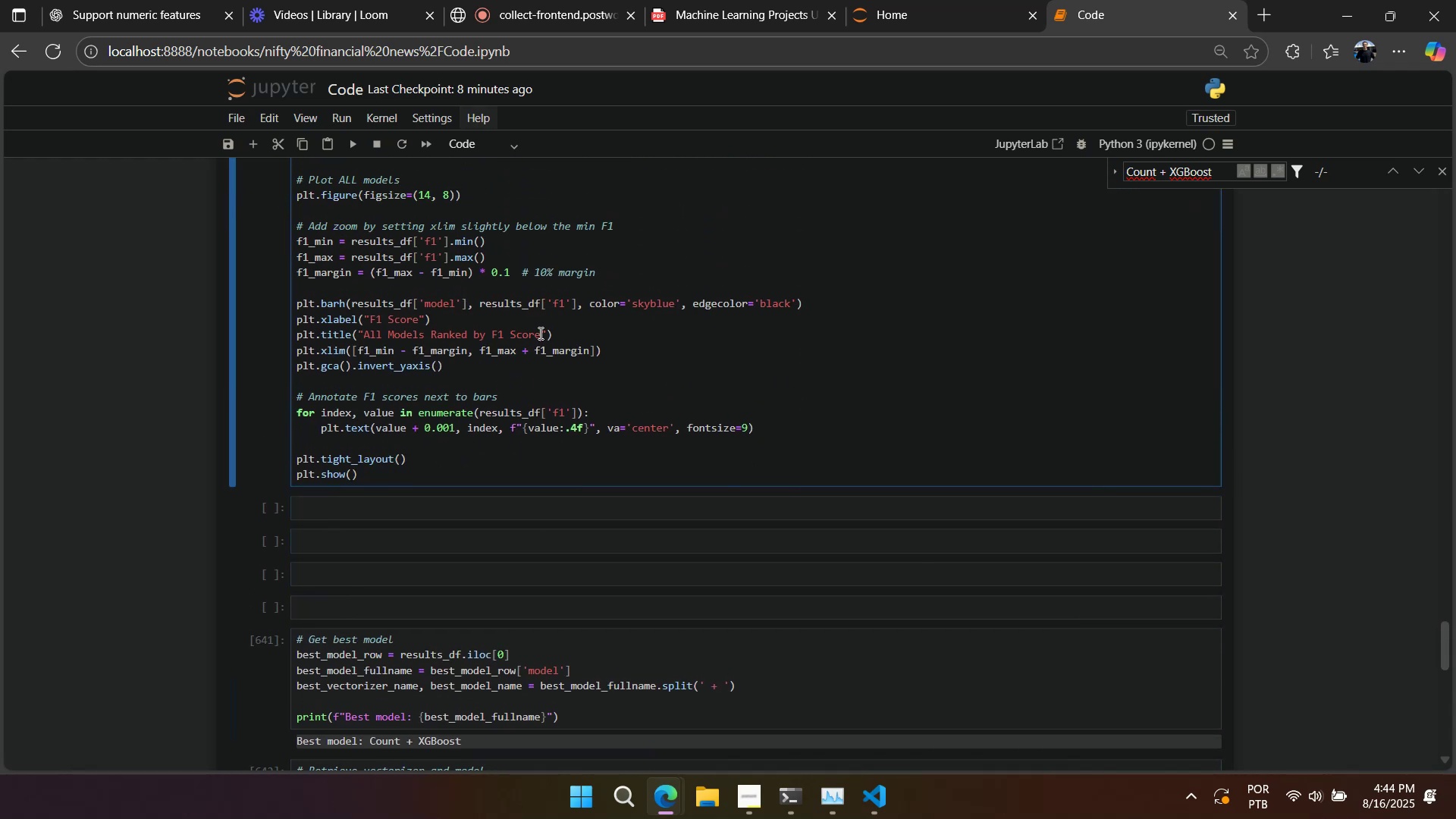 
type( (STOP)
key(Backspace)
key(Backspace)
key(Backspace)
key(Backspace)
type(WITHOUT STOPWORDS))
 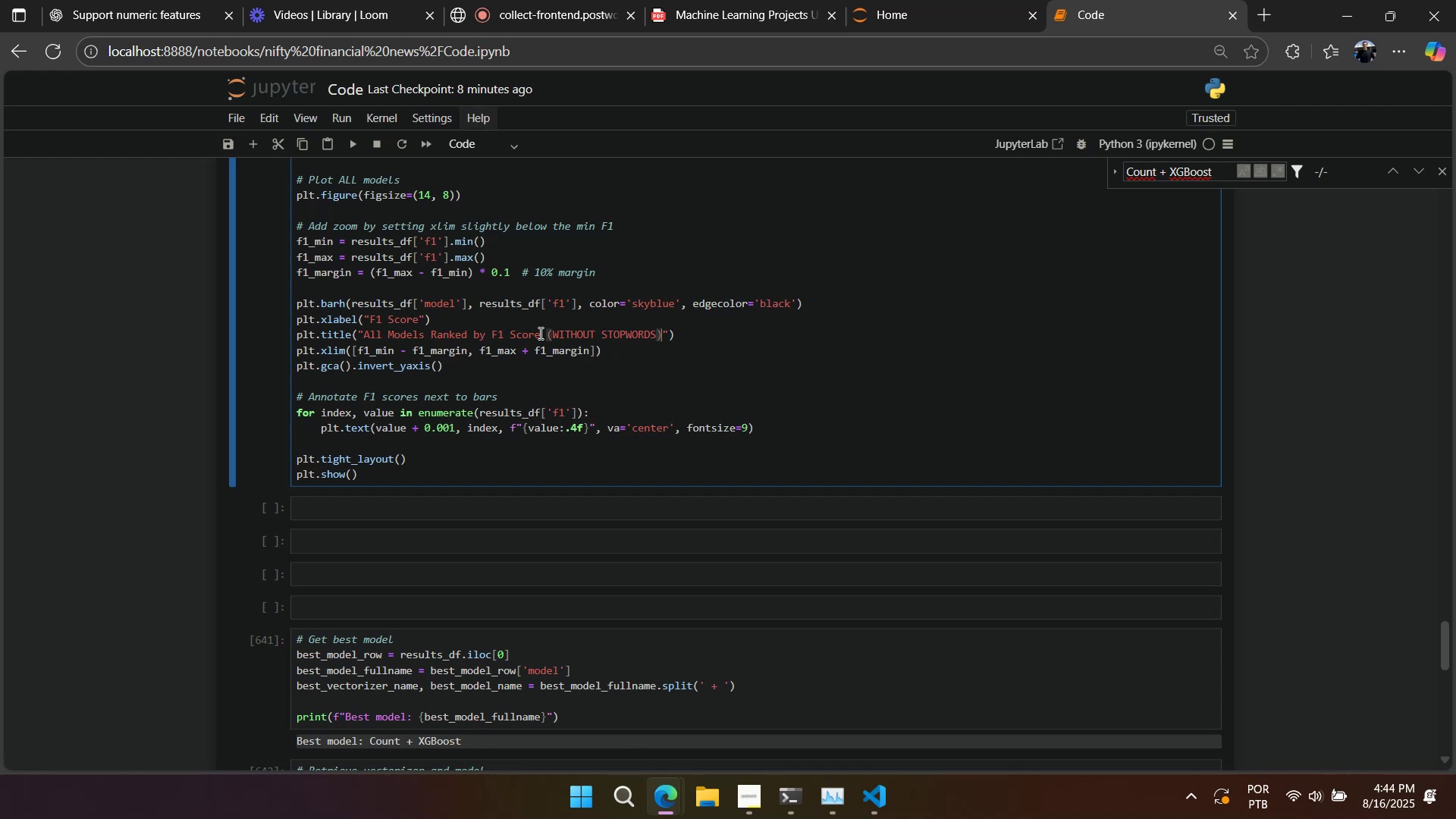 
scroll: coordinate [554, 345], scroll_direction: up, amount: 2.0
 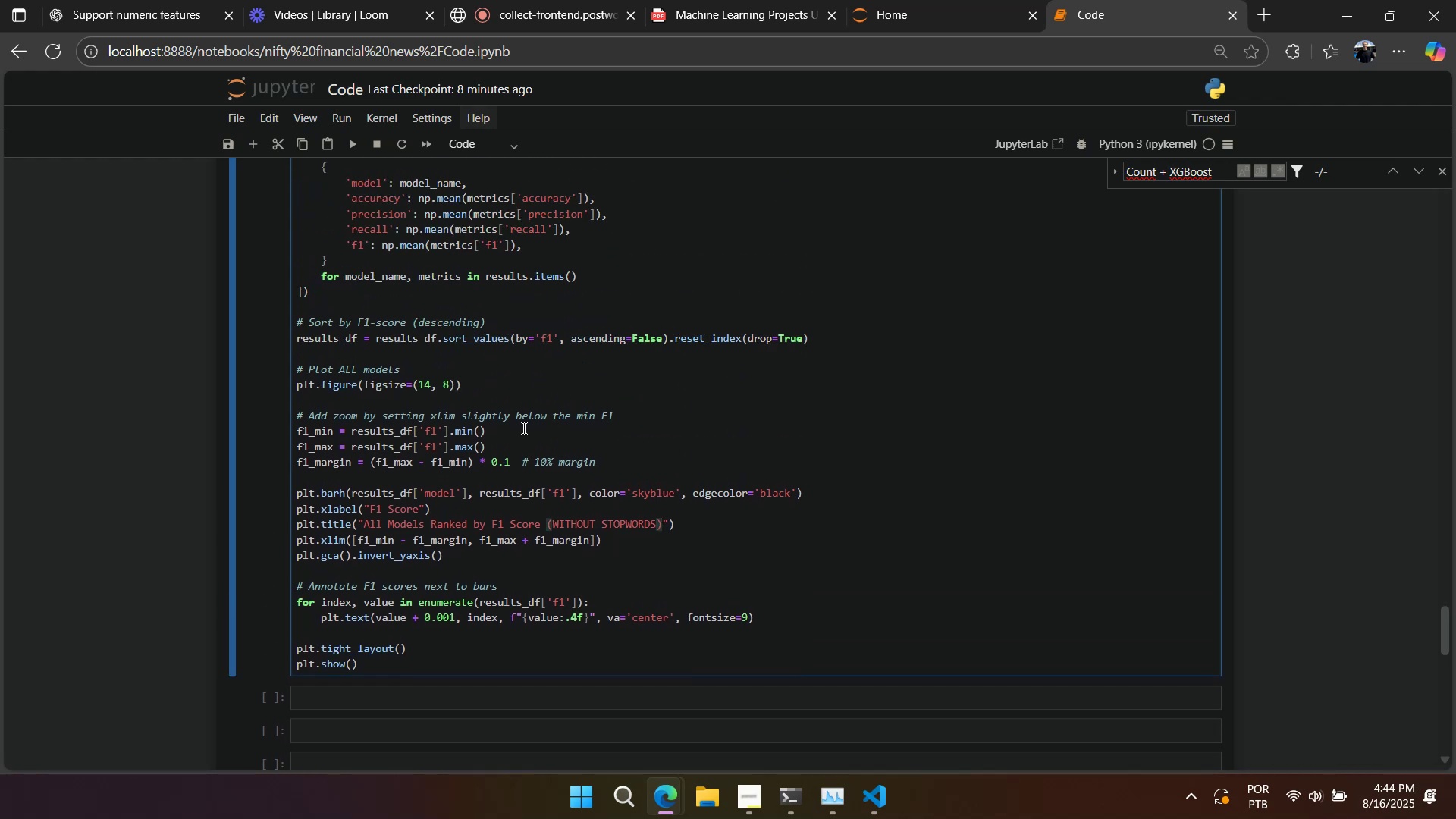 
scroll: coordinate [470, 538], scroll_direction: down, amount: 1.0
 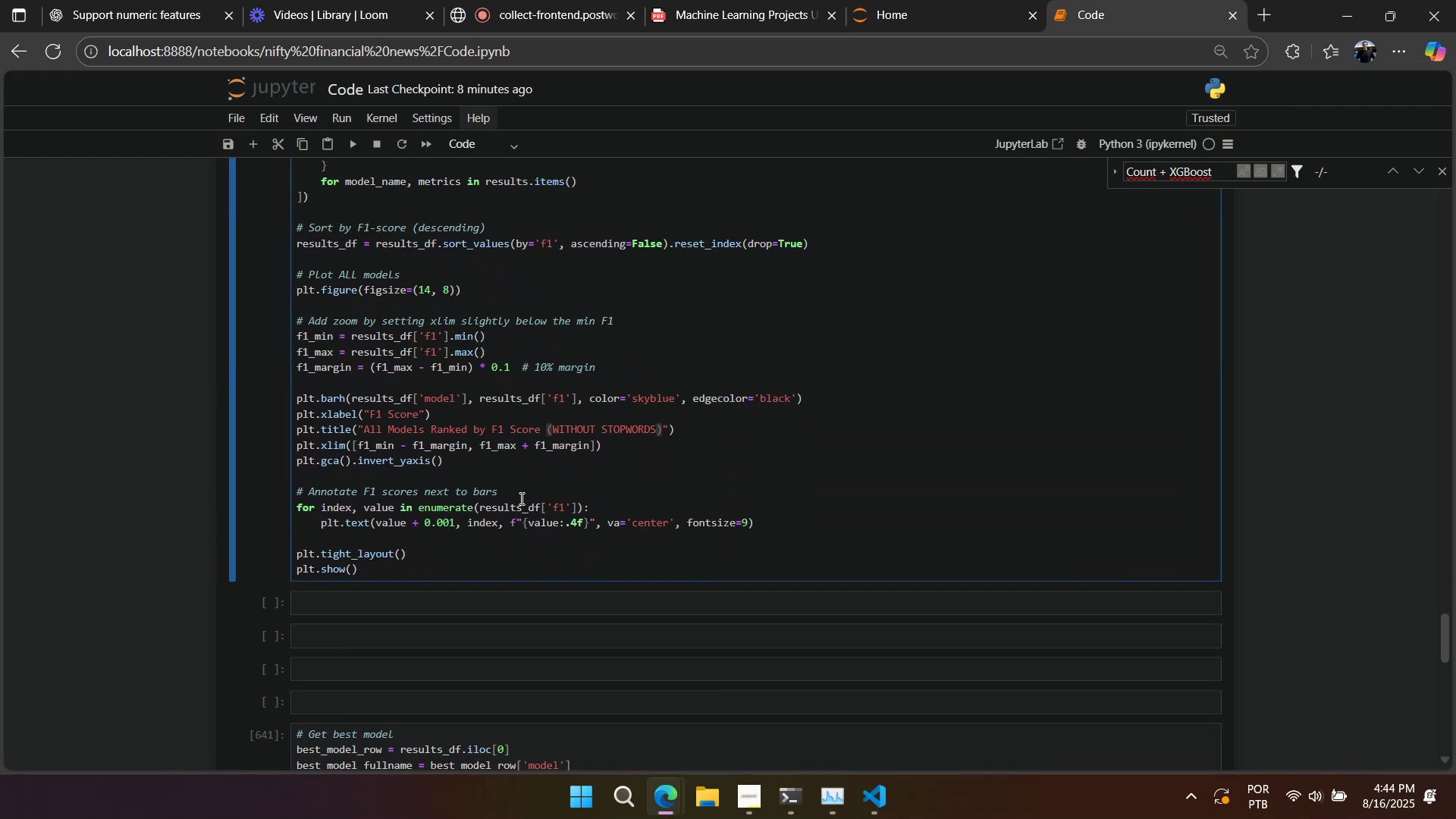 
scroll: coordinate [503, 485], scroll_direction: up, amount: 27.0
 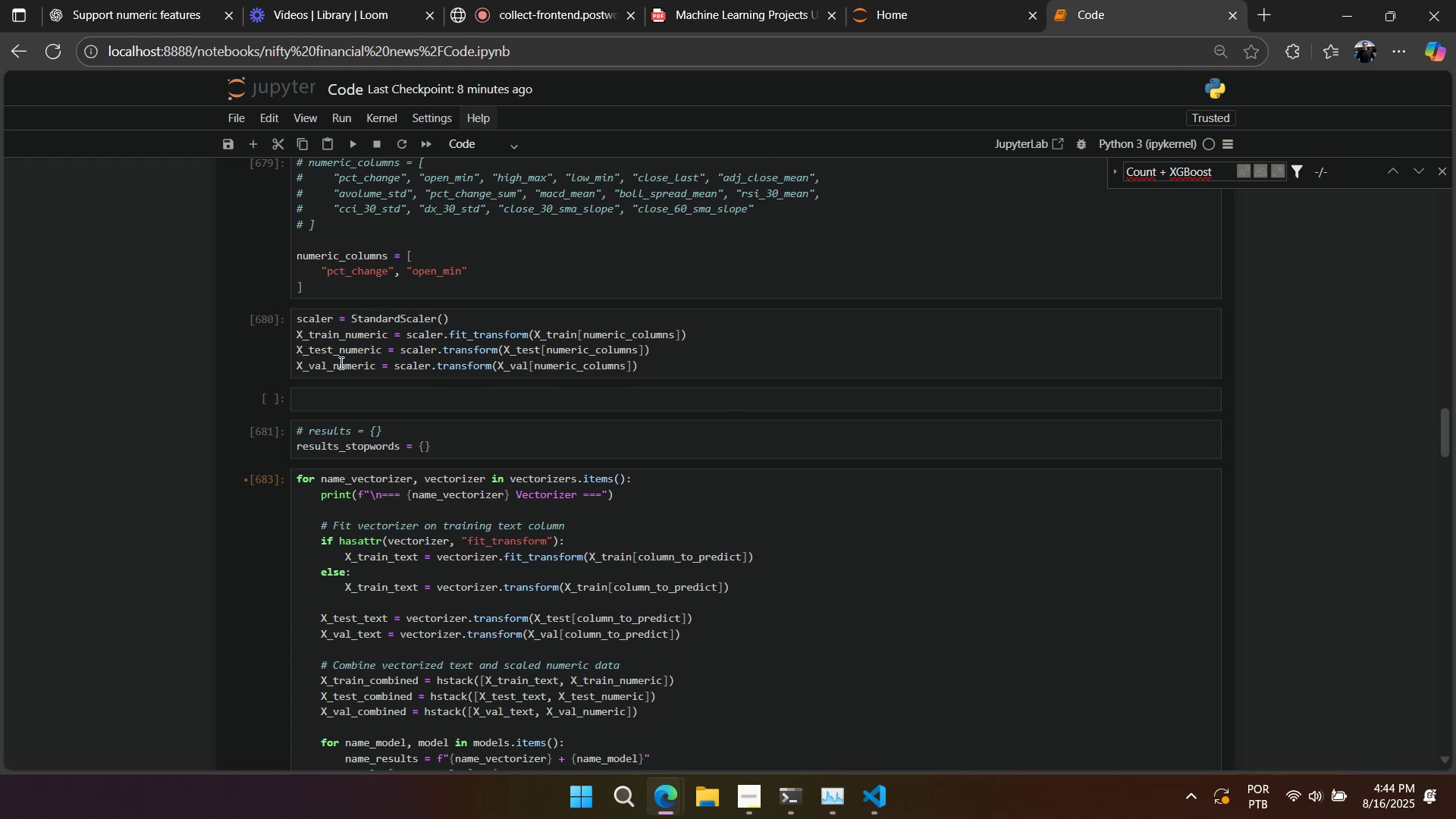 
double_click([346, 334])
 